 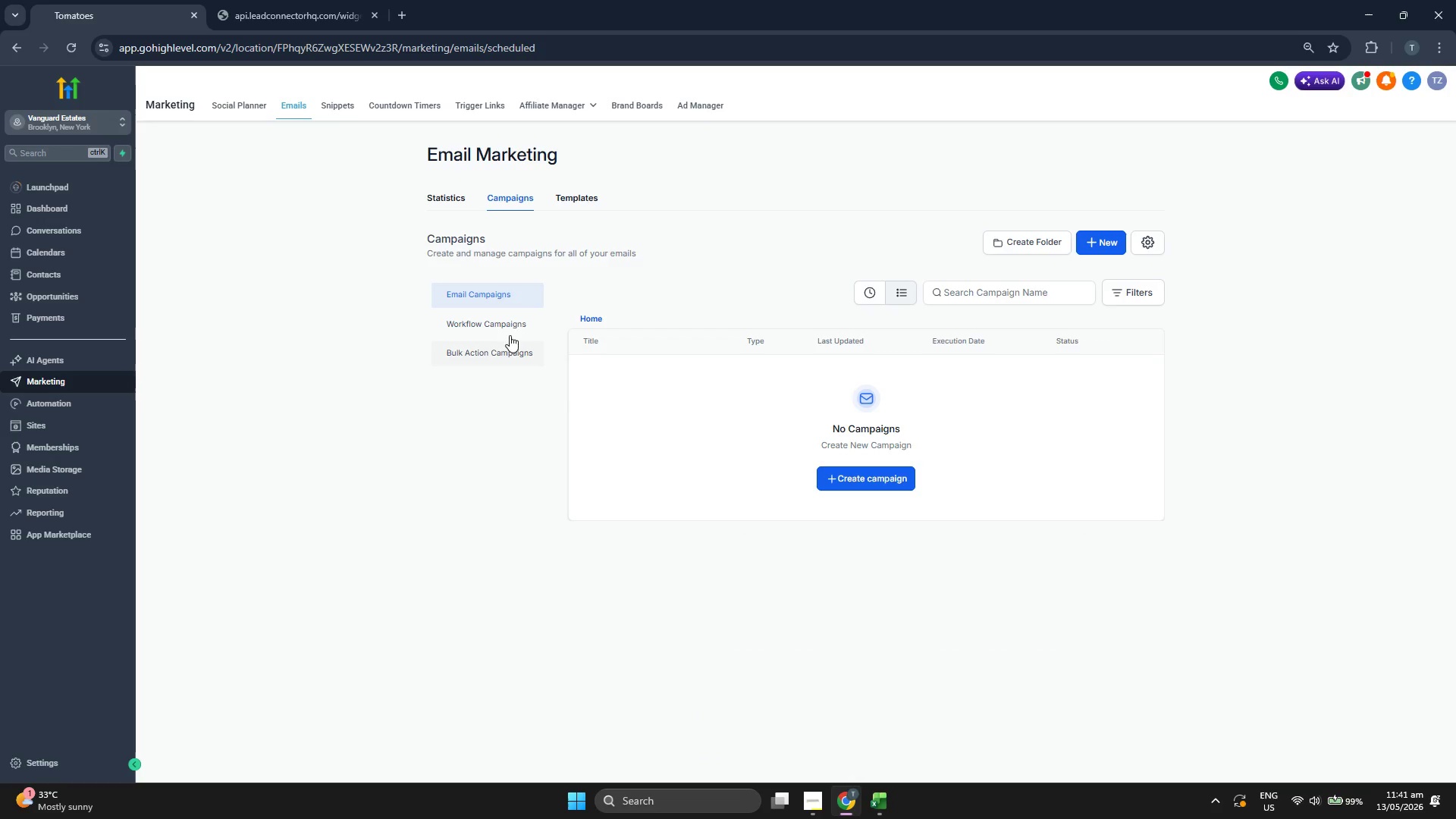 
left_click([498, 290])
 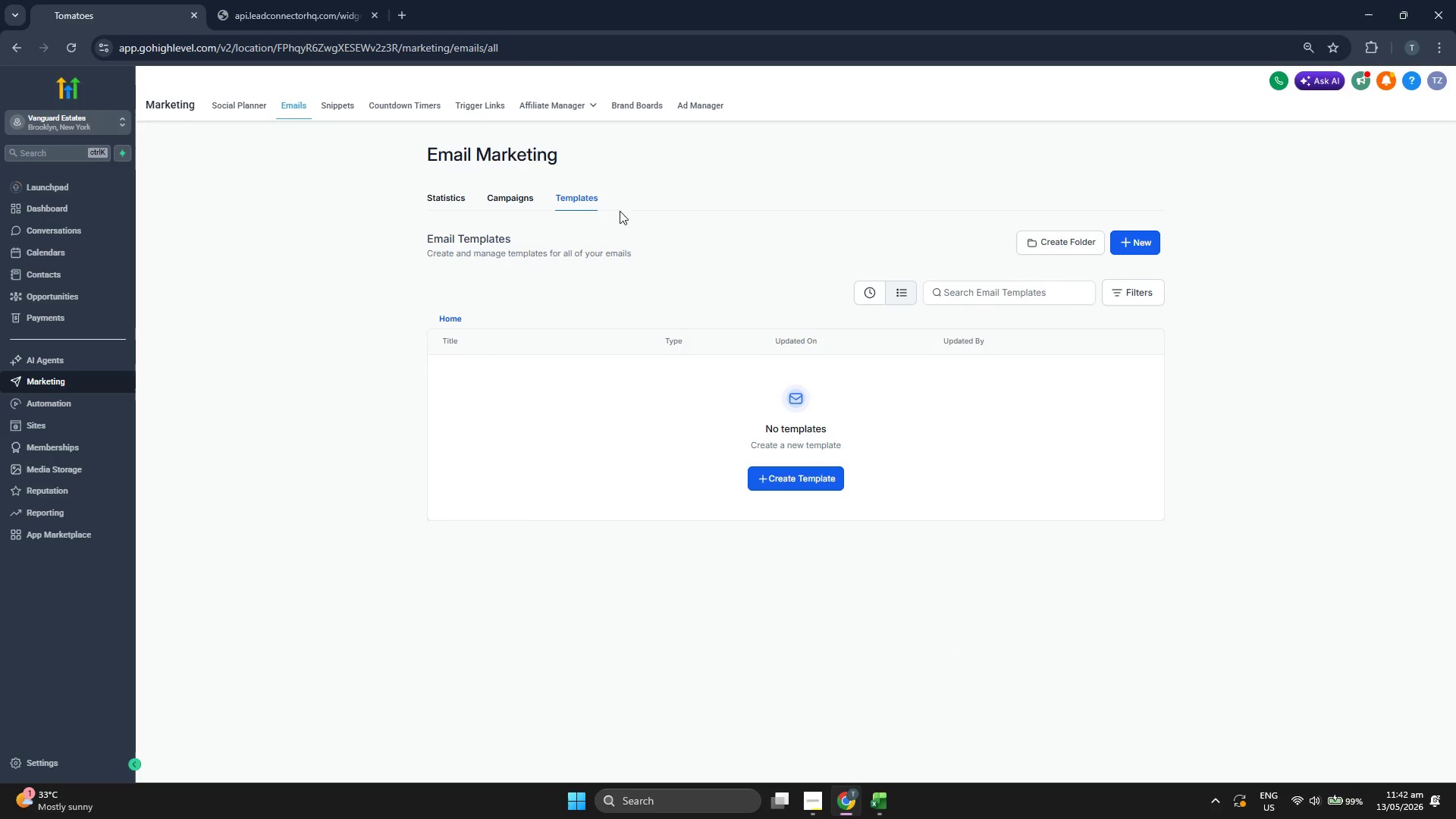 
left_click([1131, 235])
 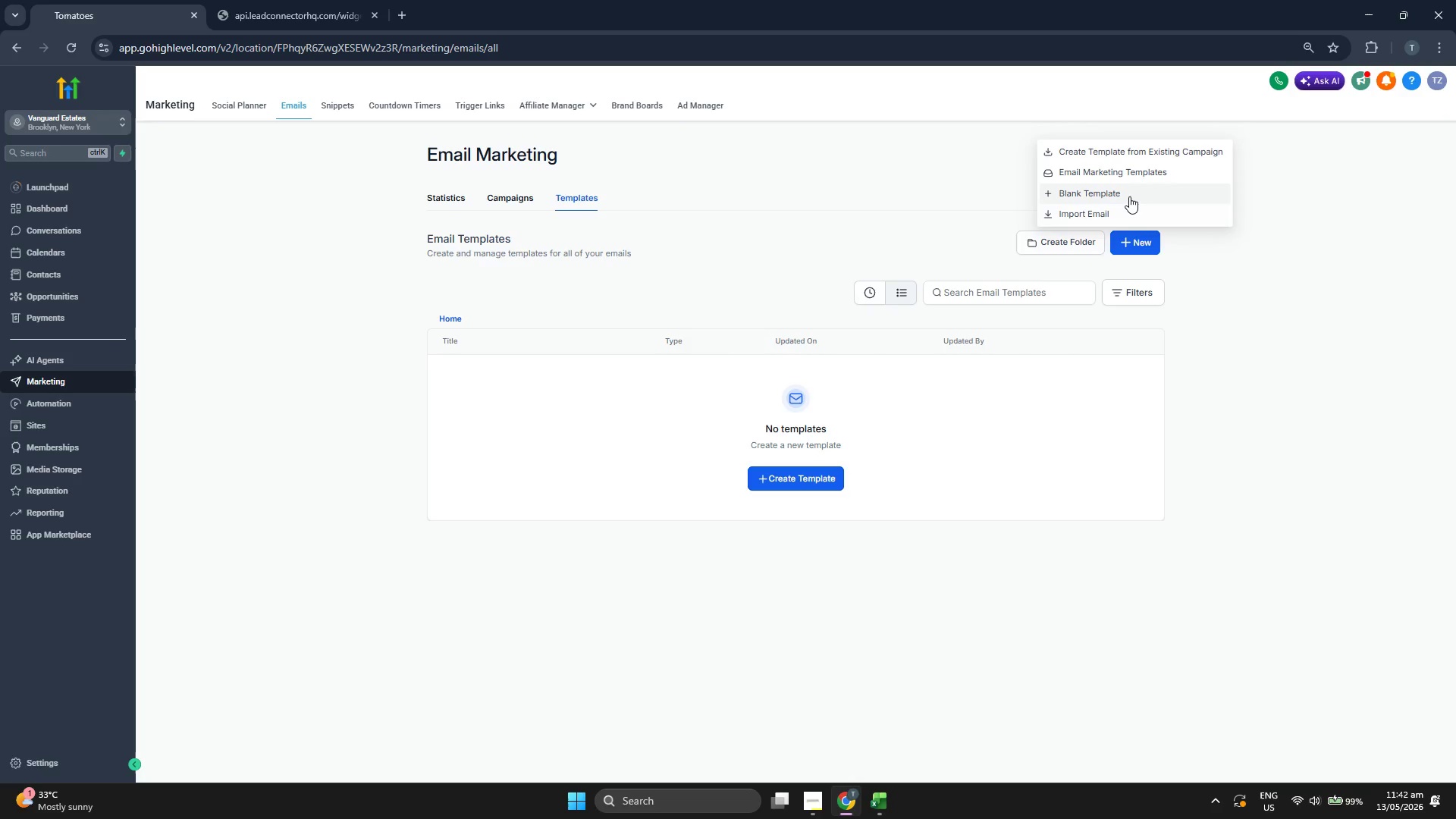 
left_click([1129, 196])
 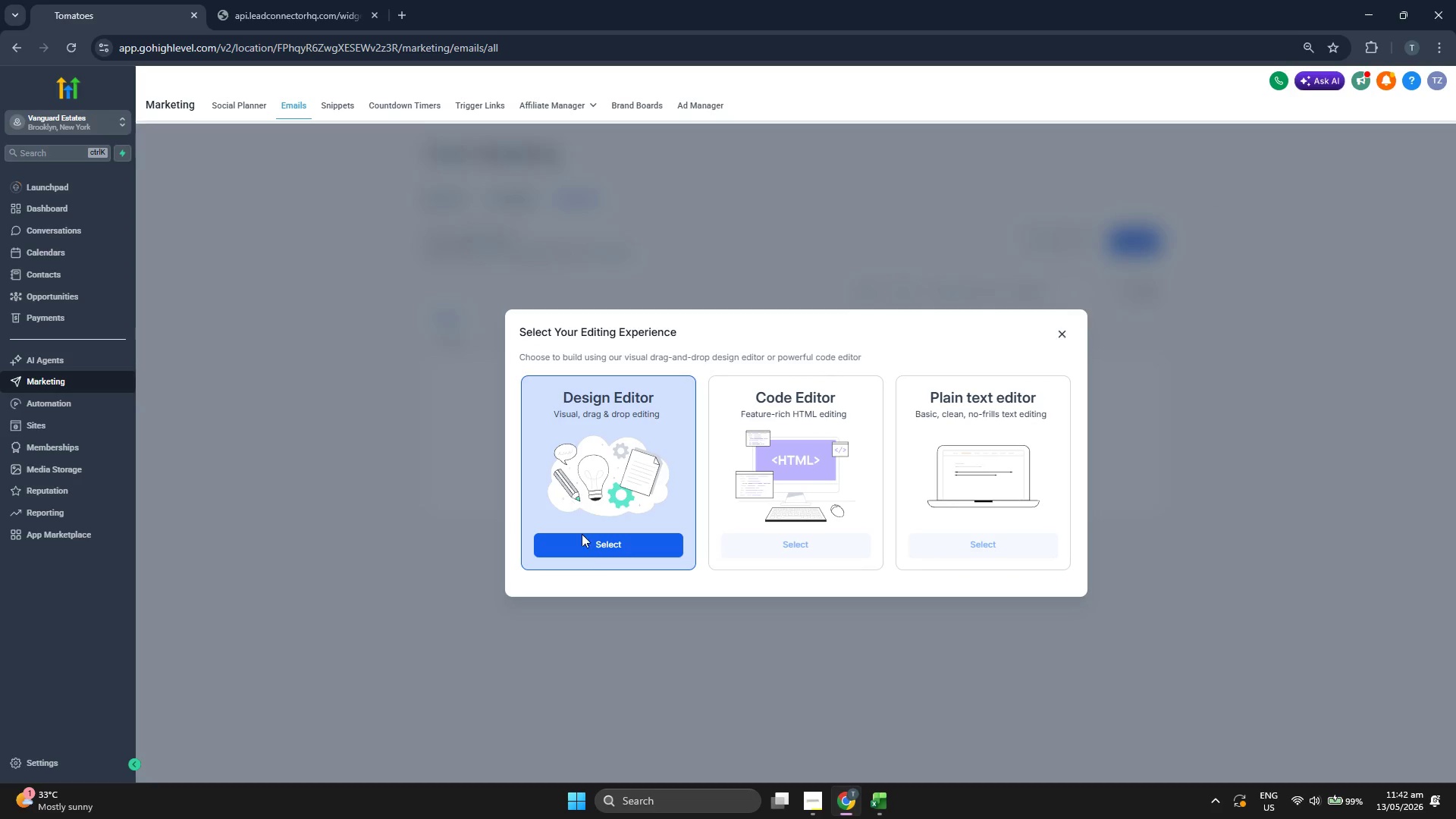 
left_click([590, 550])
 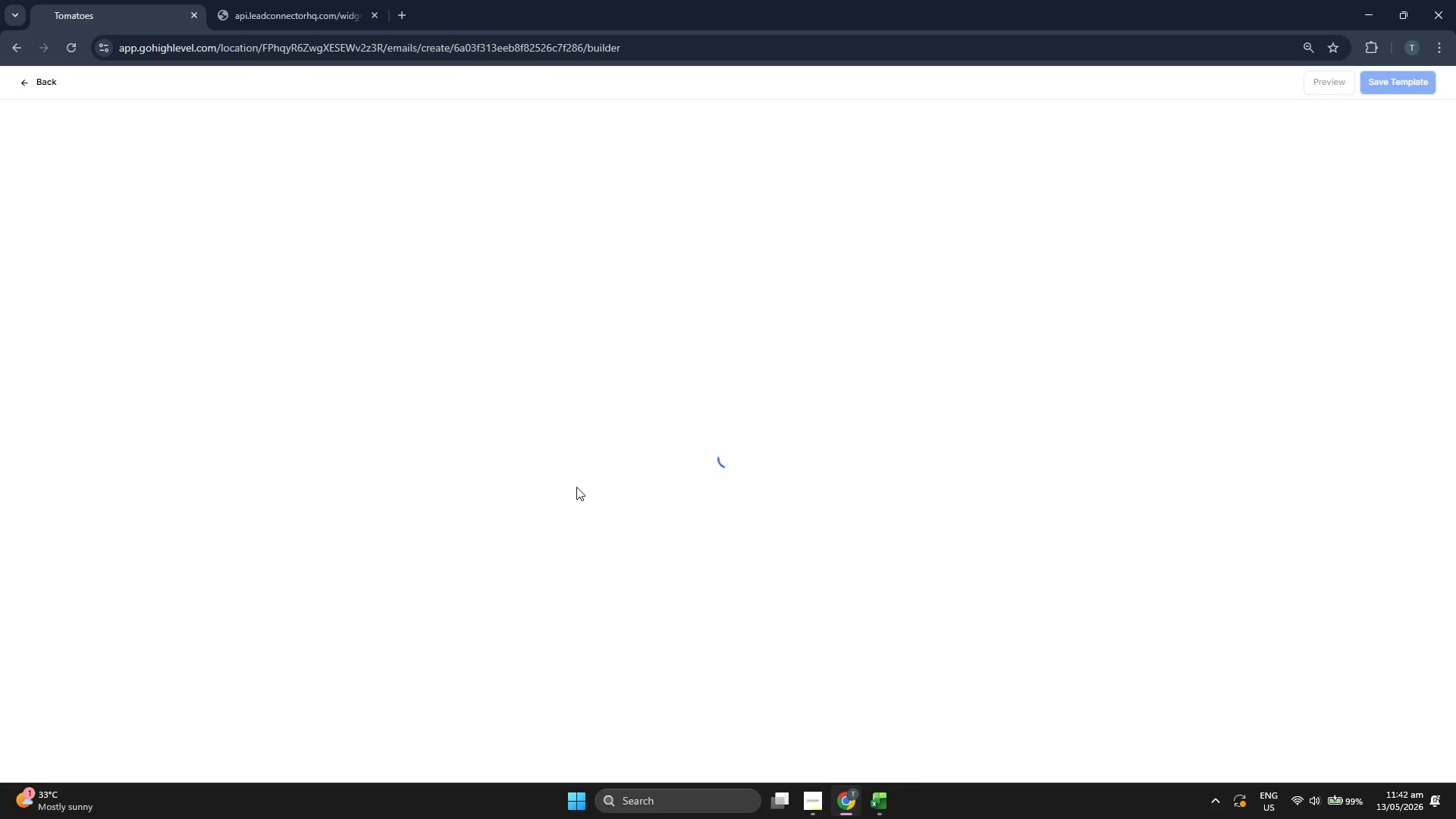 
wait(11.14)
 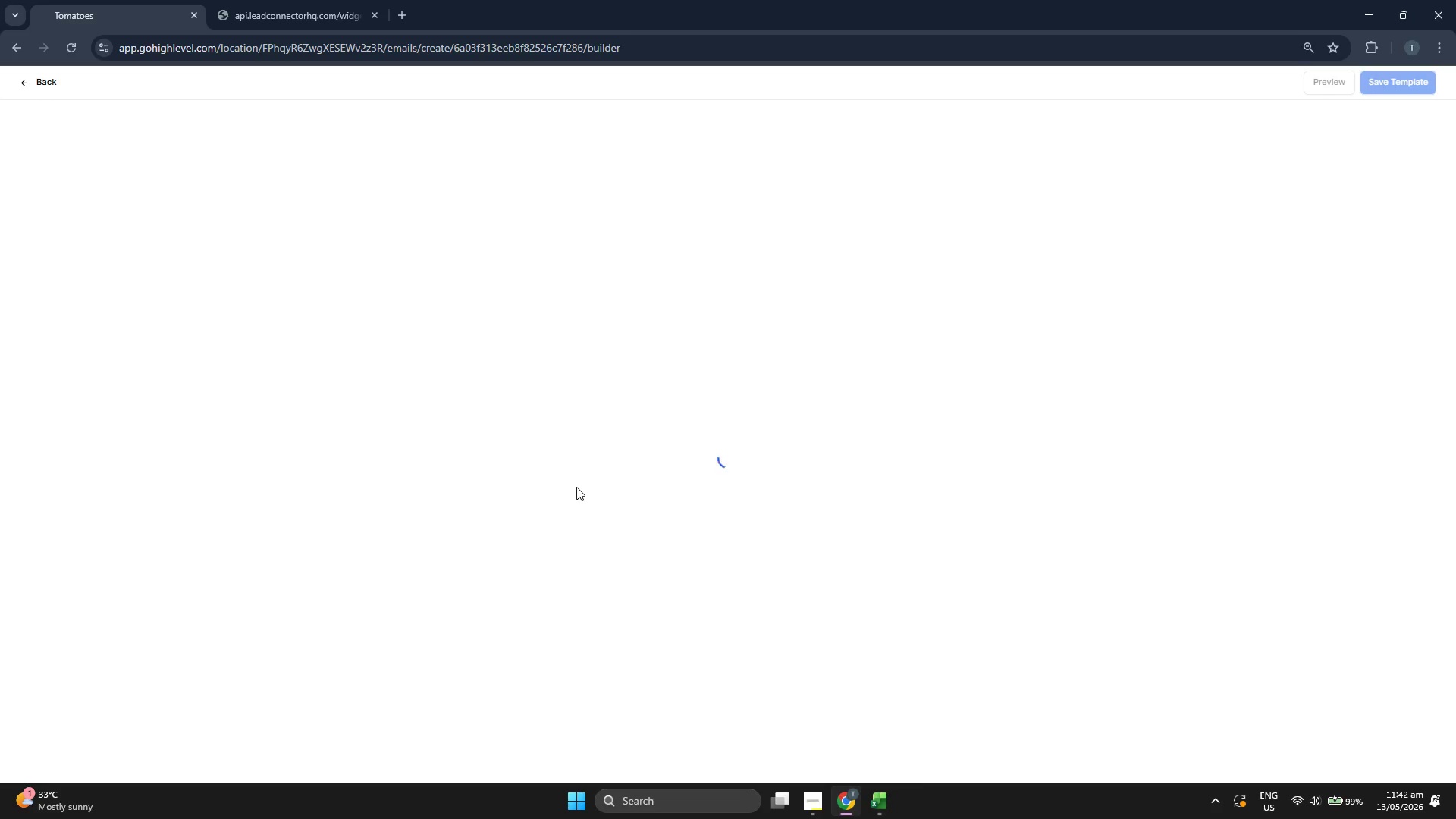 
left_click([736, 83])
 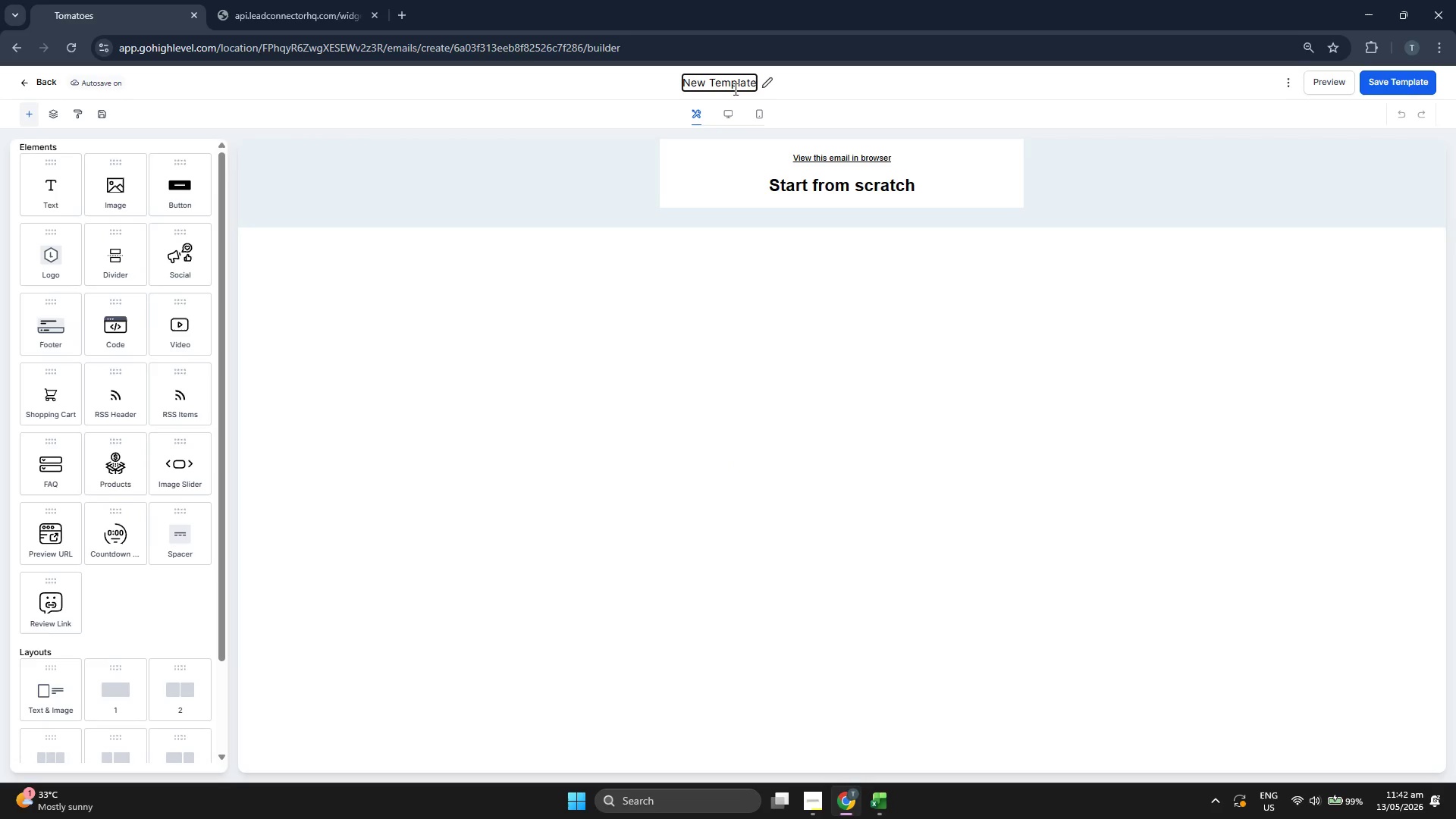 
key(ArrowRight)
 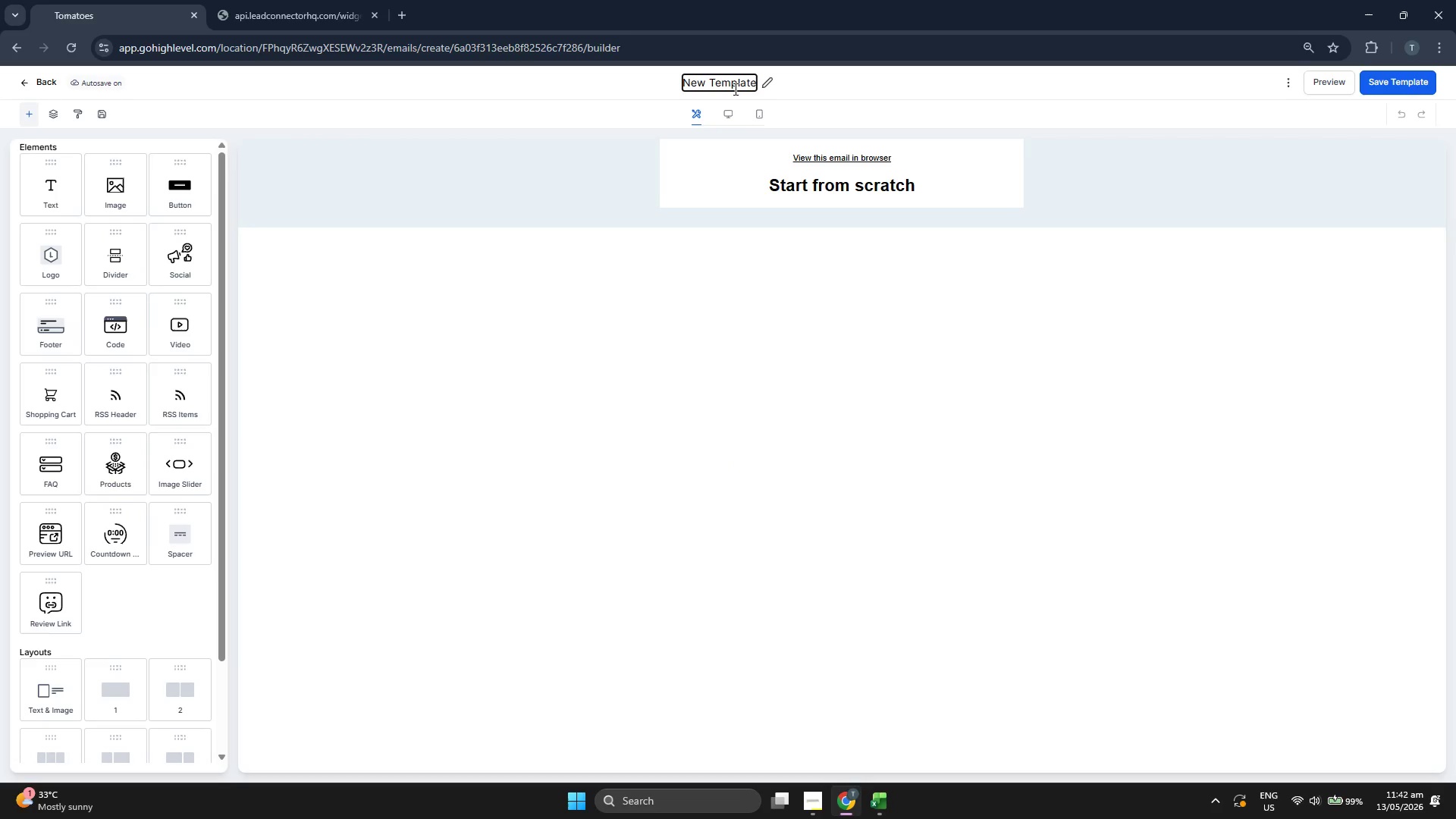 
key(ArrowRight)
 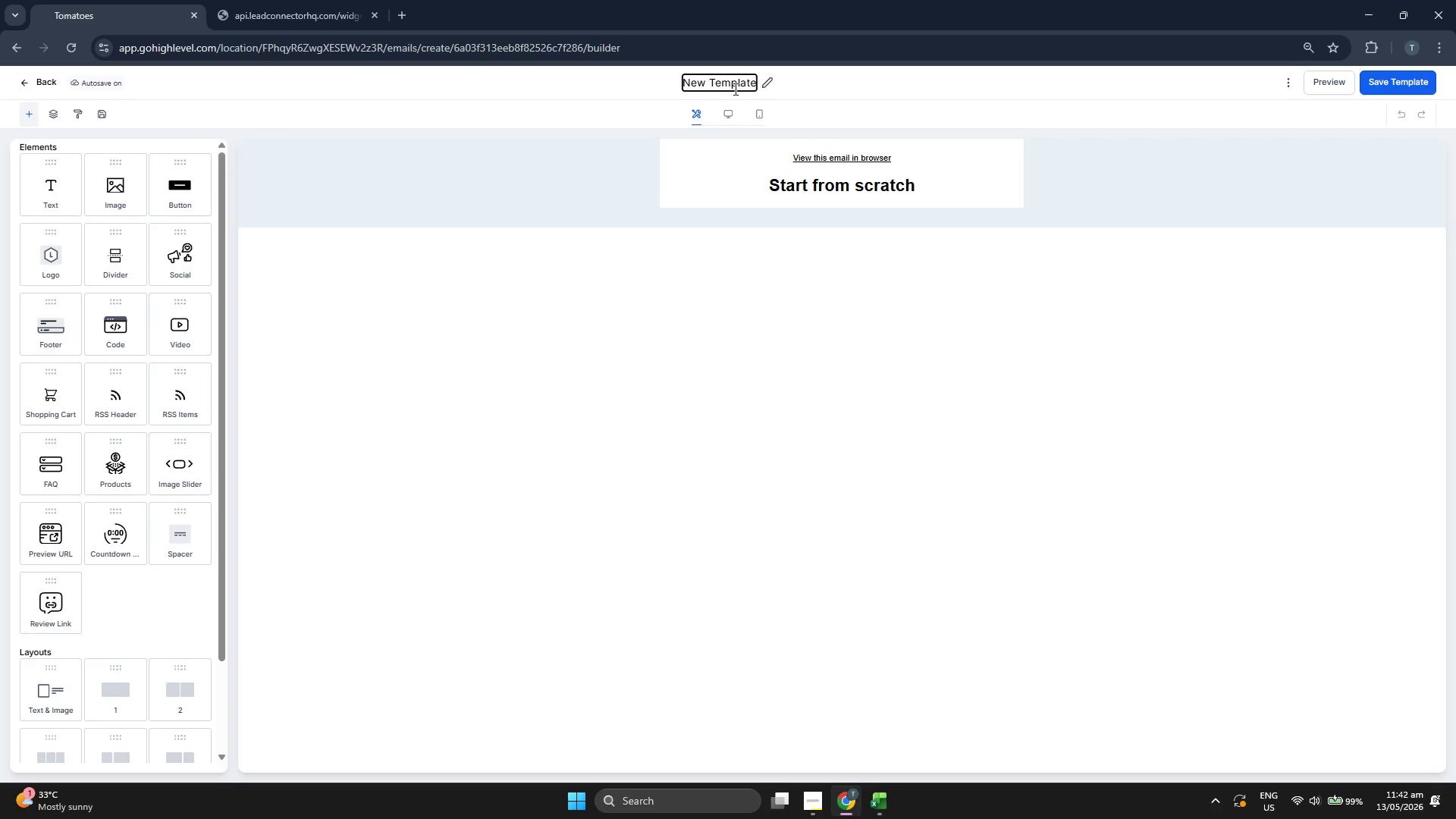 
key(ArrowRight)
 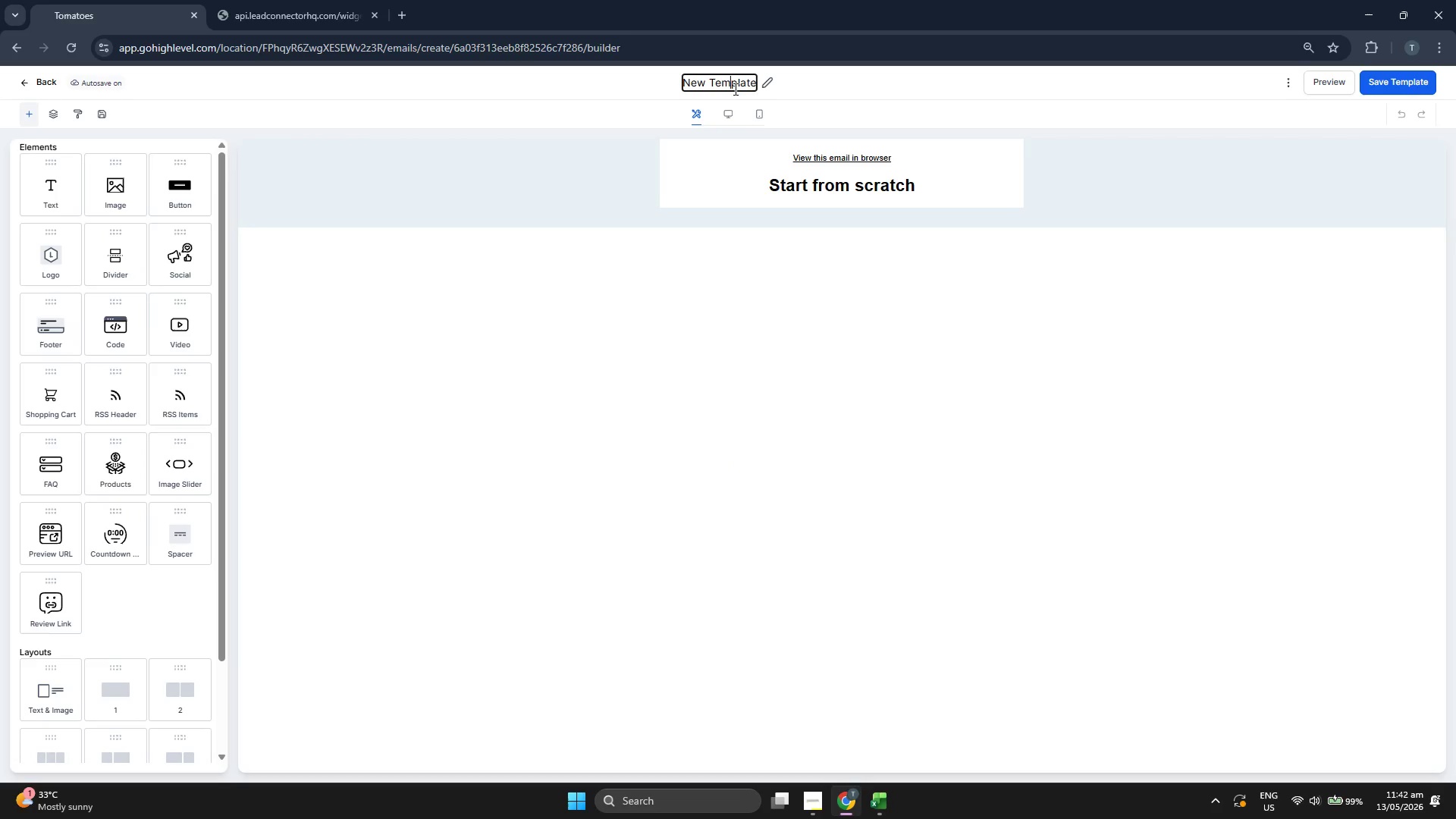 
left_click([734, 89])
 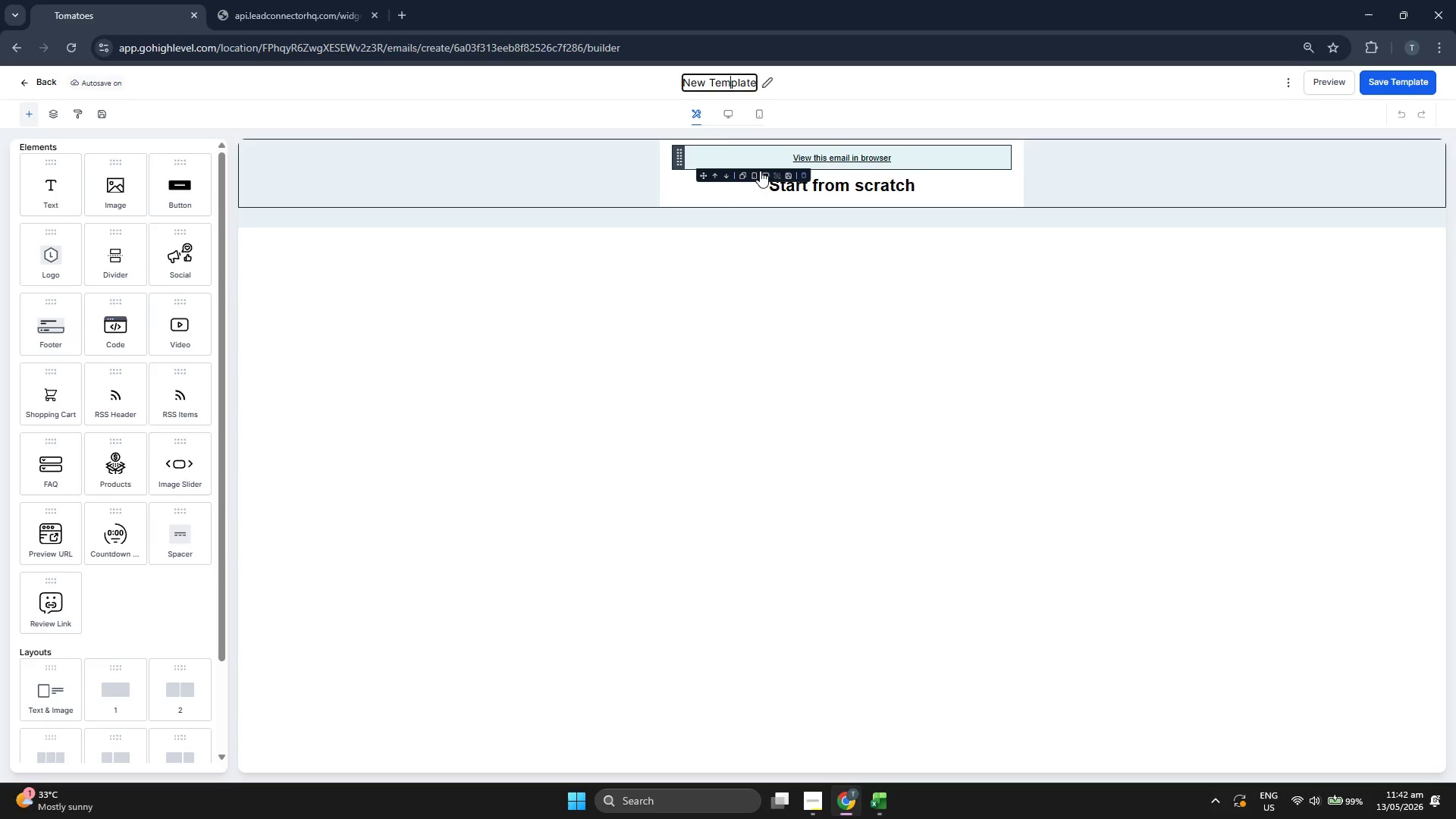 
key(ArrowRight)
 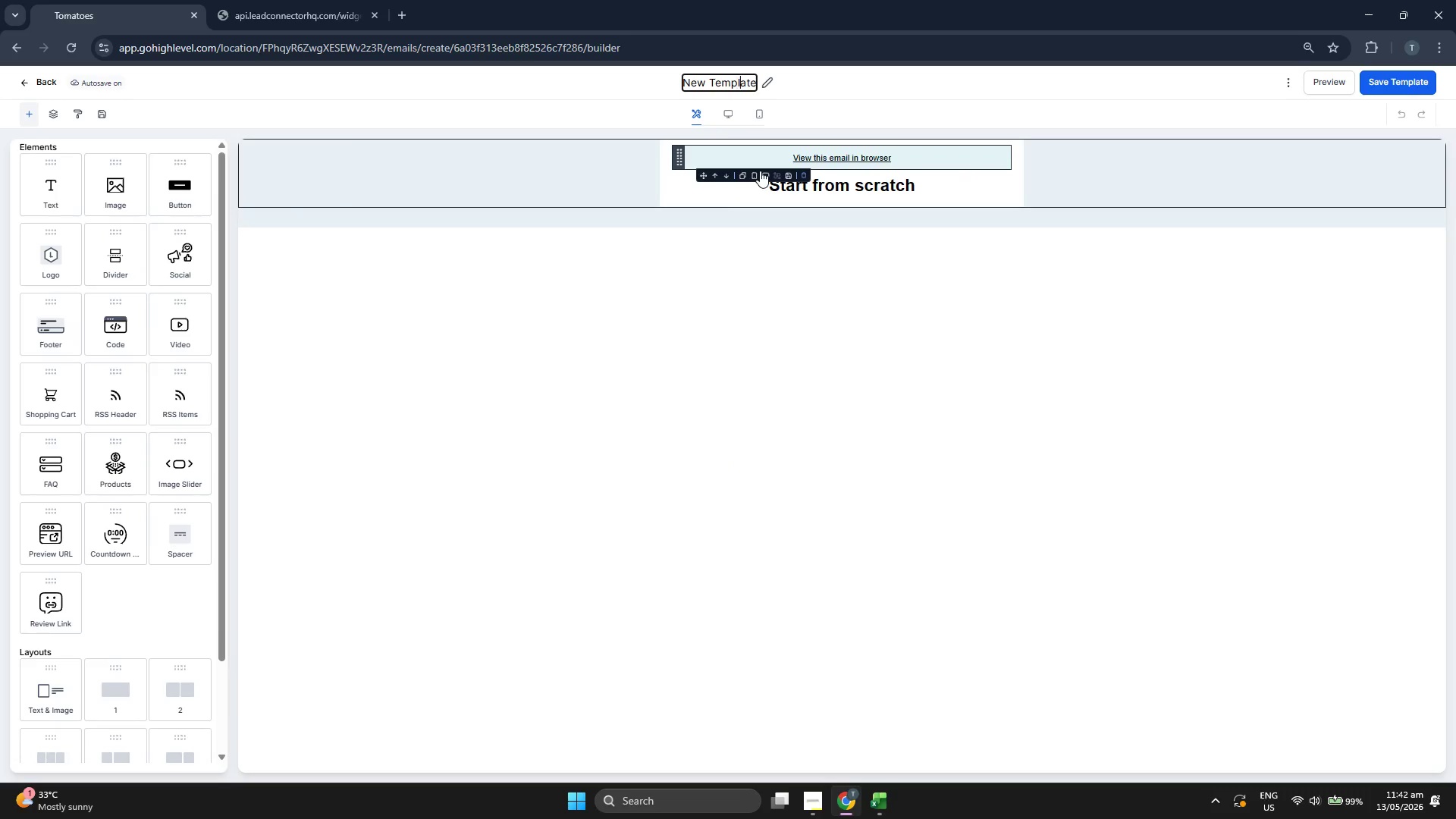 
key(ArrowRight)
 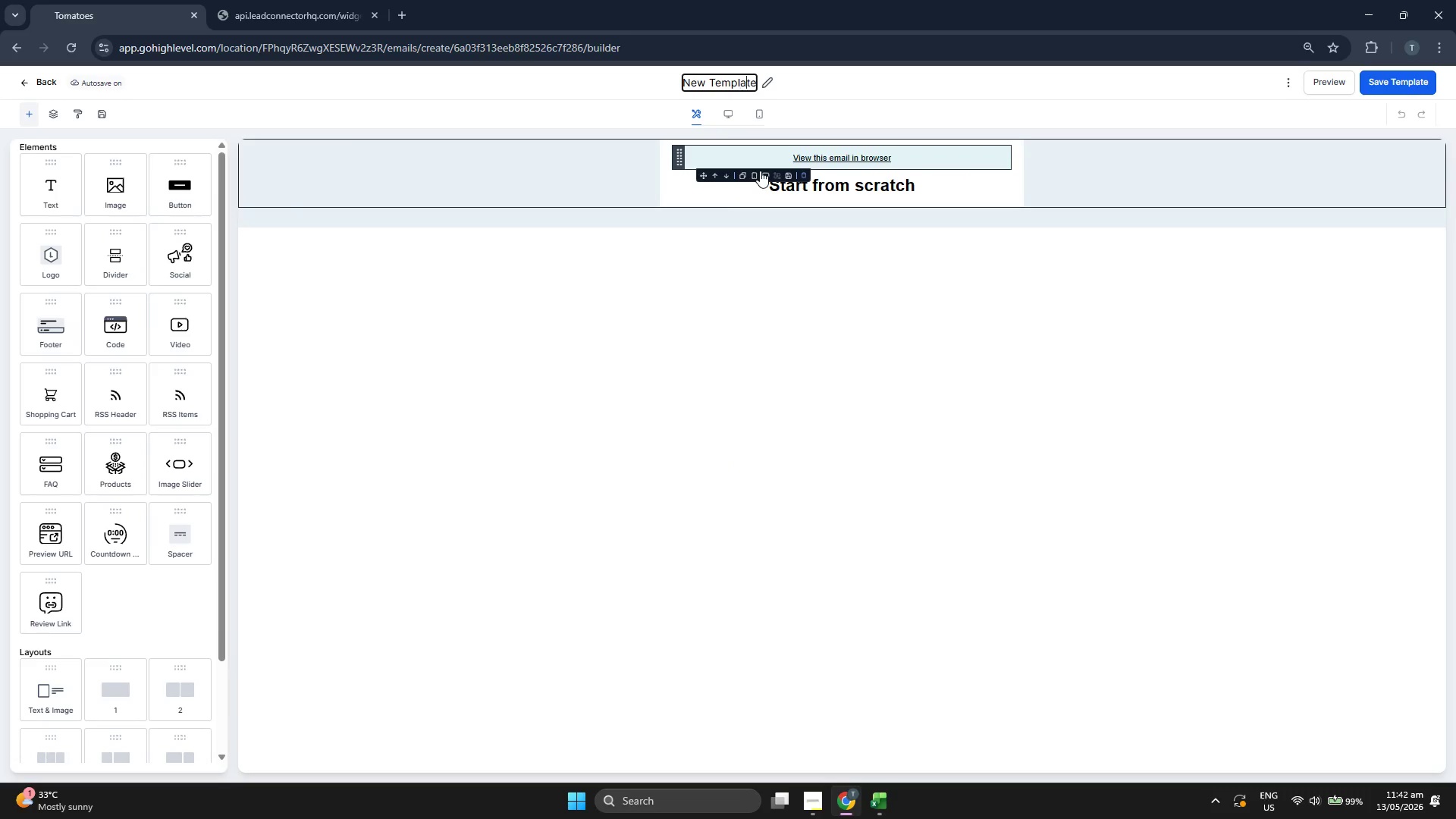 
key(ArrowRight)
 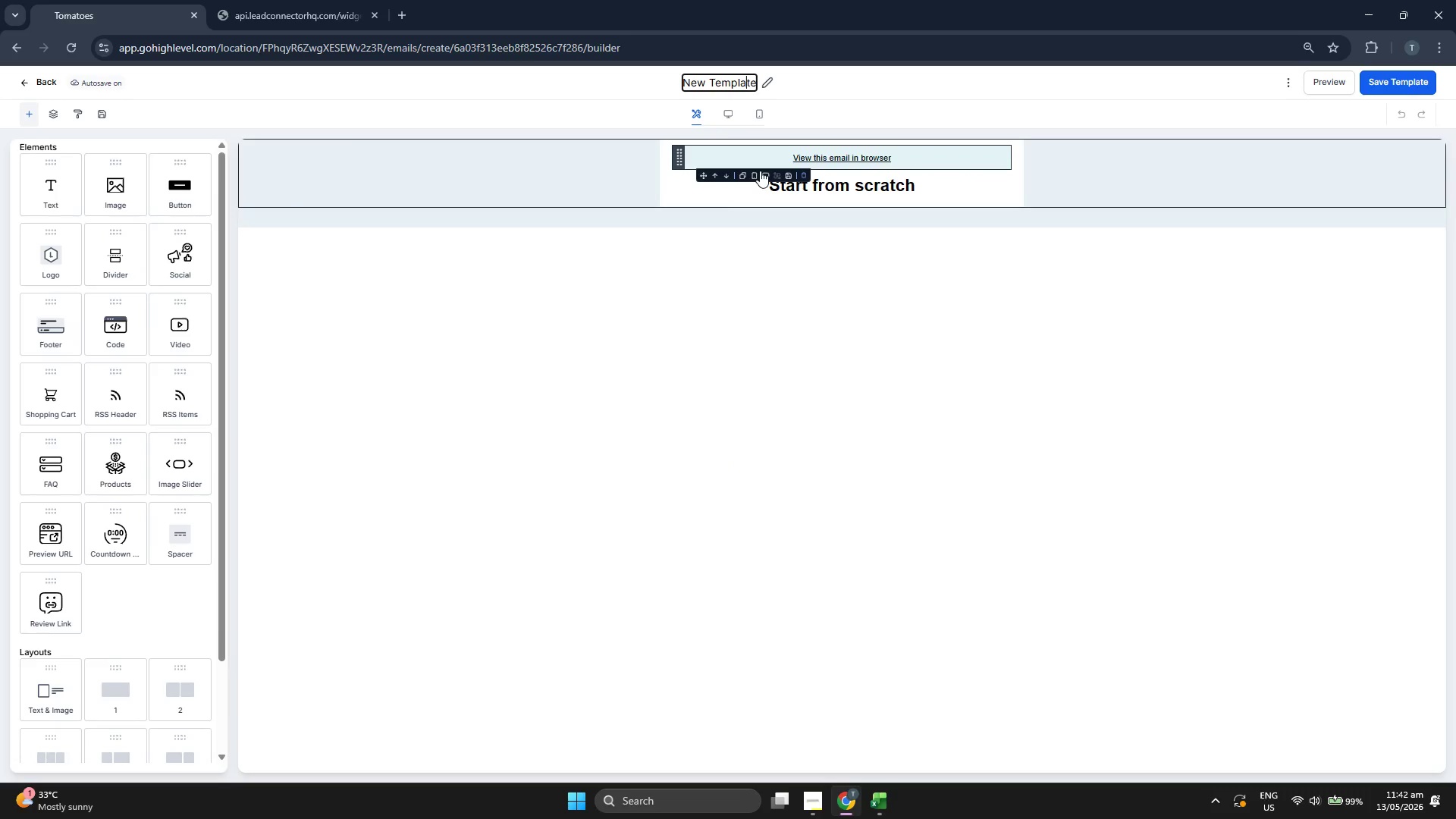 
key(ArrowRight)
 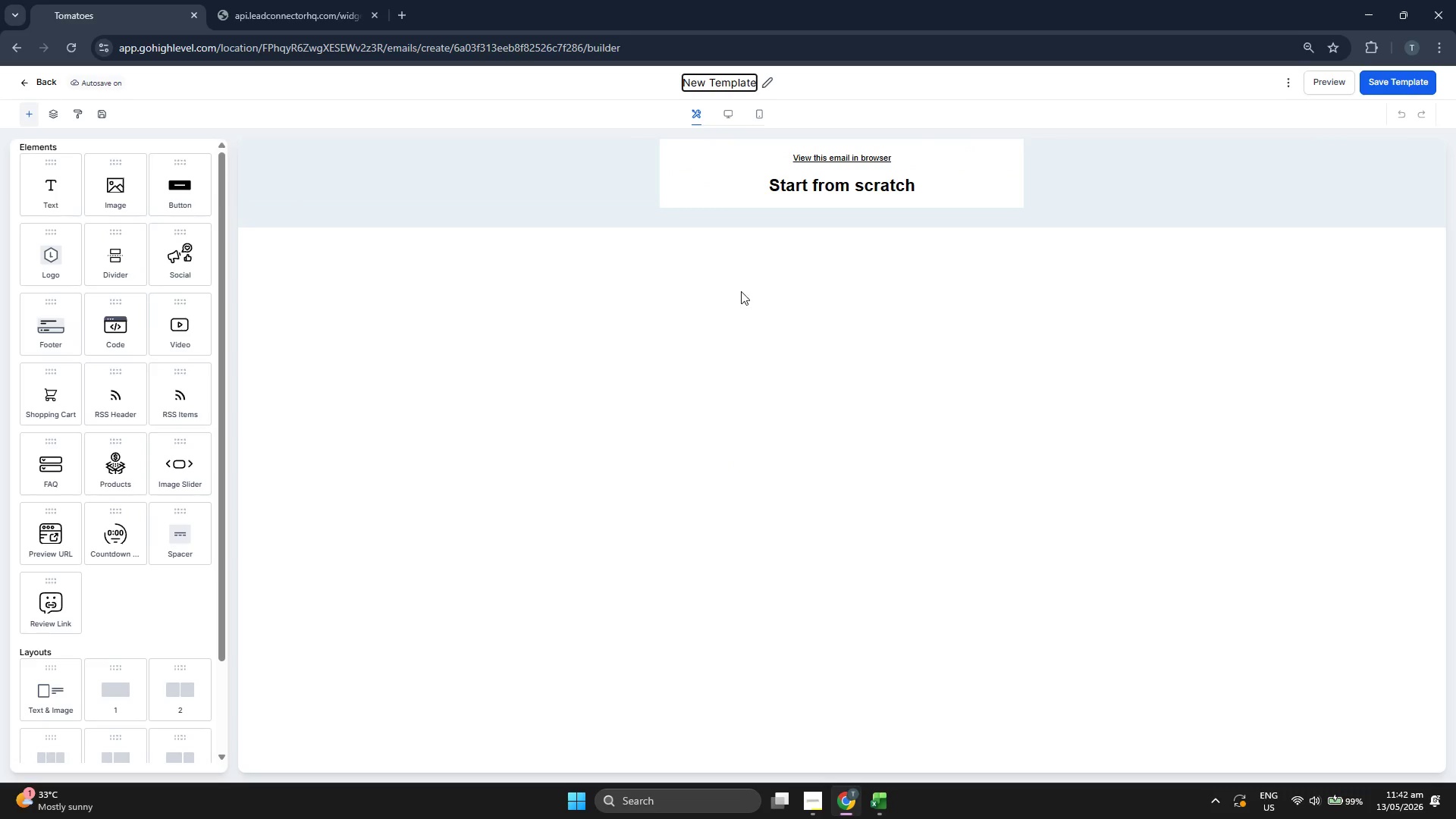 
key(ArrowRight)
 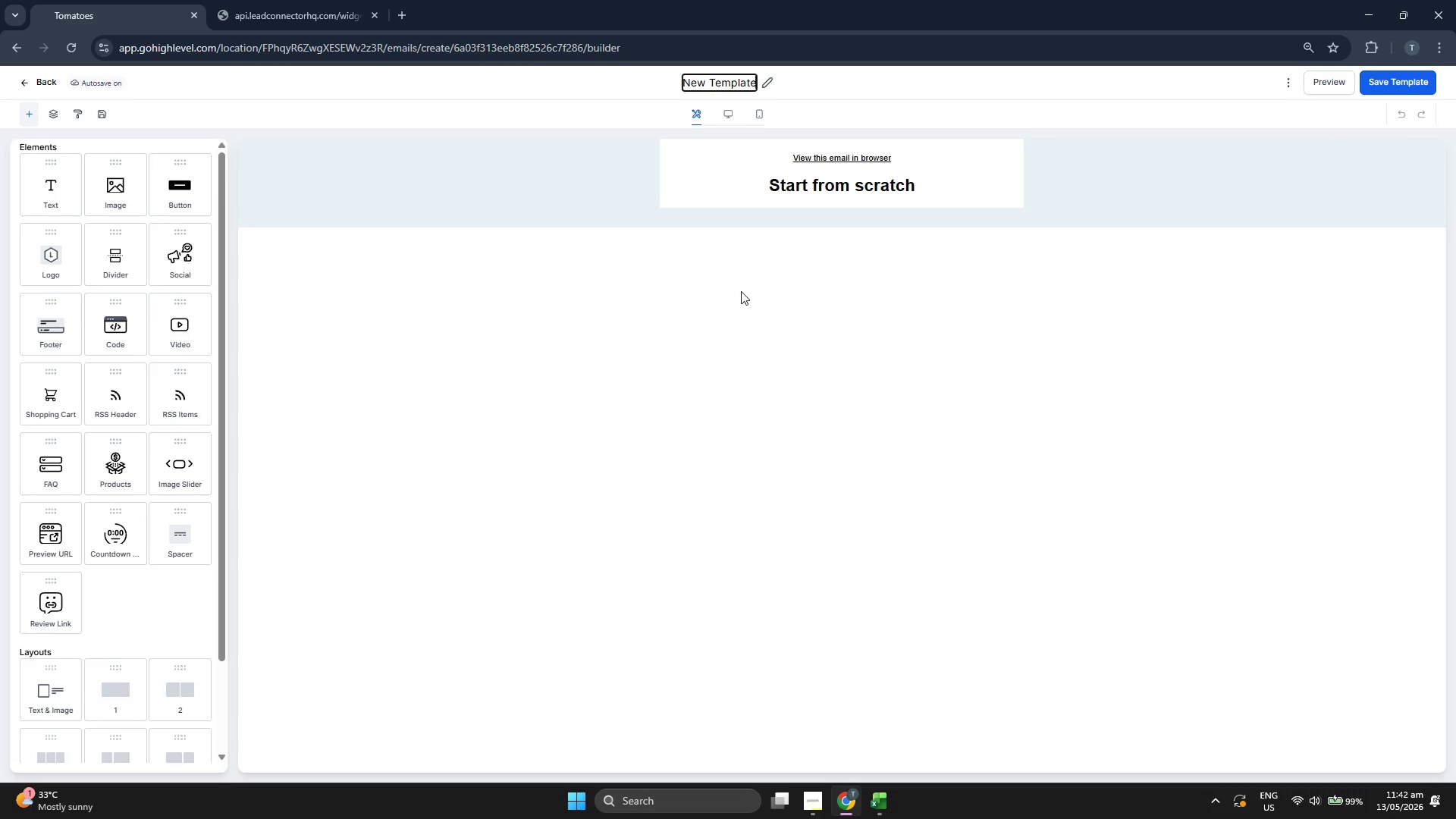 
key(Backspace)
key(Backspace)
key(Backspace)
key(Backspace)
key(Backspace)
key(Backspace)
key(Backspace)
key(Backspace)
key(Backspace)
key(Backspace)
key(Backspace)
key(Backspace)
key(Backspace)
type(The Week)
key(Backspace)
key(Backspace)
key(Backspace)
key(Backspace)
type("Weekly Market Snapshot" ())
key(Backspace)
type(Core Twe)
key(Backspace)
key(Backspace)
type(emplate))
 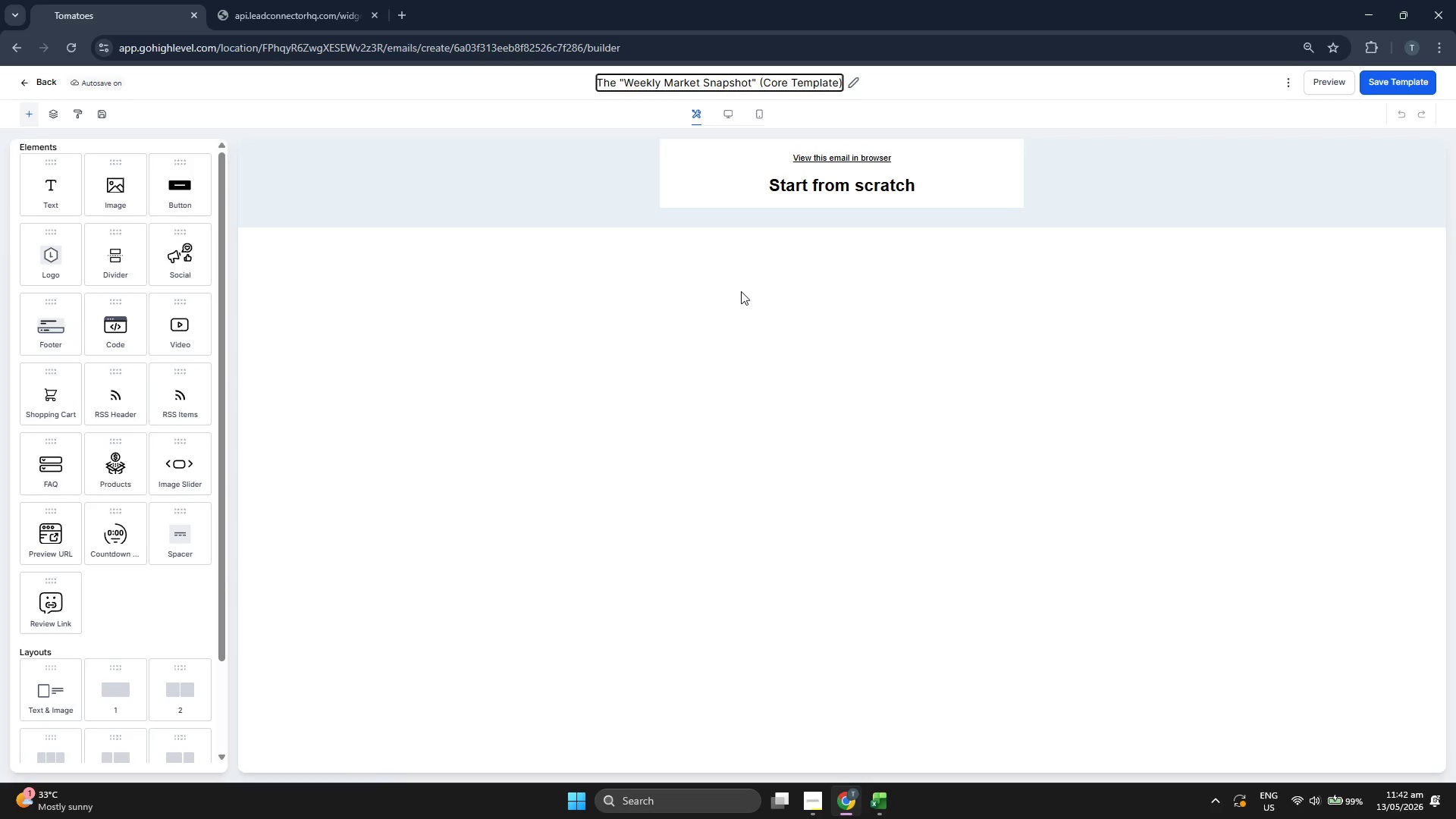 
left_click([803, 165])
 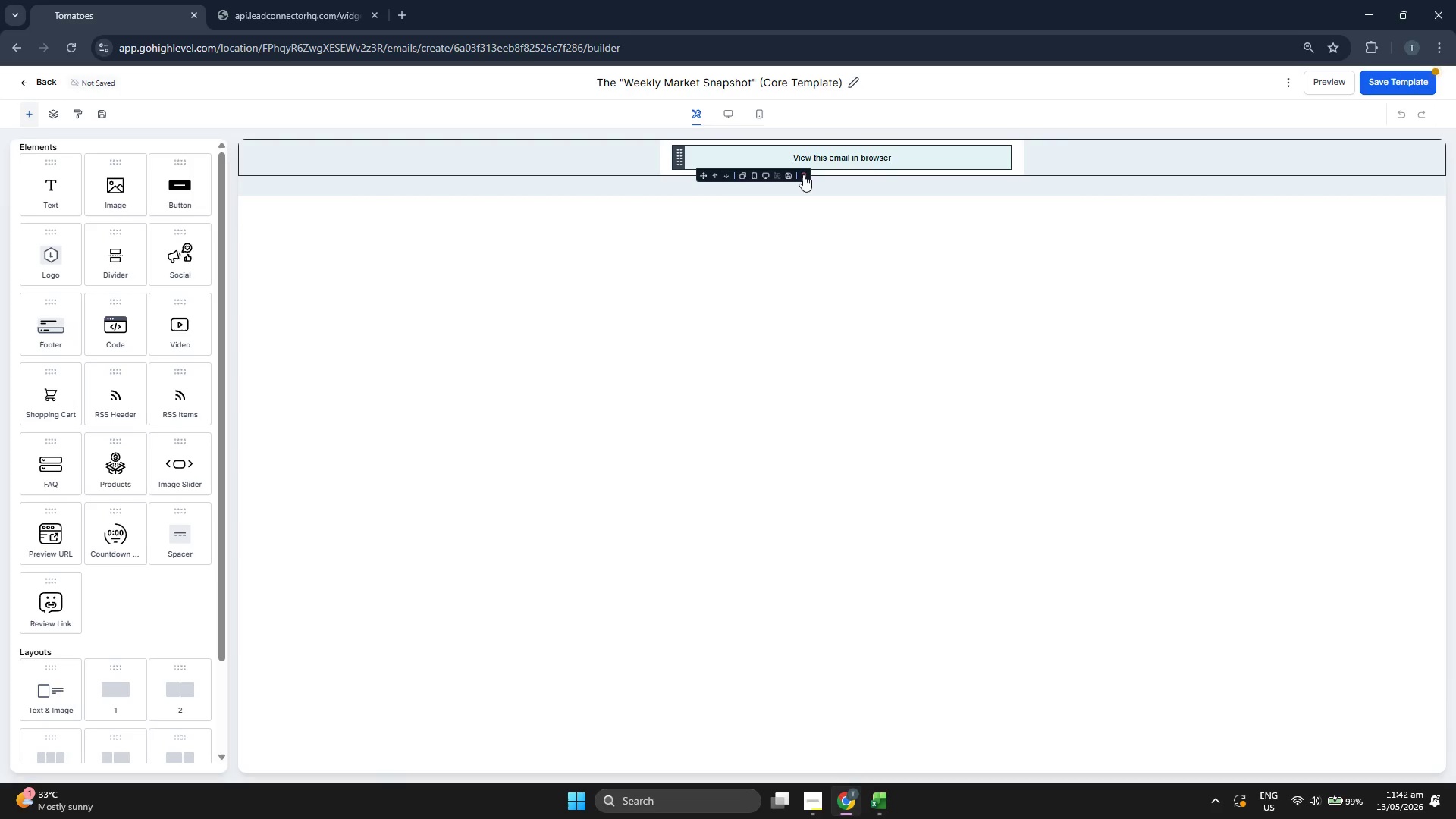 
left_click([803, 176])
 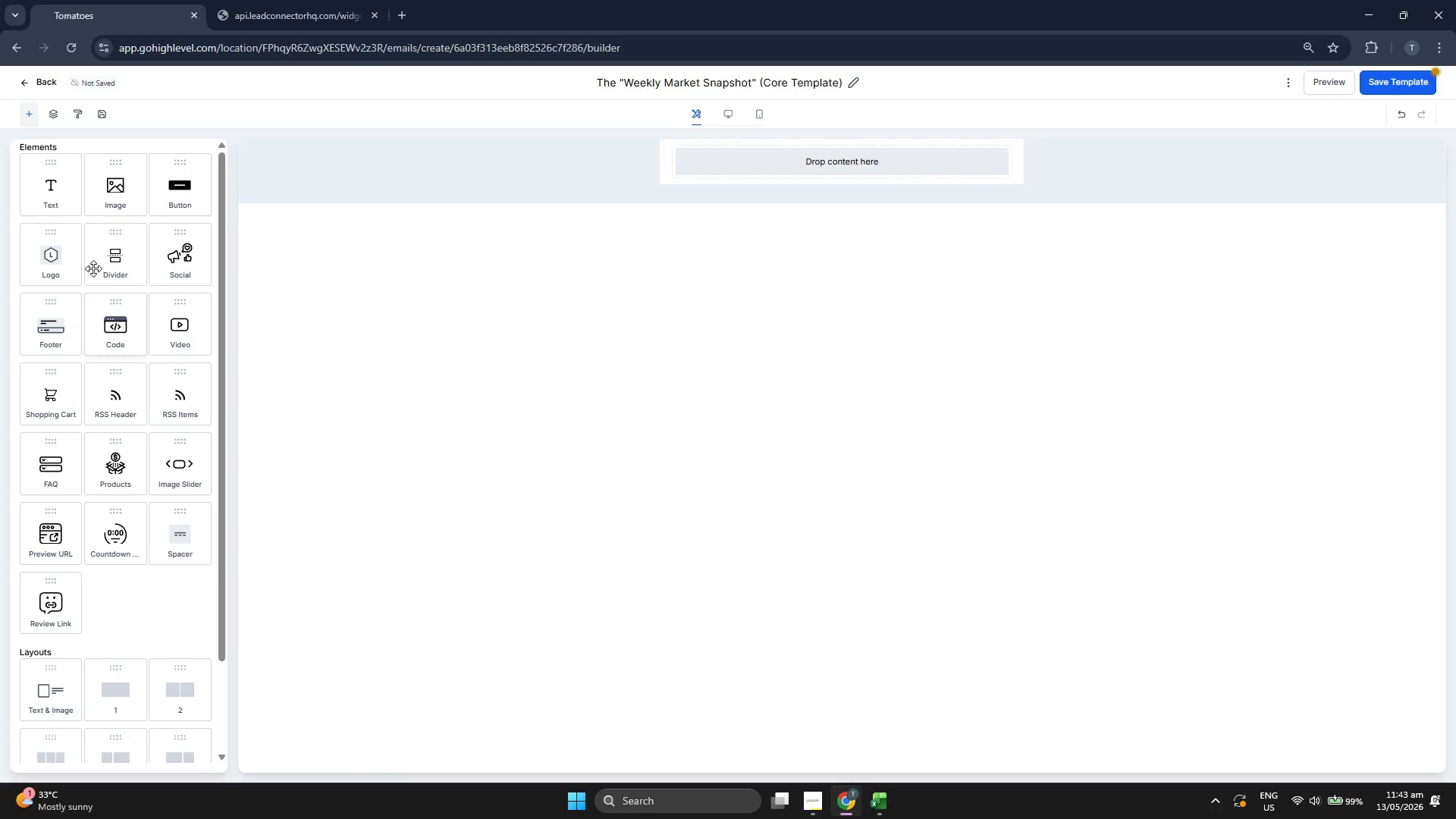 
left_click_drag(start_coordinate=[64, 275], to_coordinate=[807, 176])
 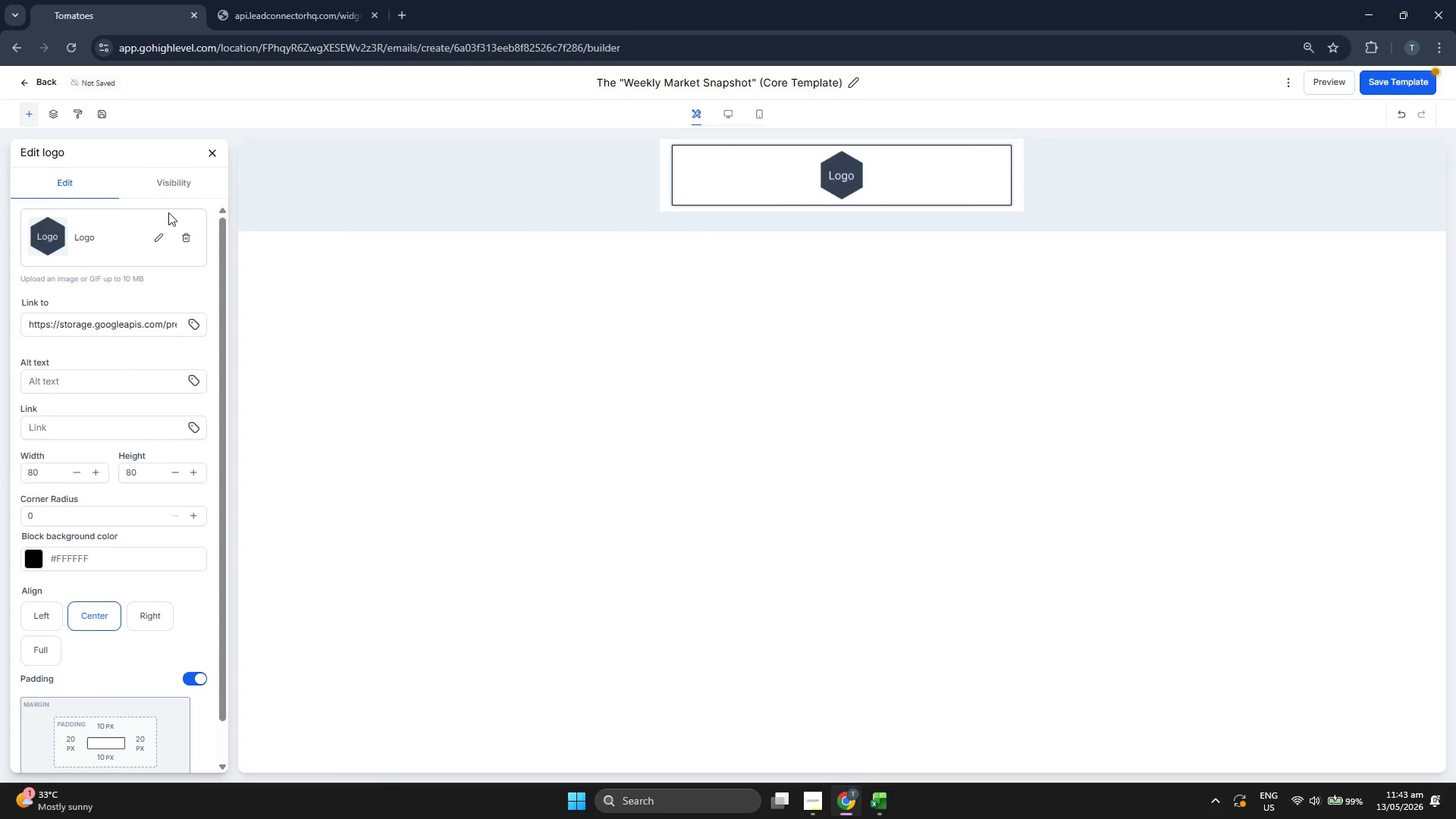 
left_click([208, 148])
 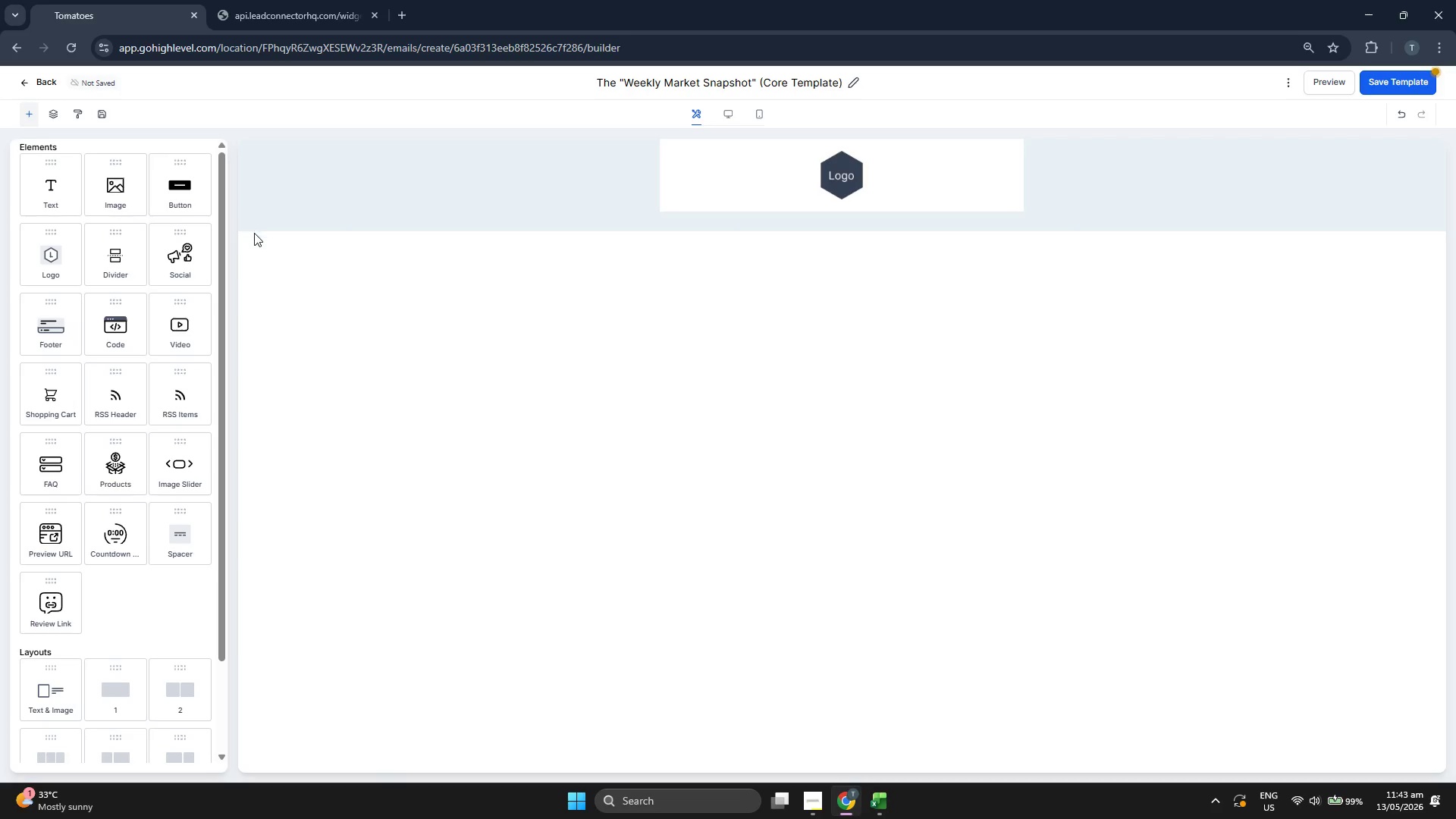 
left_click_drag(start_coordinate=[61, 194], to_coordinate=[851, 196])
 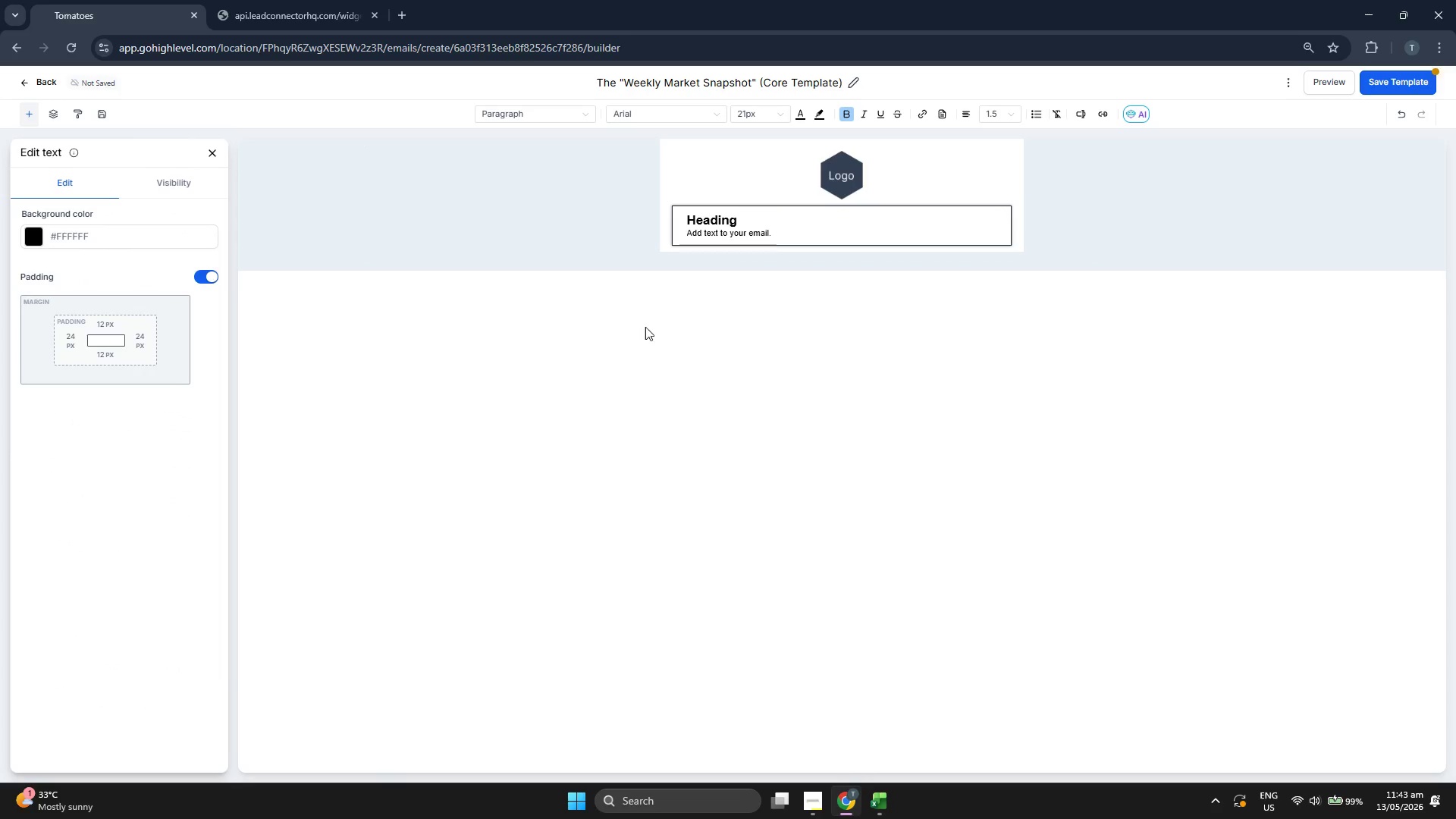 
left_click([762, 219])
 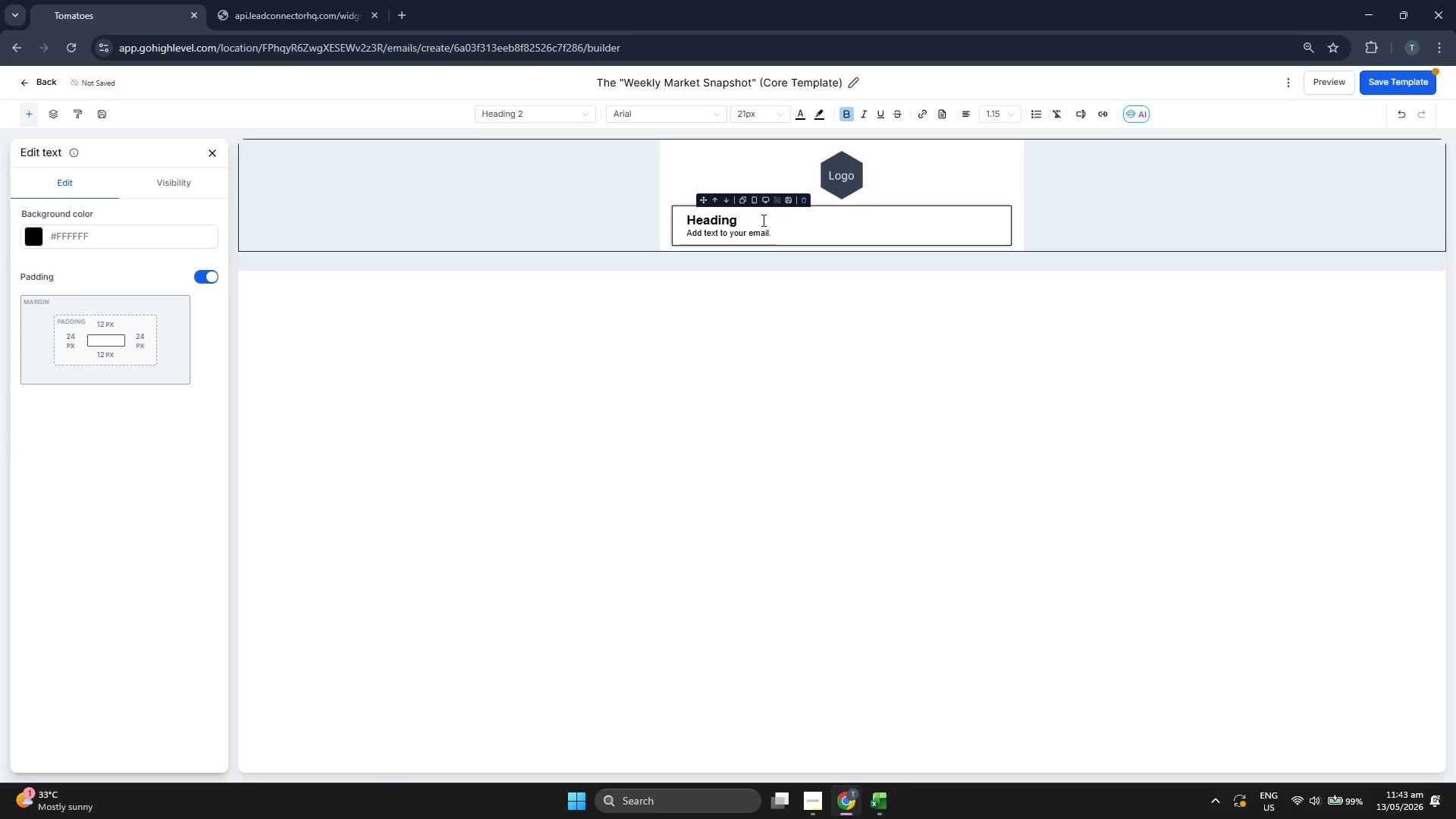 
key(Backspace)
 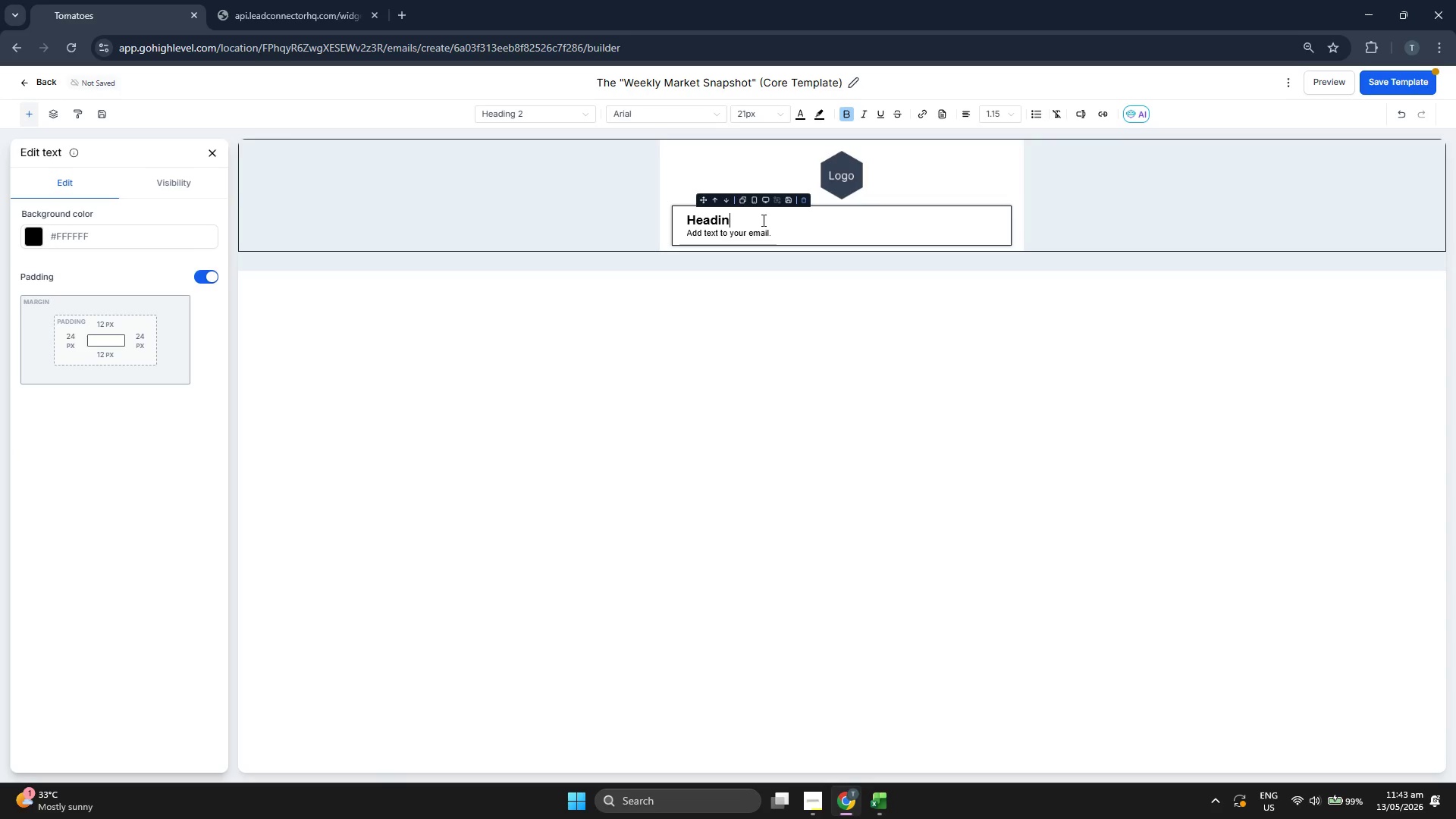 
key(Backspace)
 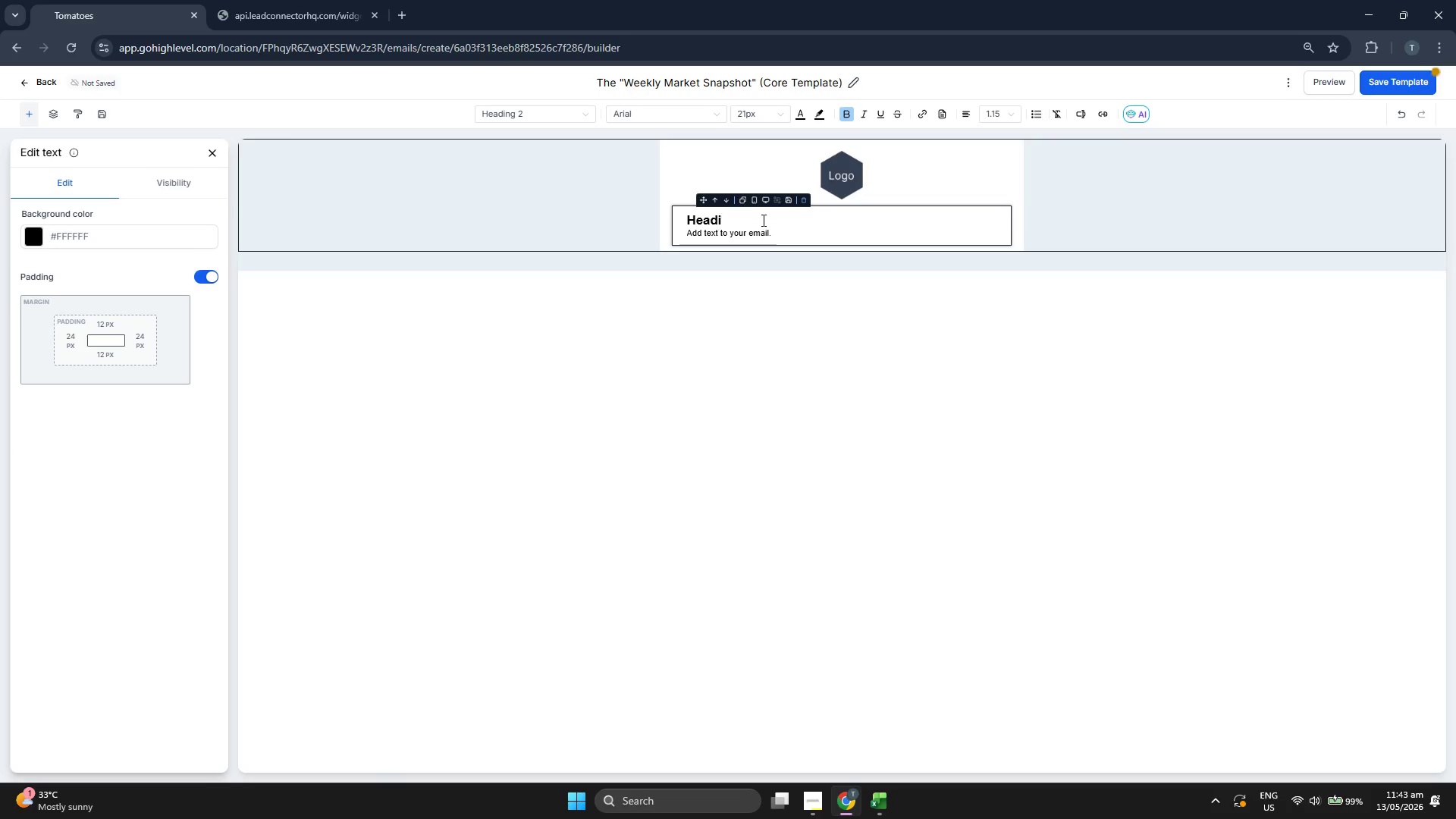 
key(Backspace)
 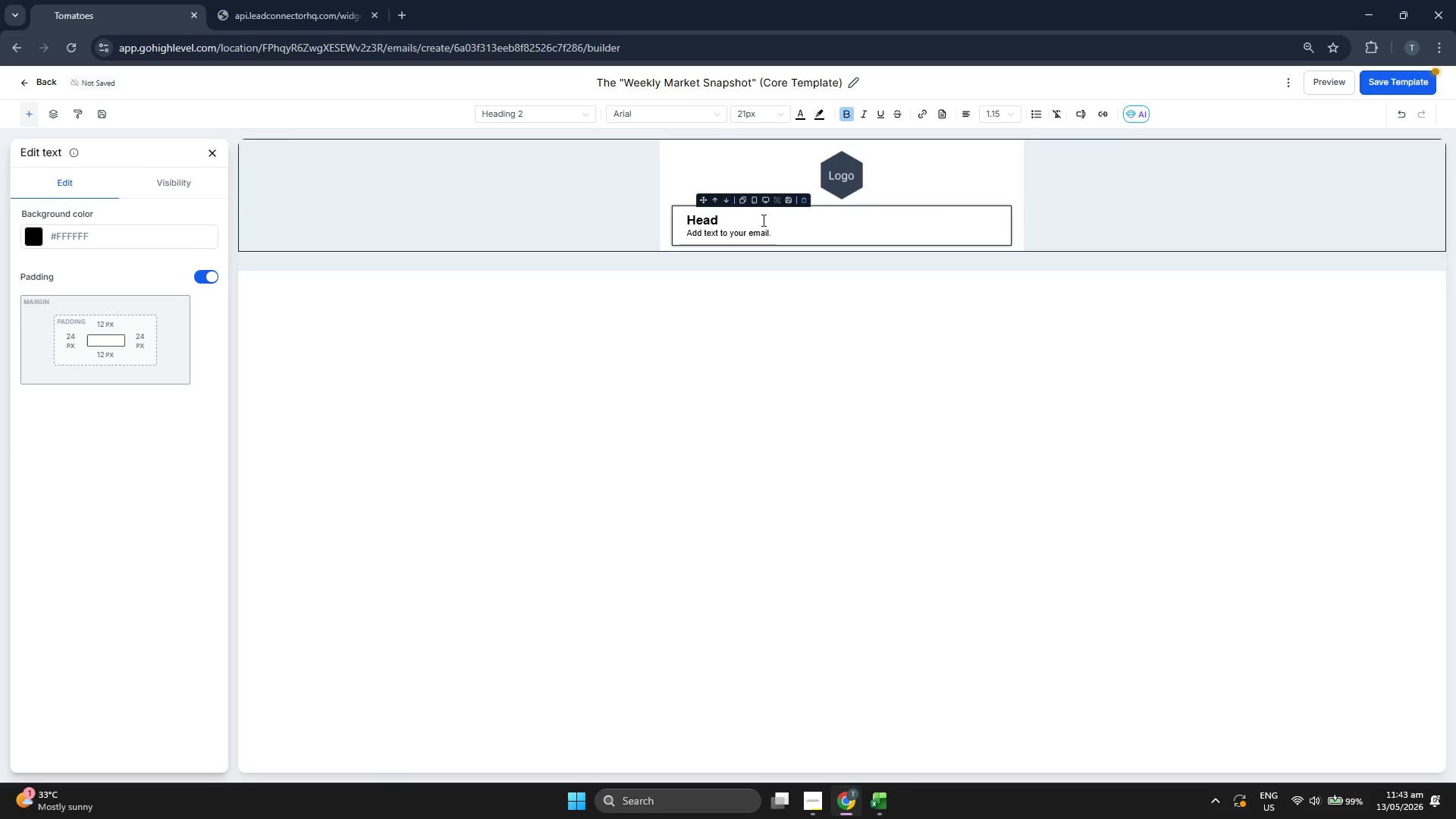 
key(Backspace)
 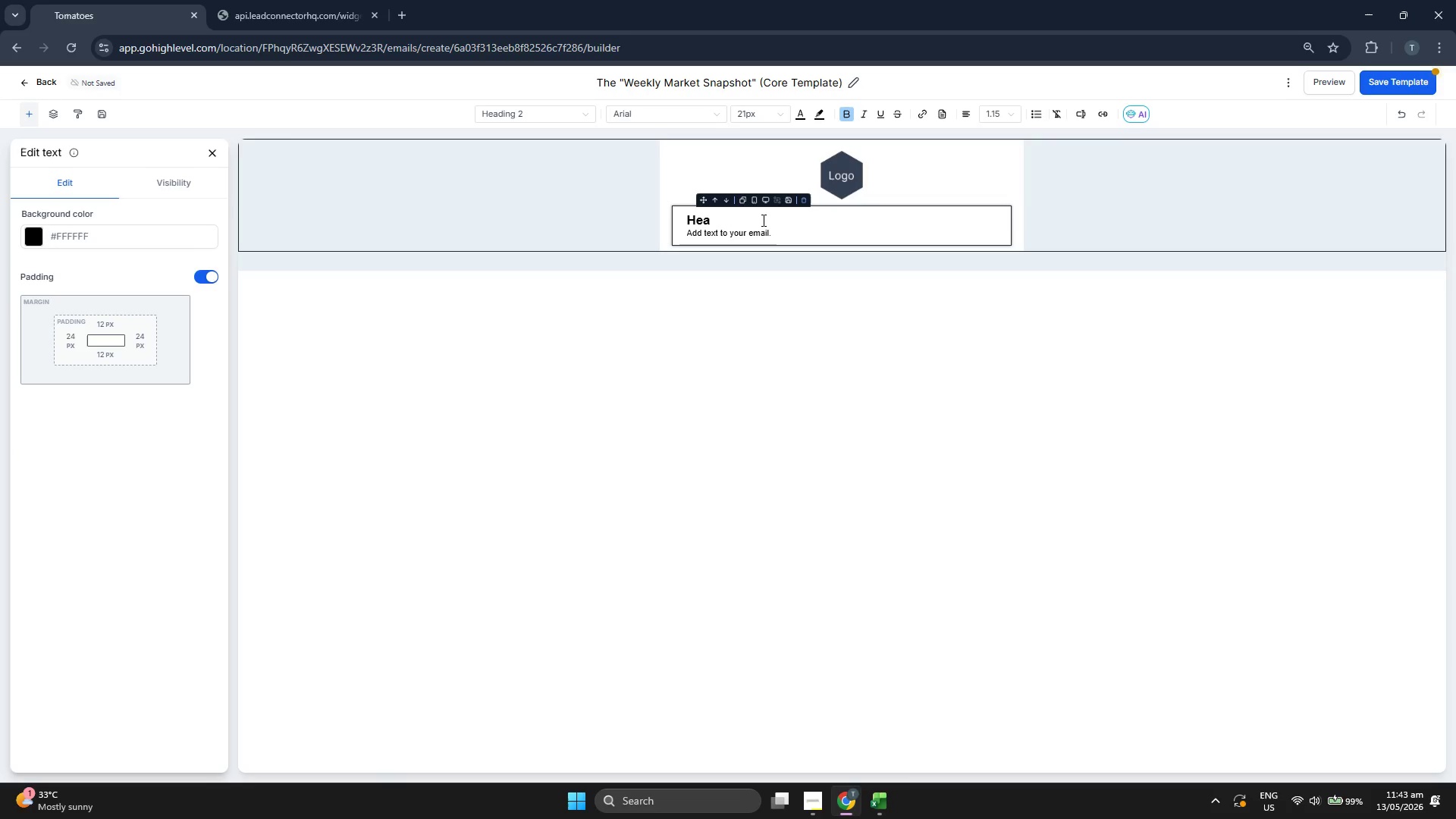 
key(Backspace)
 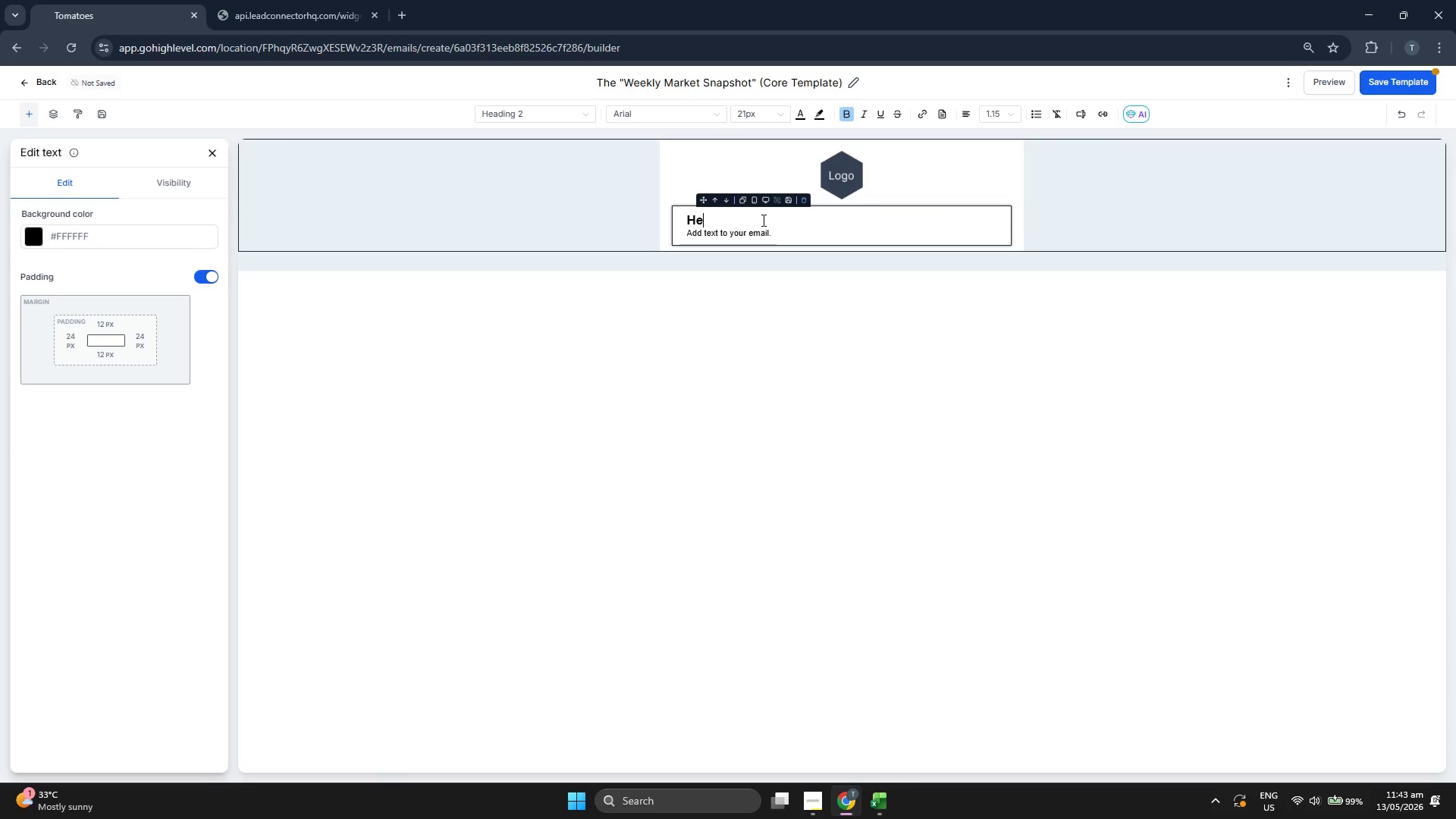 
key(Backspace)
 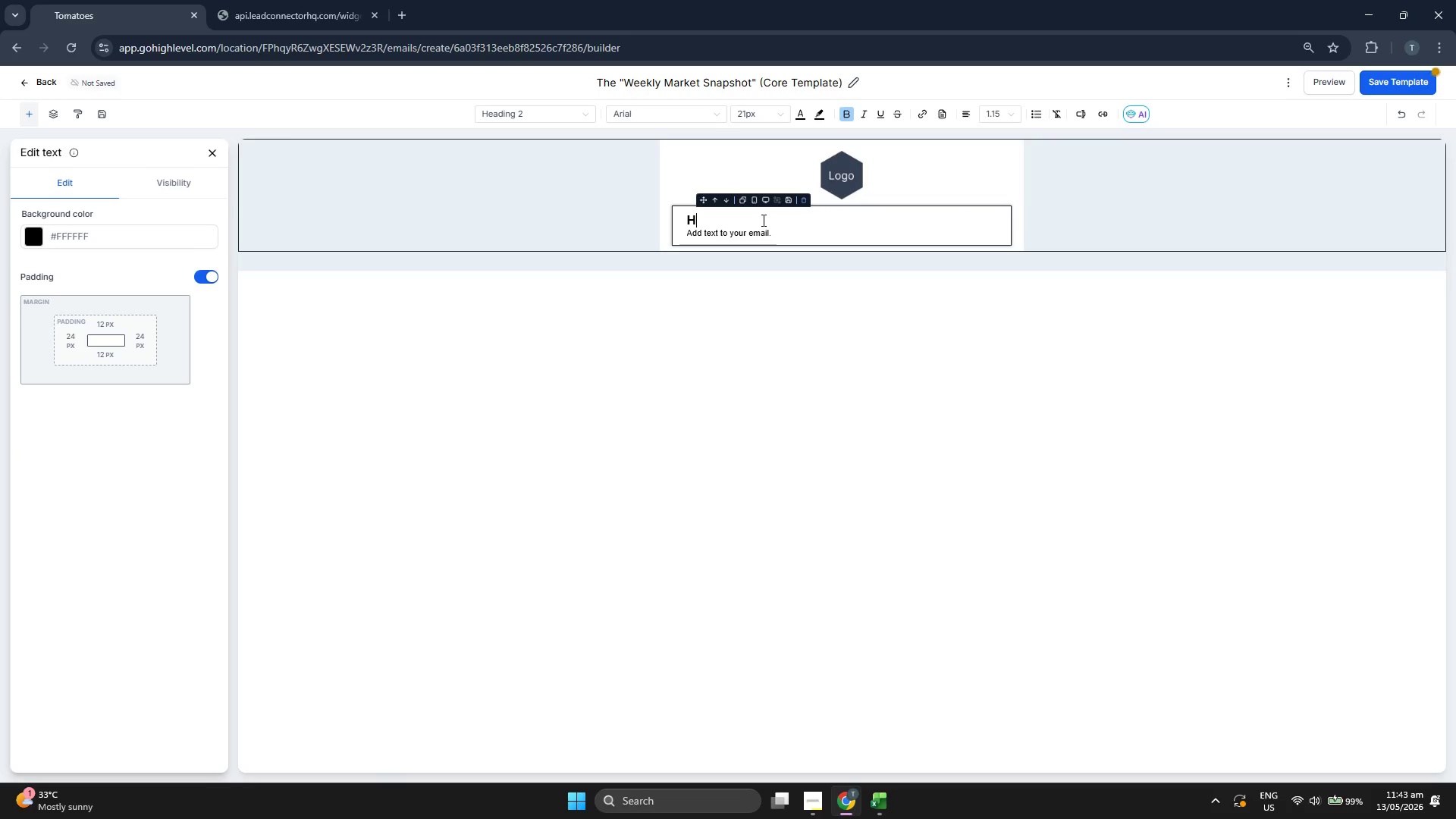 
key(Backspace)
 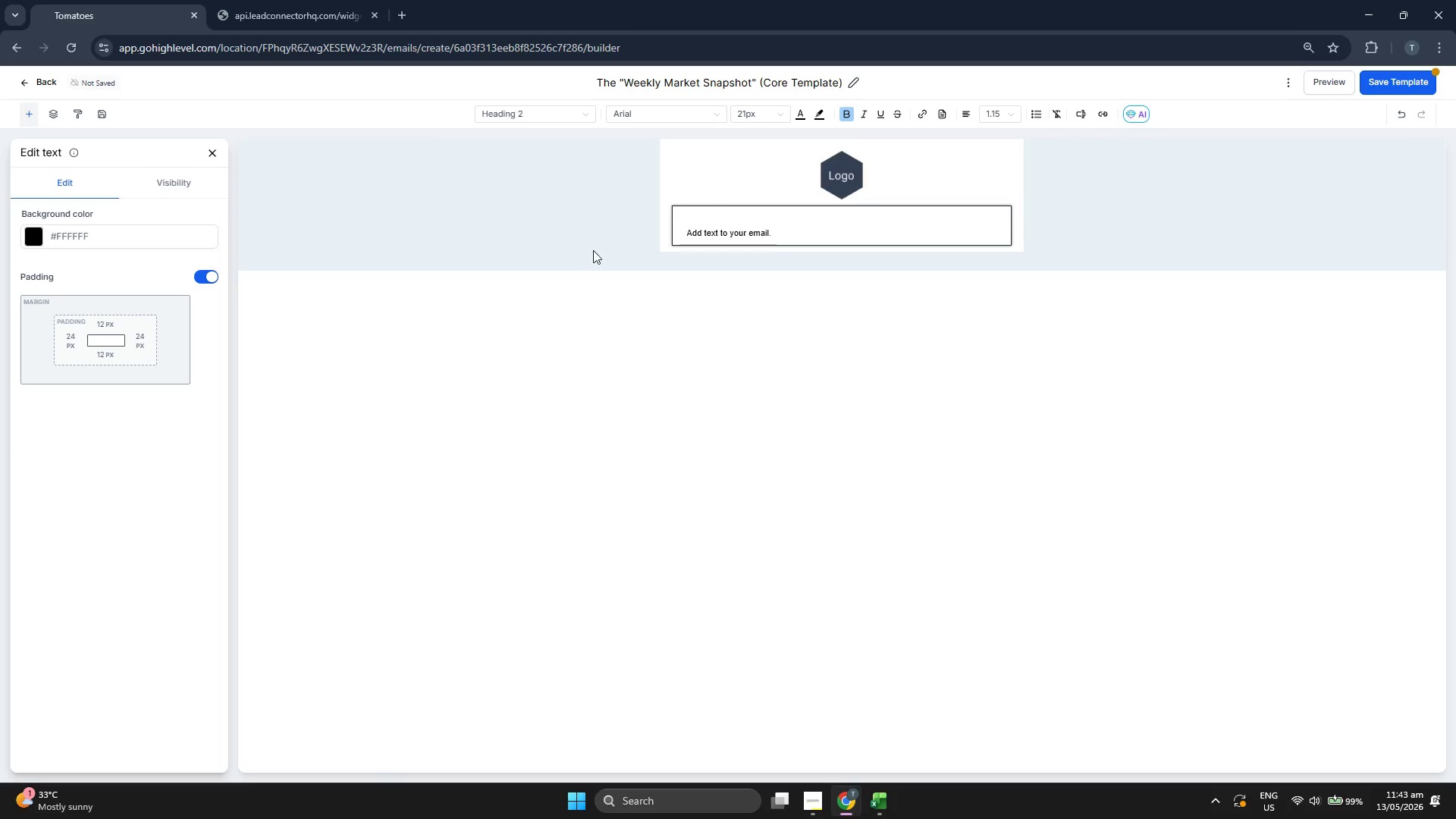 
left_click([650, 116])
 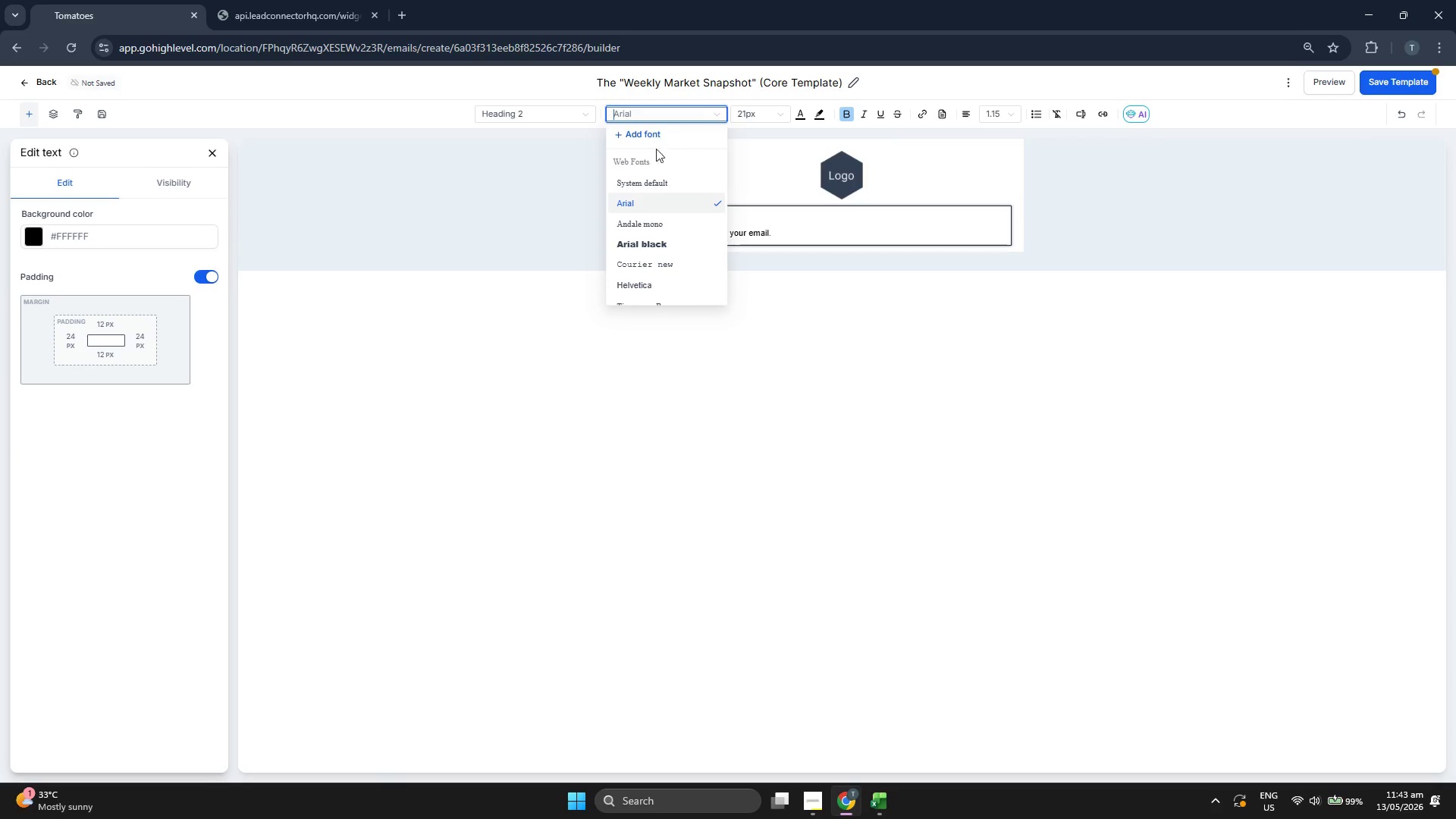 
left_click([640, 136])
 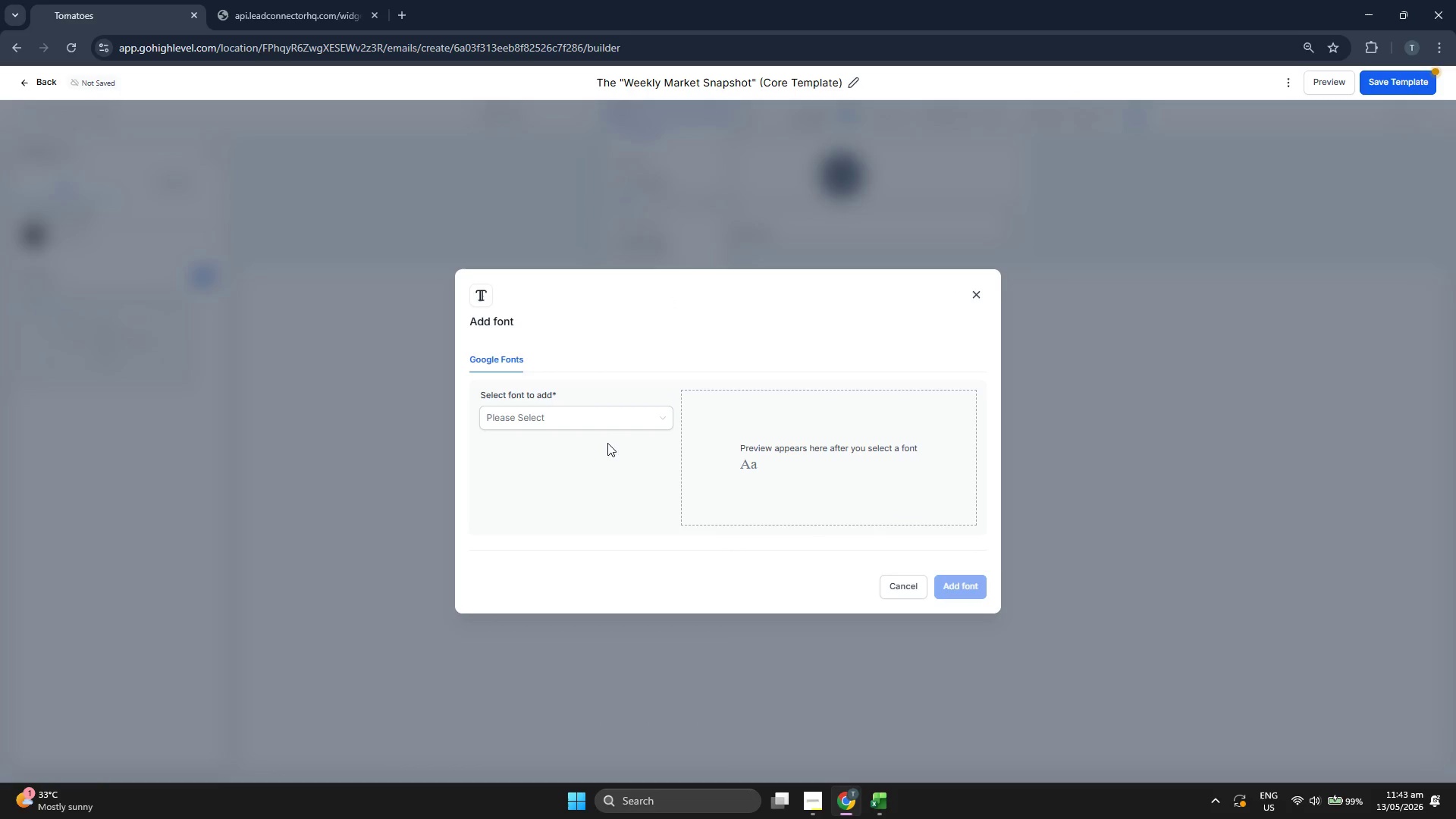 
left_click([601, 419])
 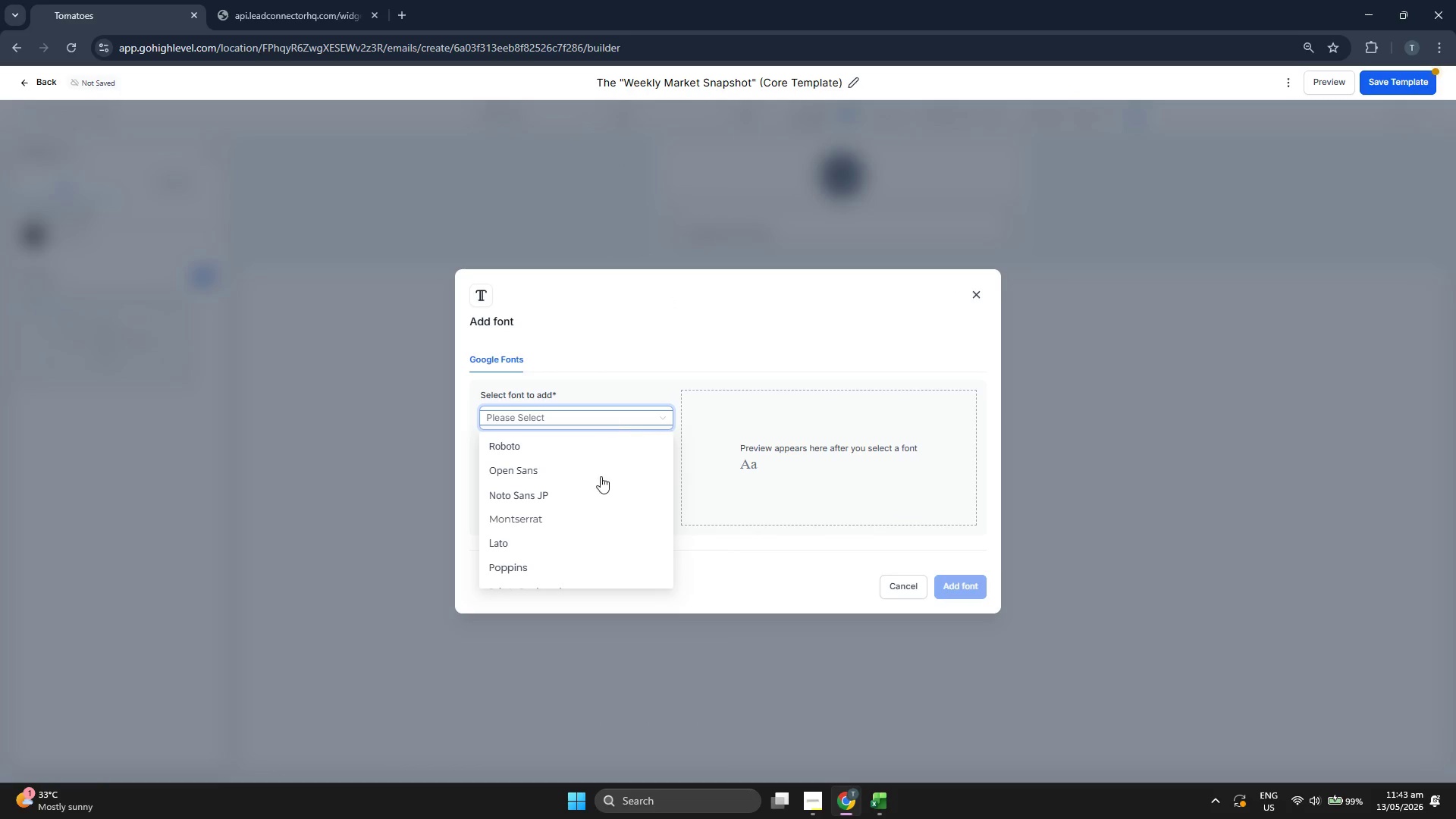 
scroll: coordinate [575, 497], scroll_direction: down, amount: 11.0
 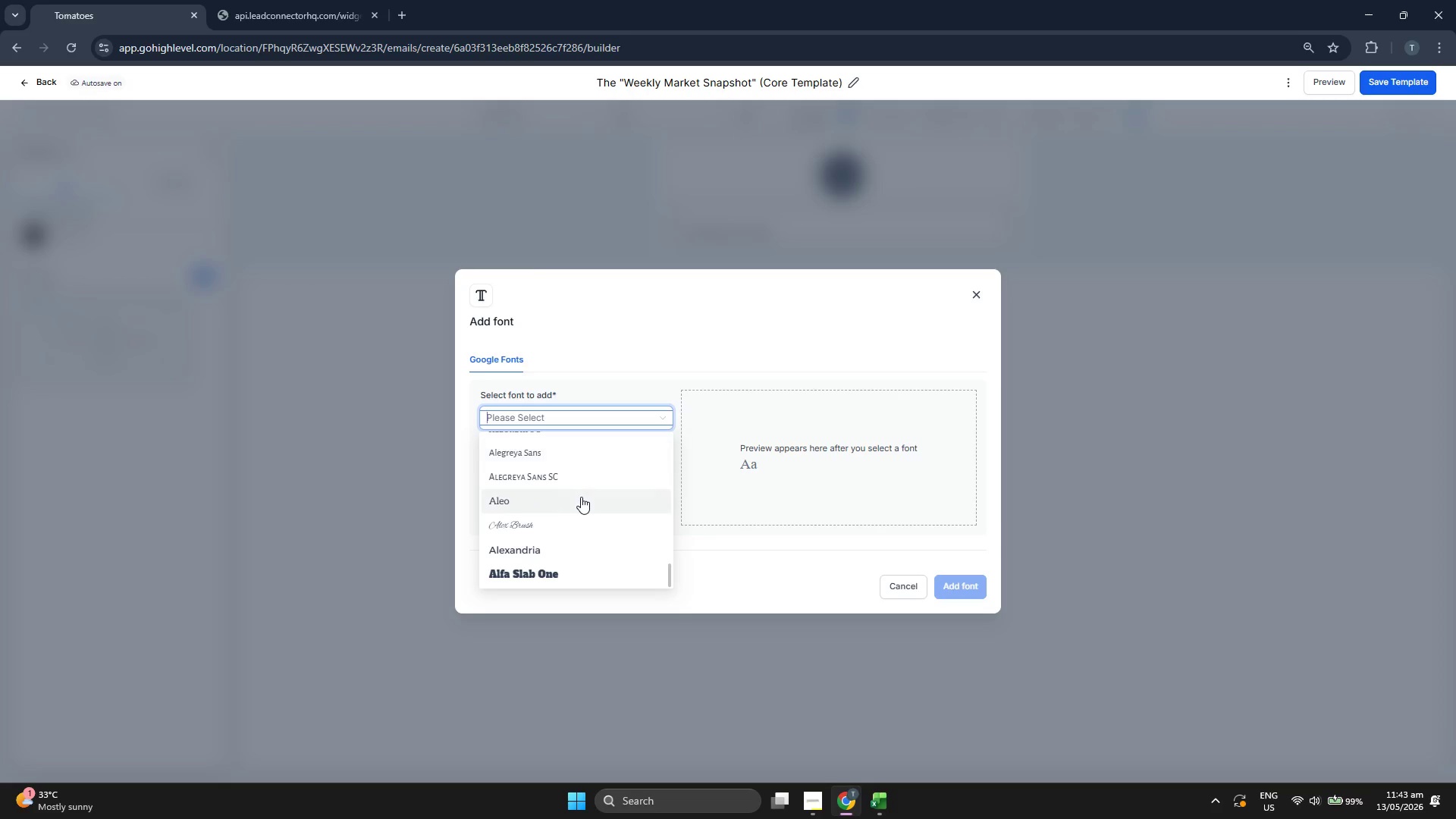 
scroll: coordinate [575, 496], scroll_direction: down, amount: 20.0
 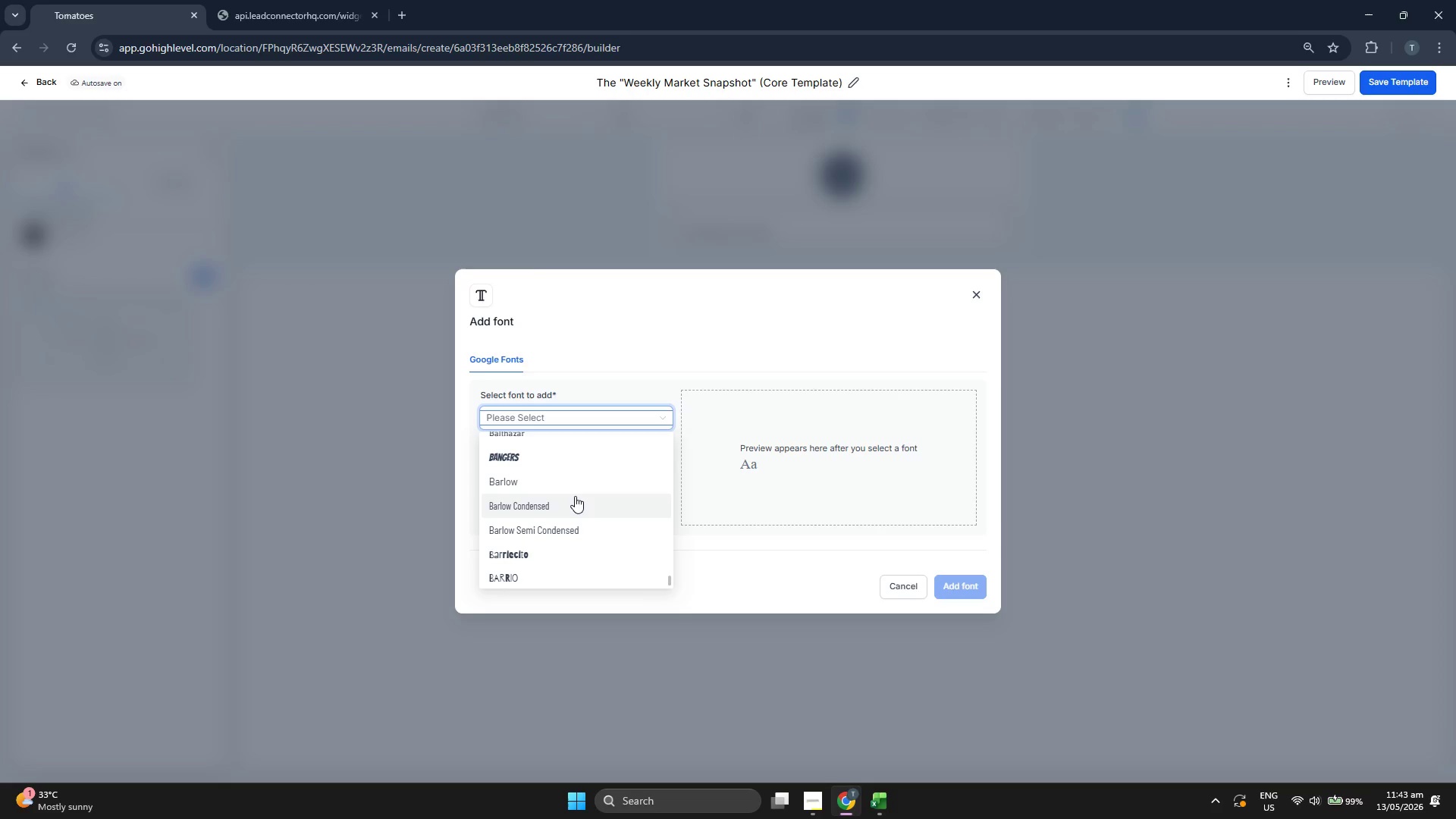 
scroll: coordinate [574, 499], scroll_direction: down, amount: 9.0
 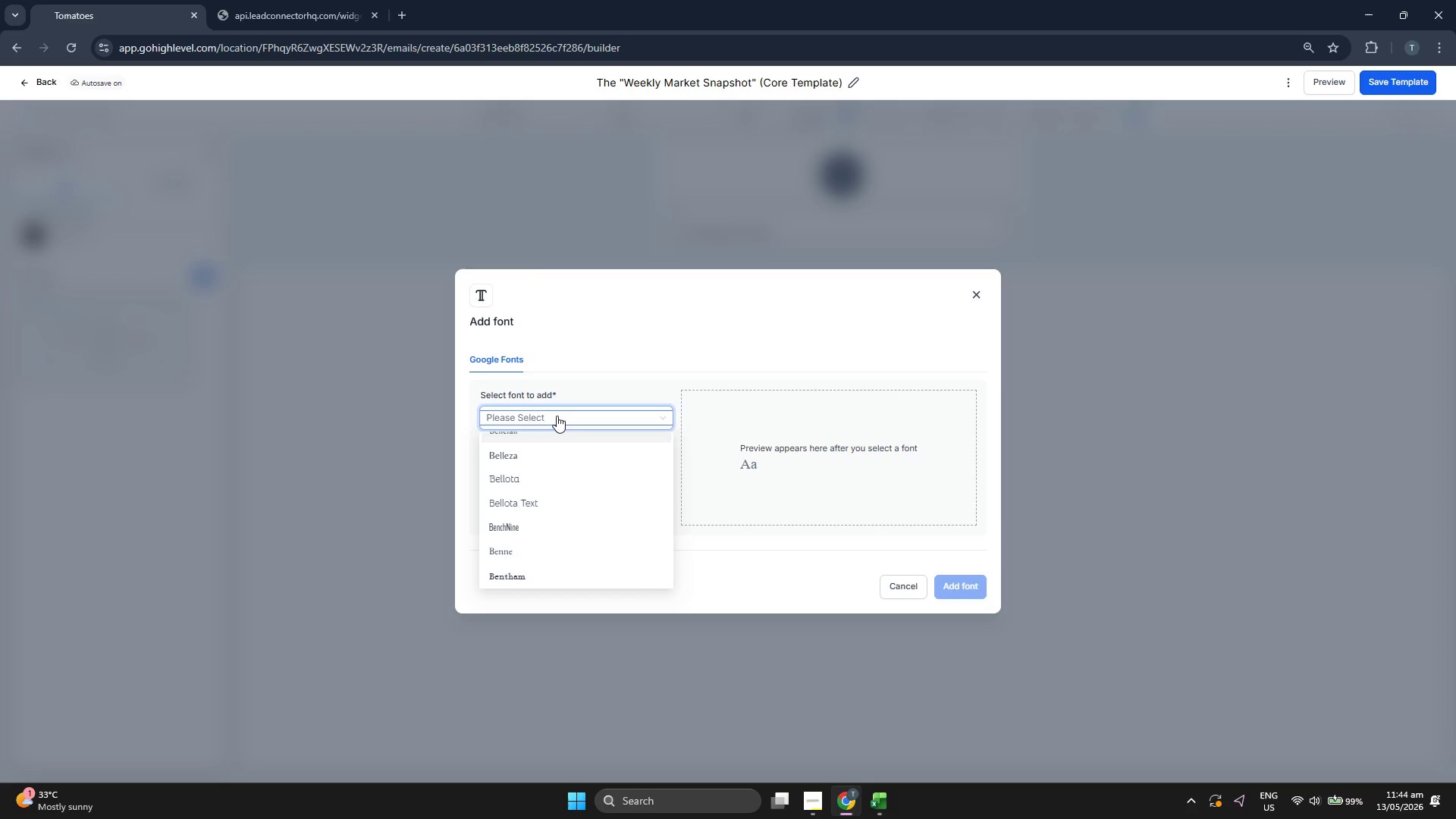 
type(pla)
 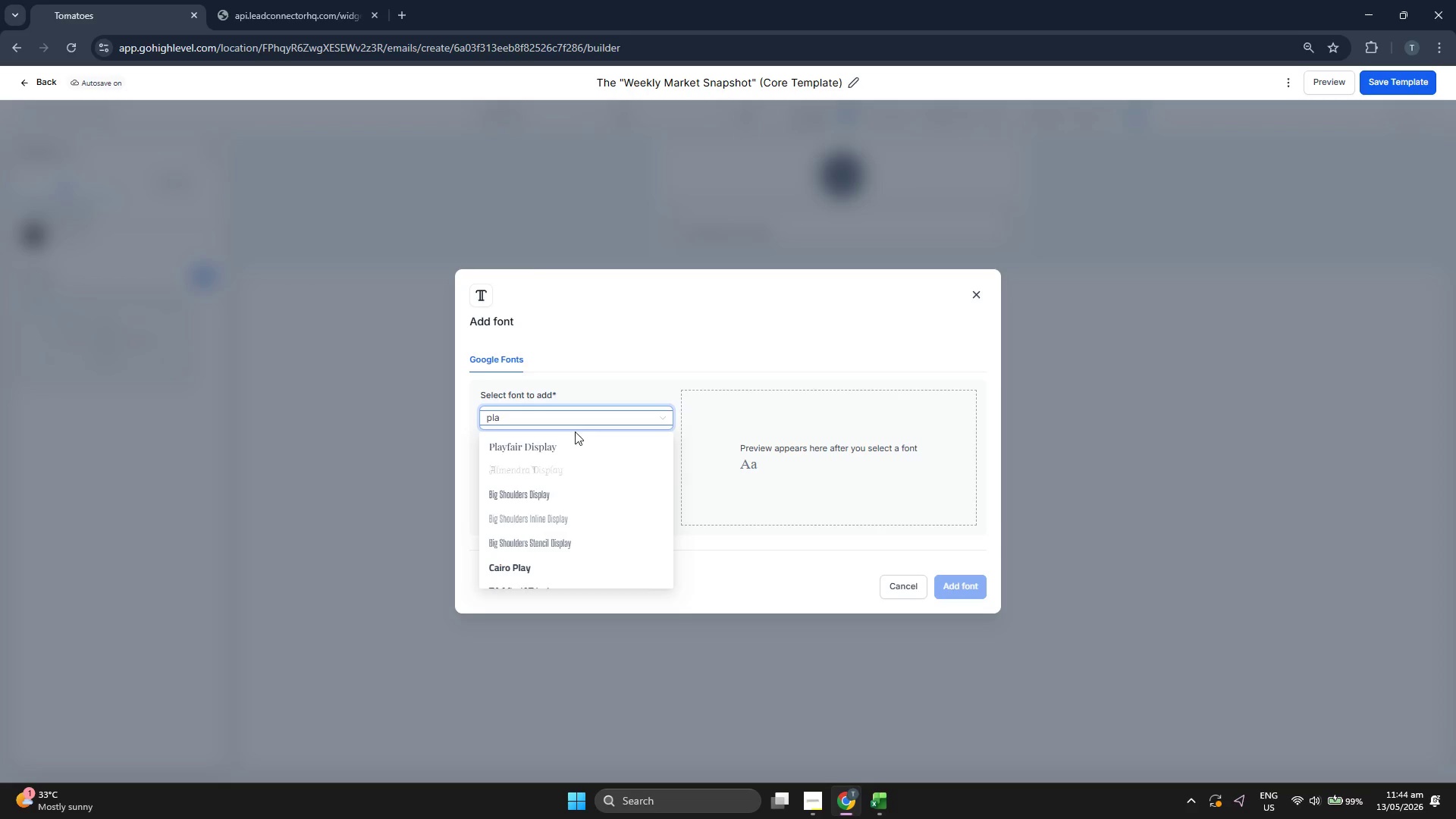 
left_click([576, 450])
 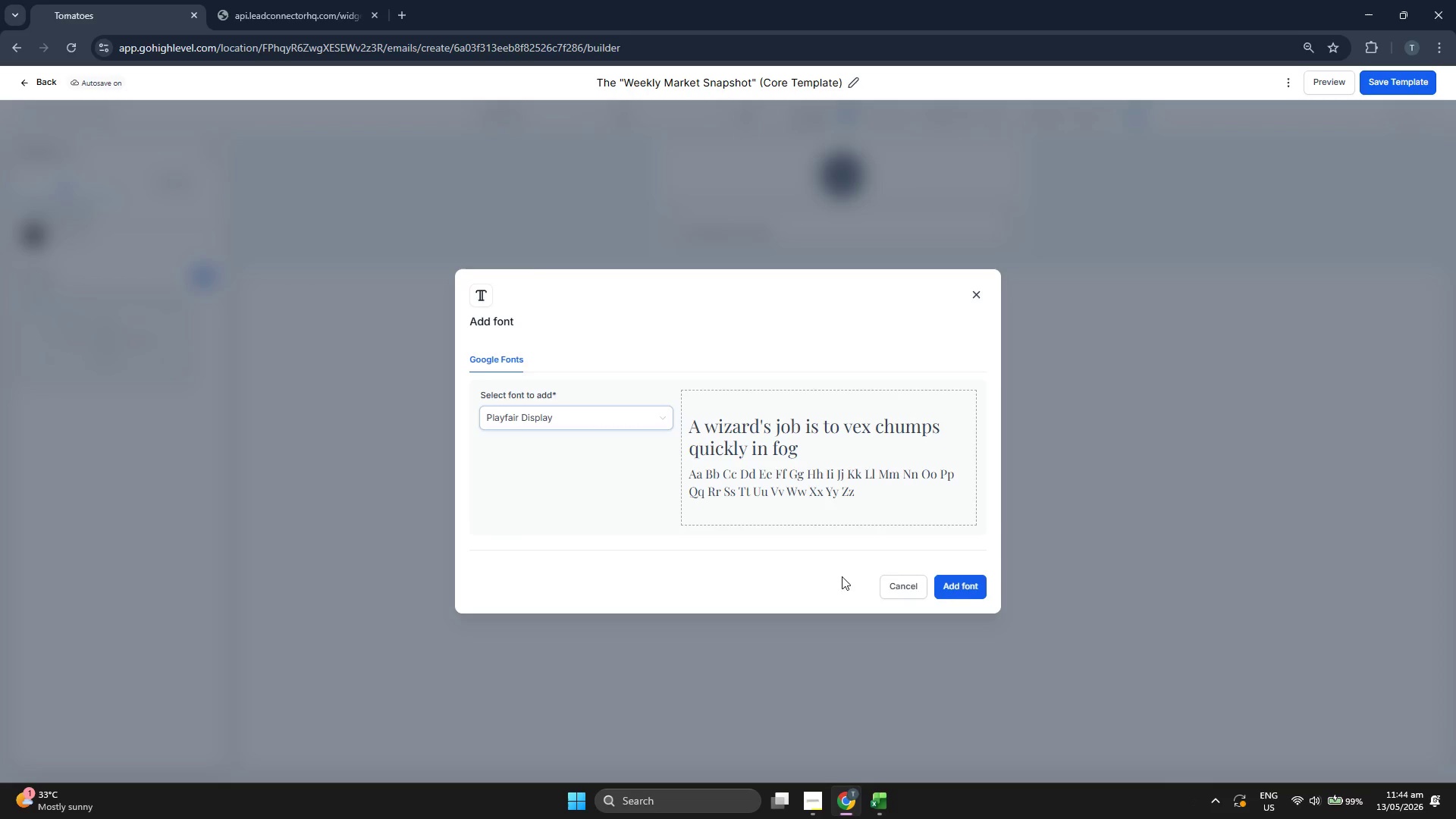 
left_click([971, 592])
 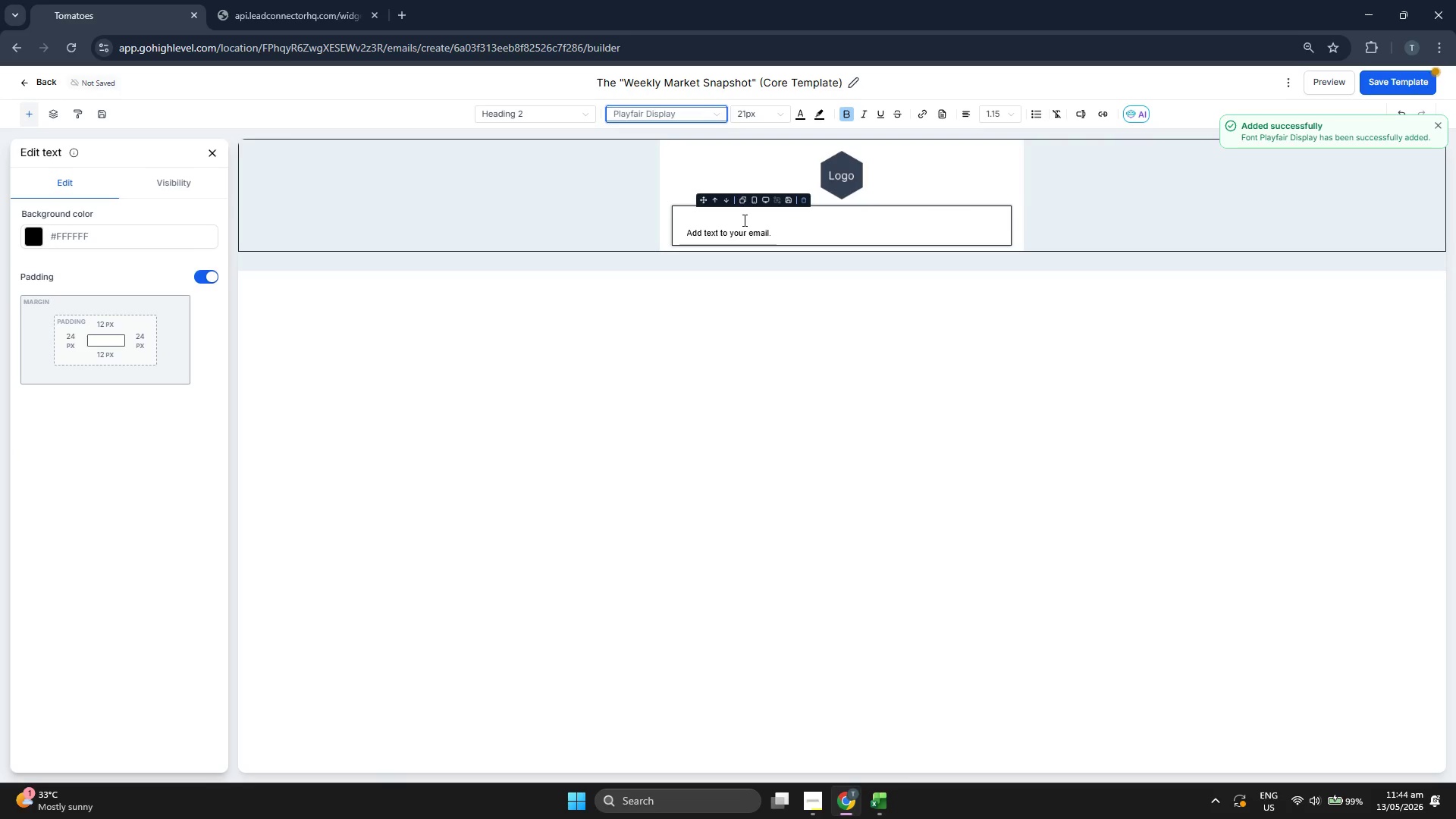 
left_click([739, 216])
 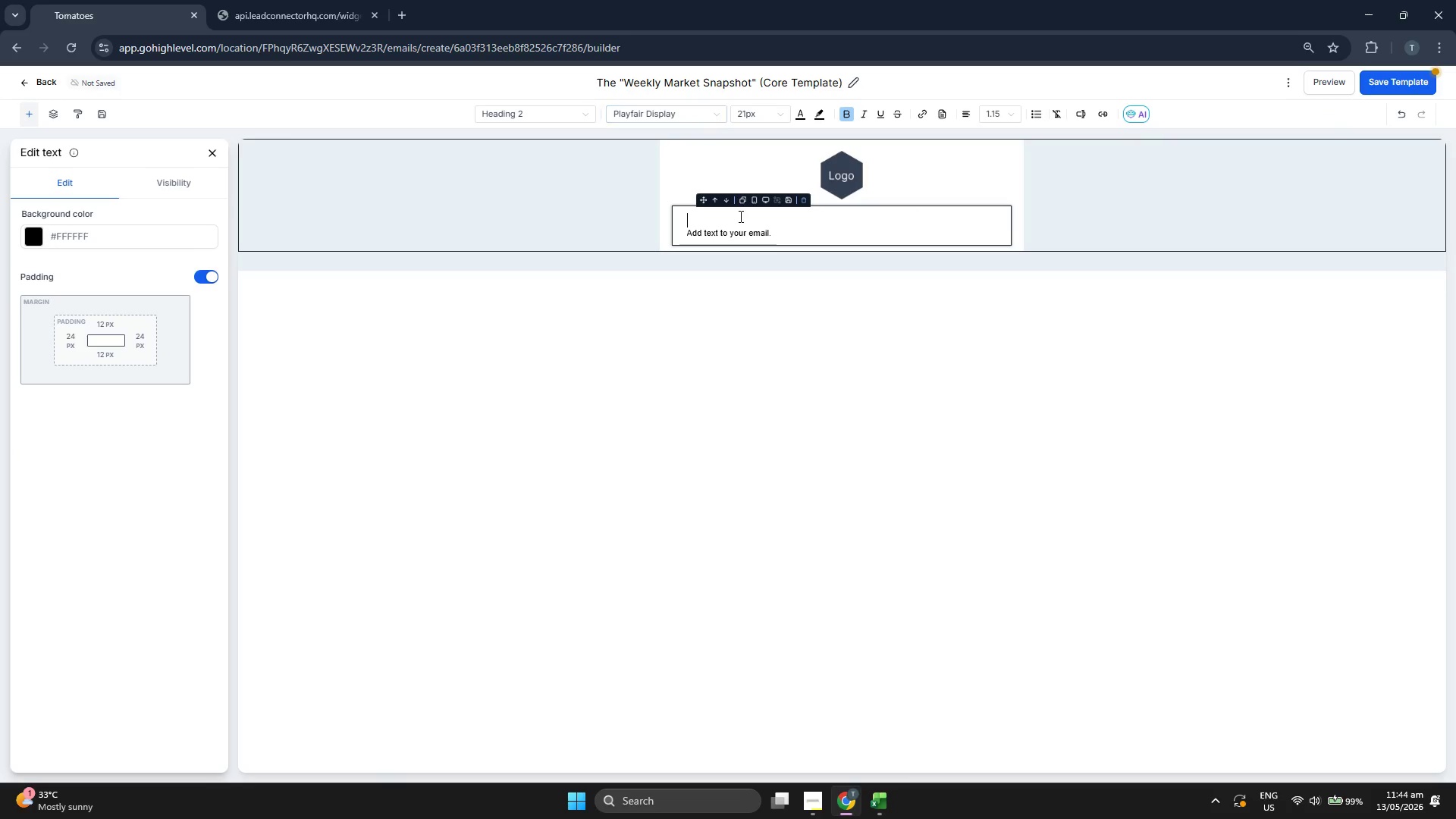 
type(w)
key(Backspace)
type(Weekly Market Snp)
key(Backspace)
type(apshot)
 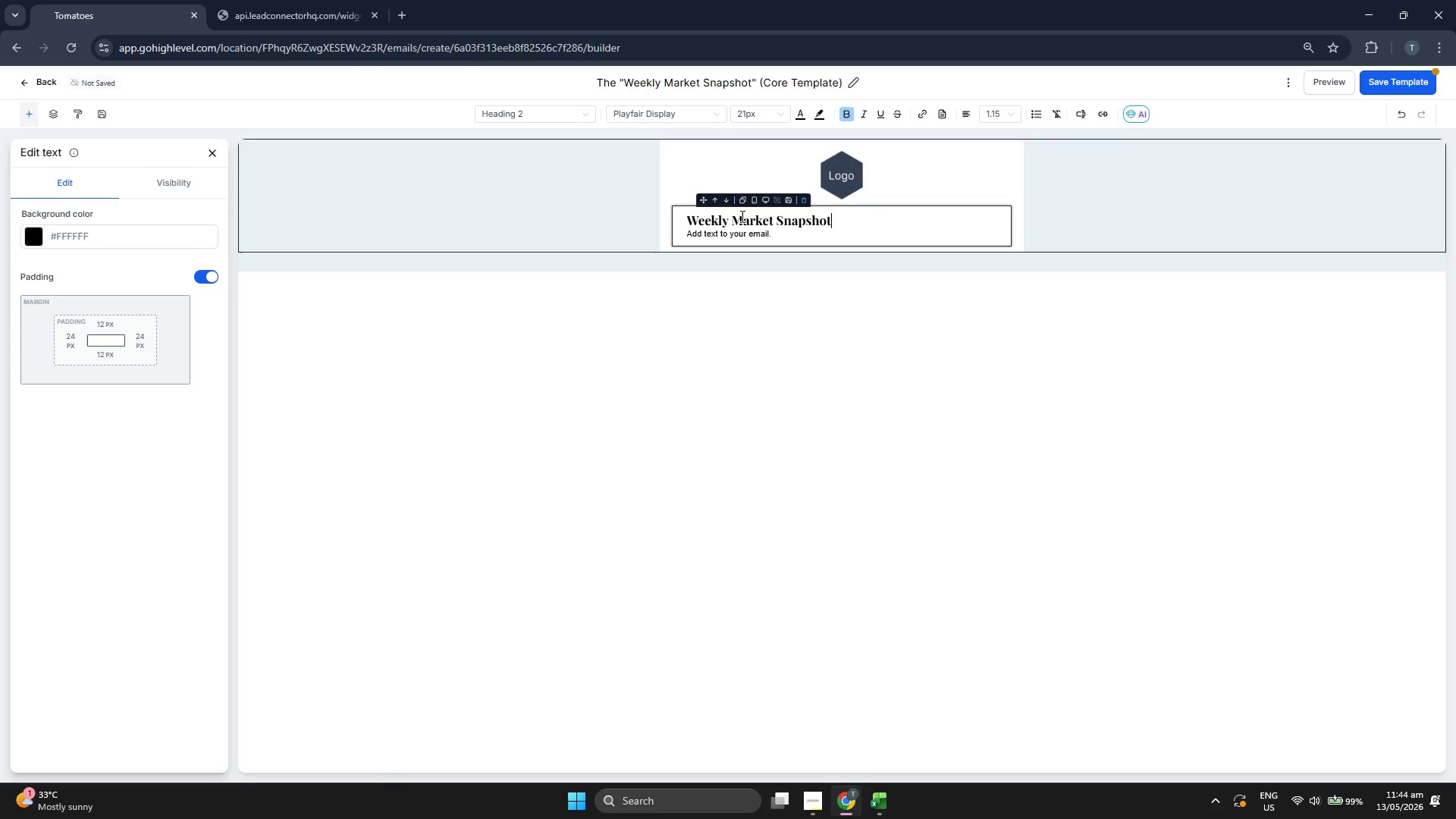 
double_click([741, 216])
 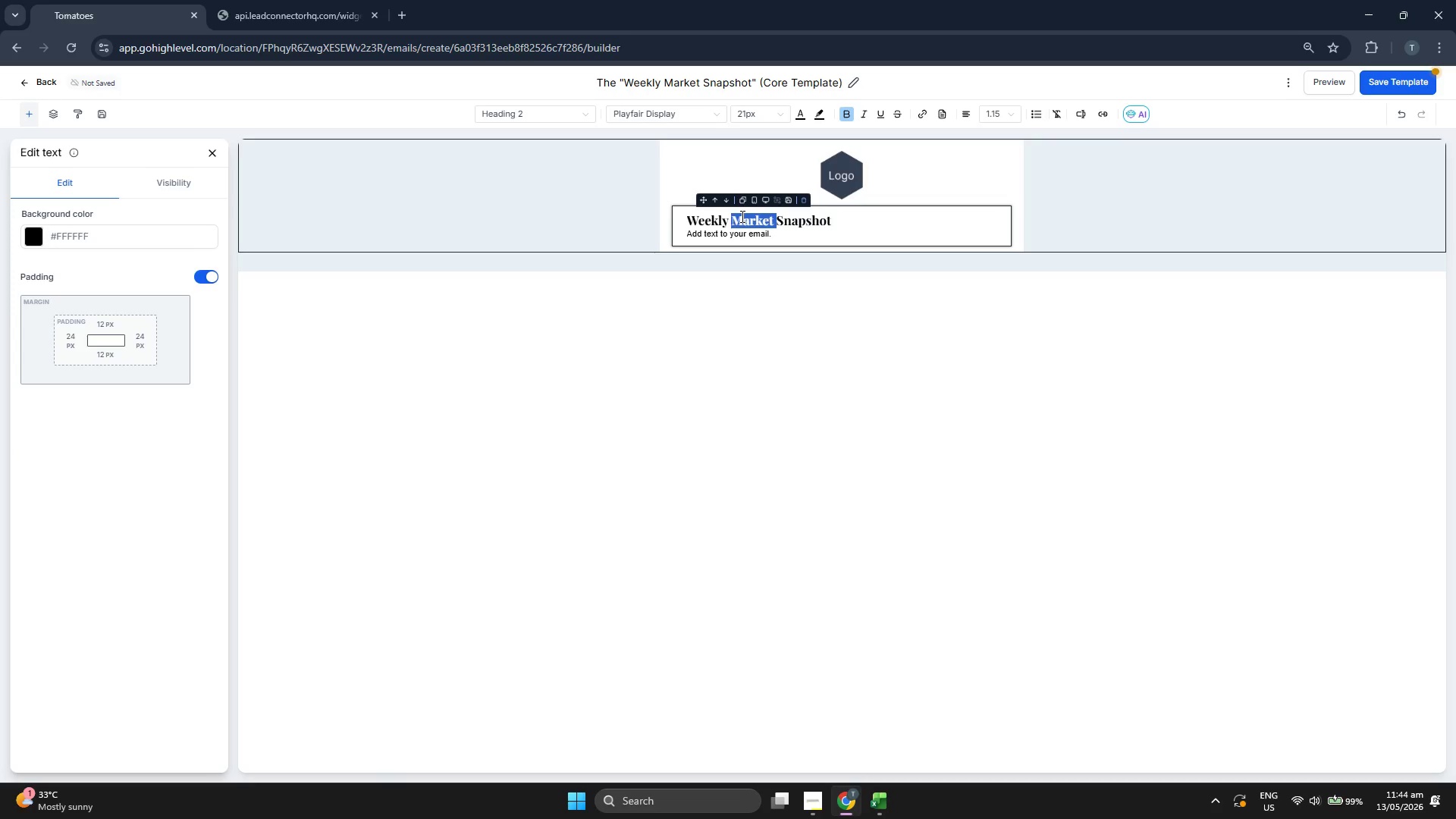 
triple_click([741, 216])
 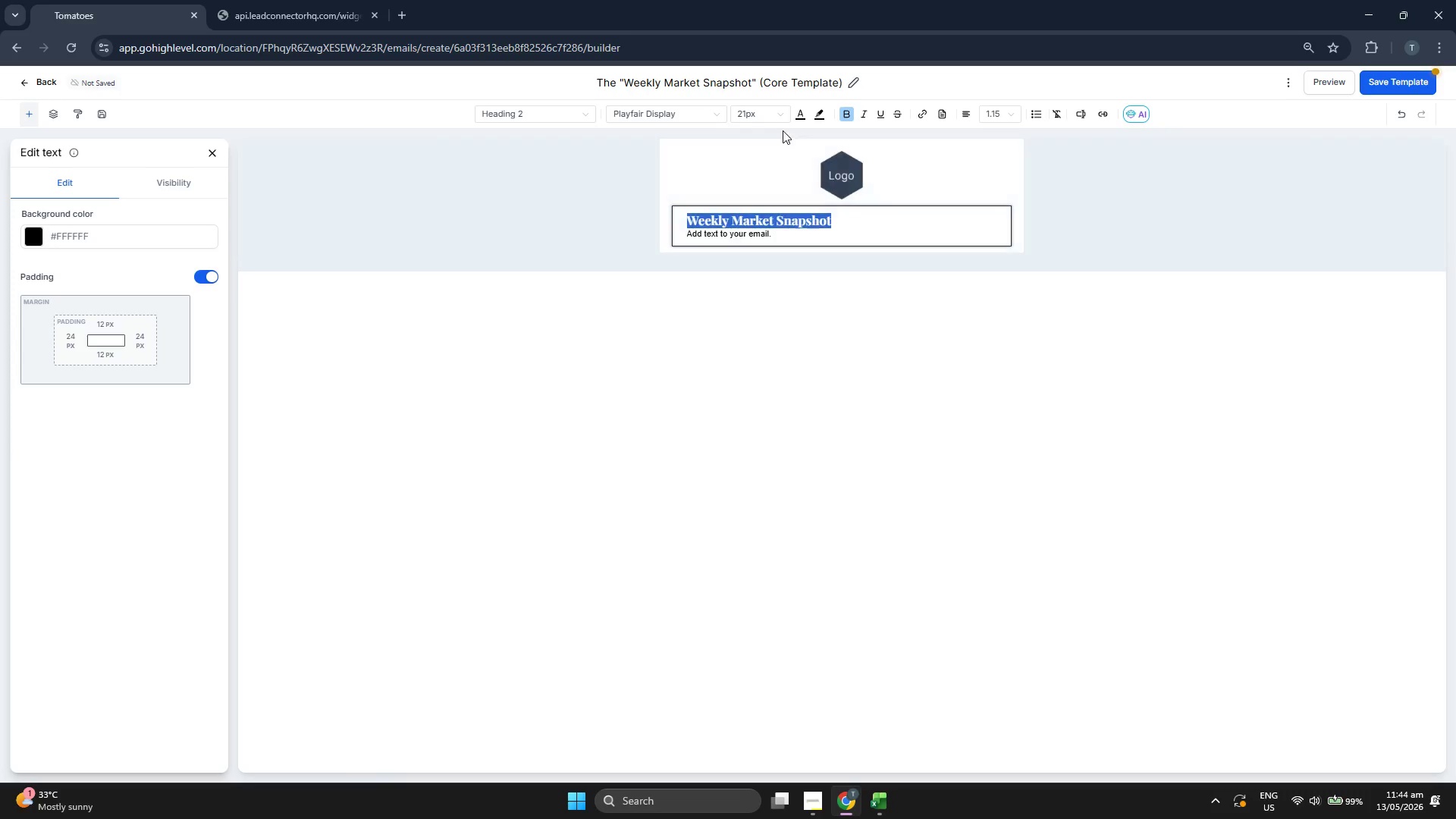 
left_click([767, 117])
 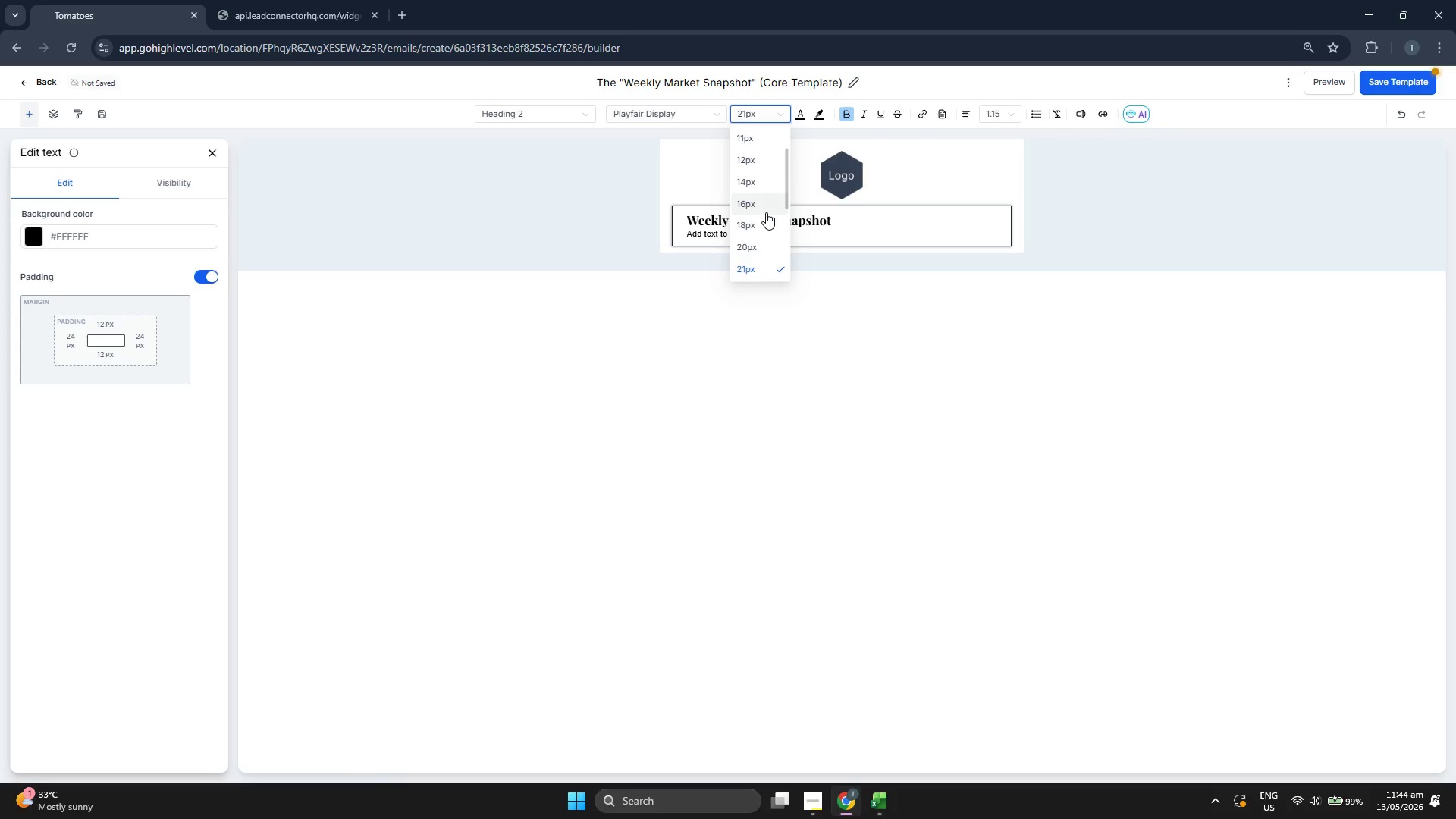 
scroll: coordinate [766, 212], scroll_direction: down, amount: 1.0
 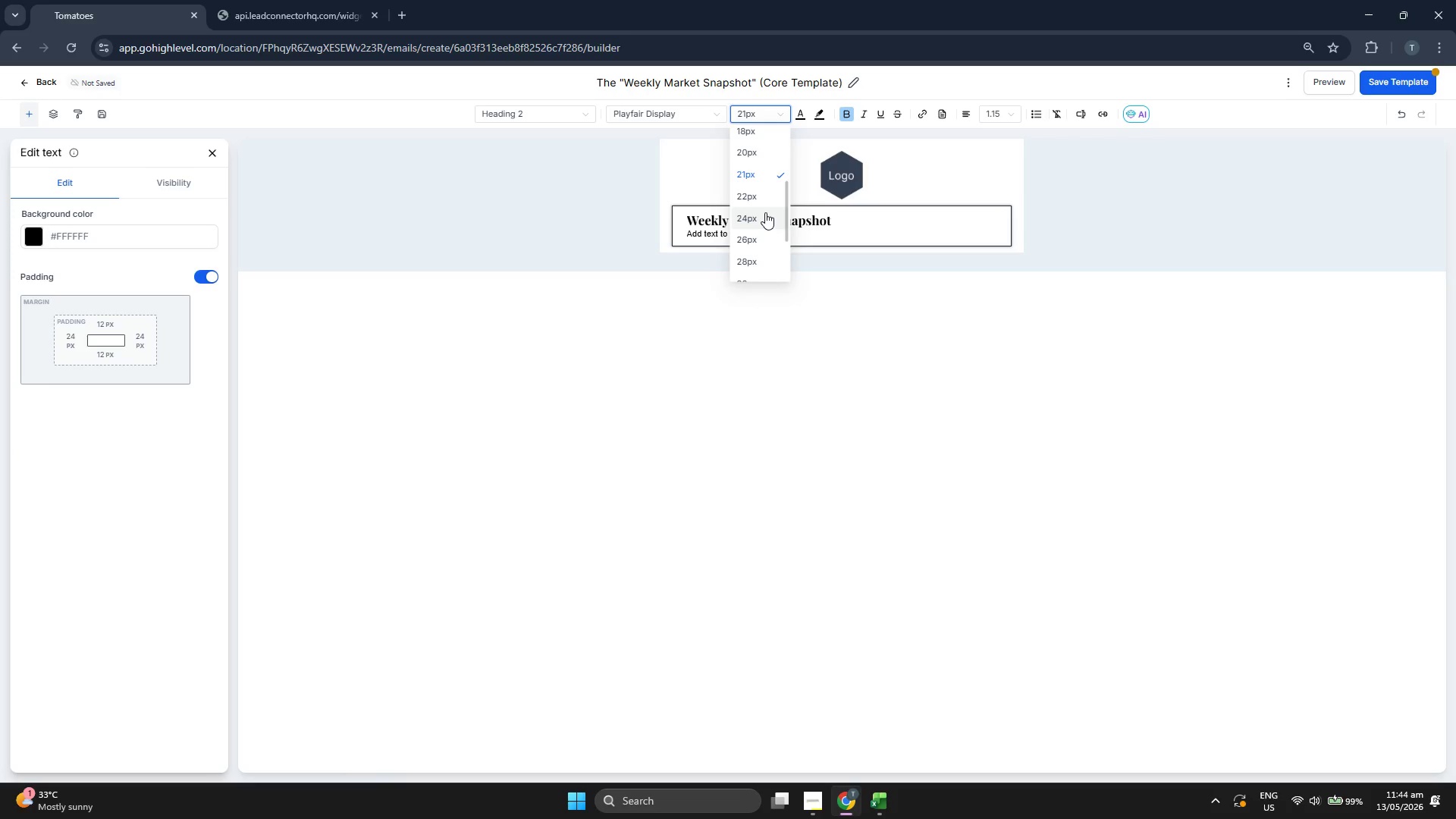 
left_click([764, 212])
 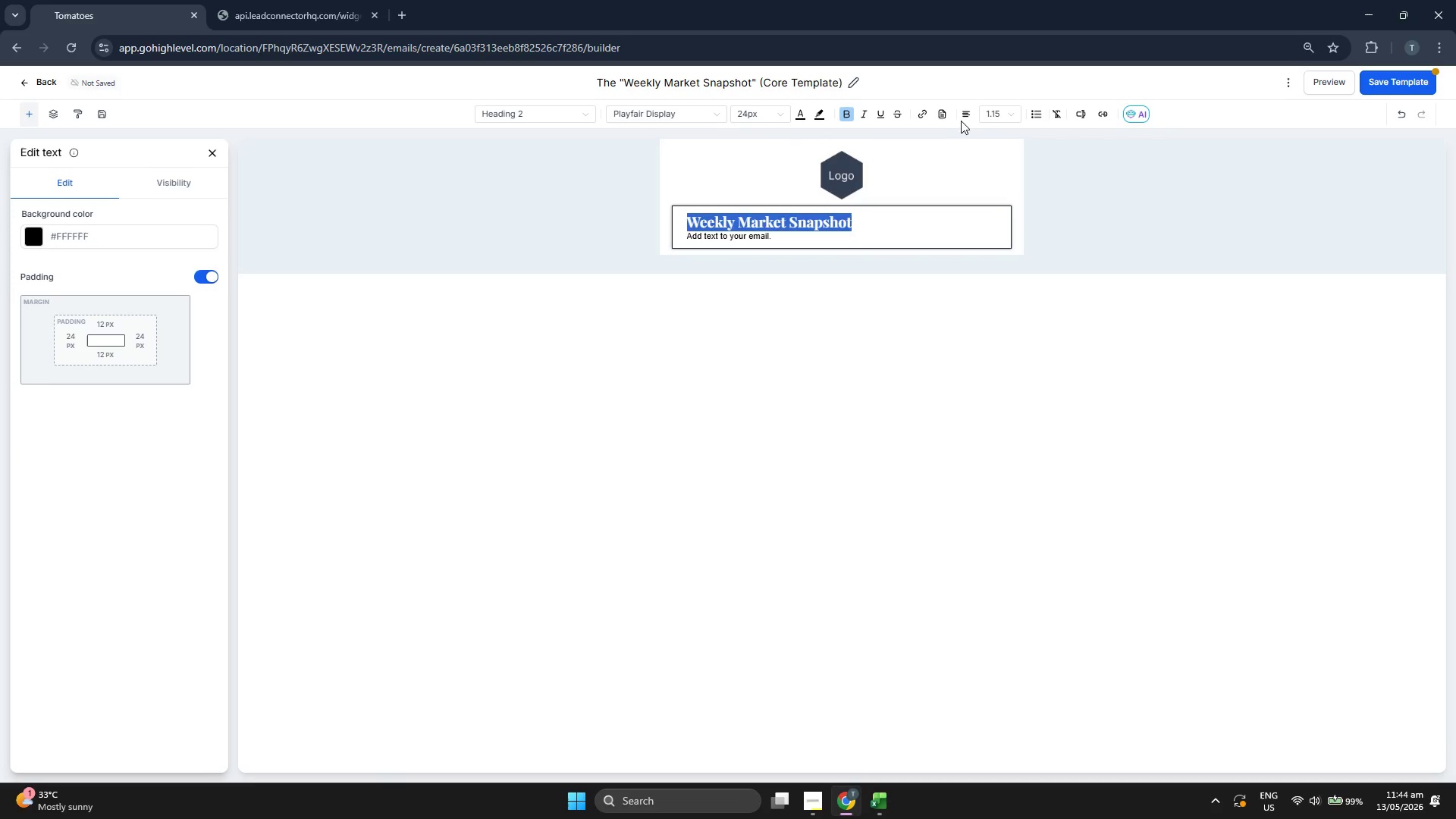 
left_click([997, 115])
 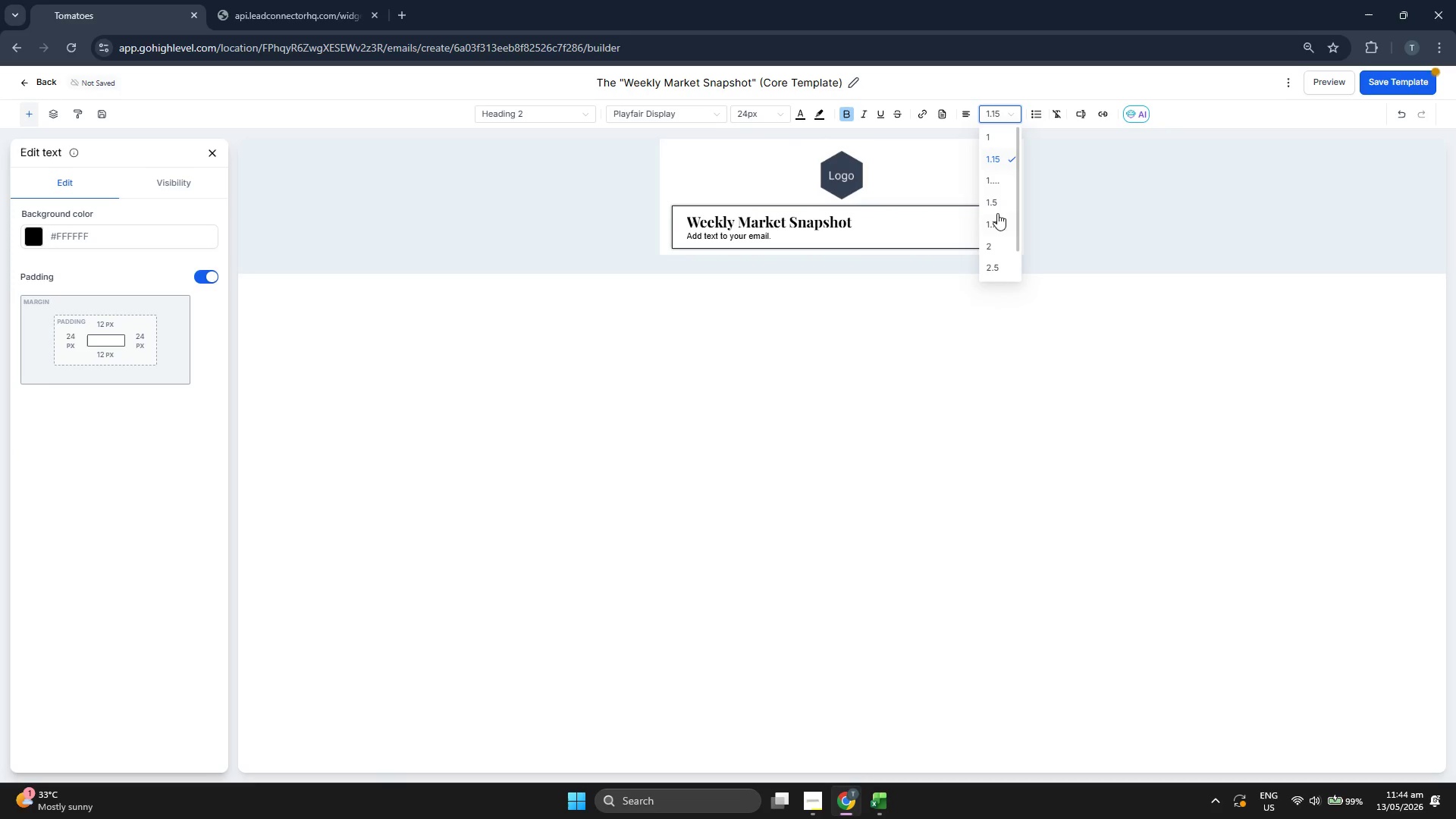 
left_click([994, 200])
 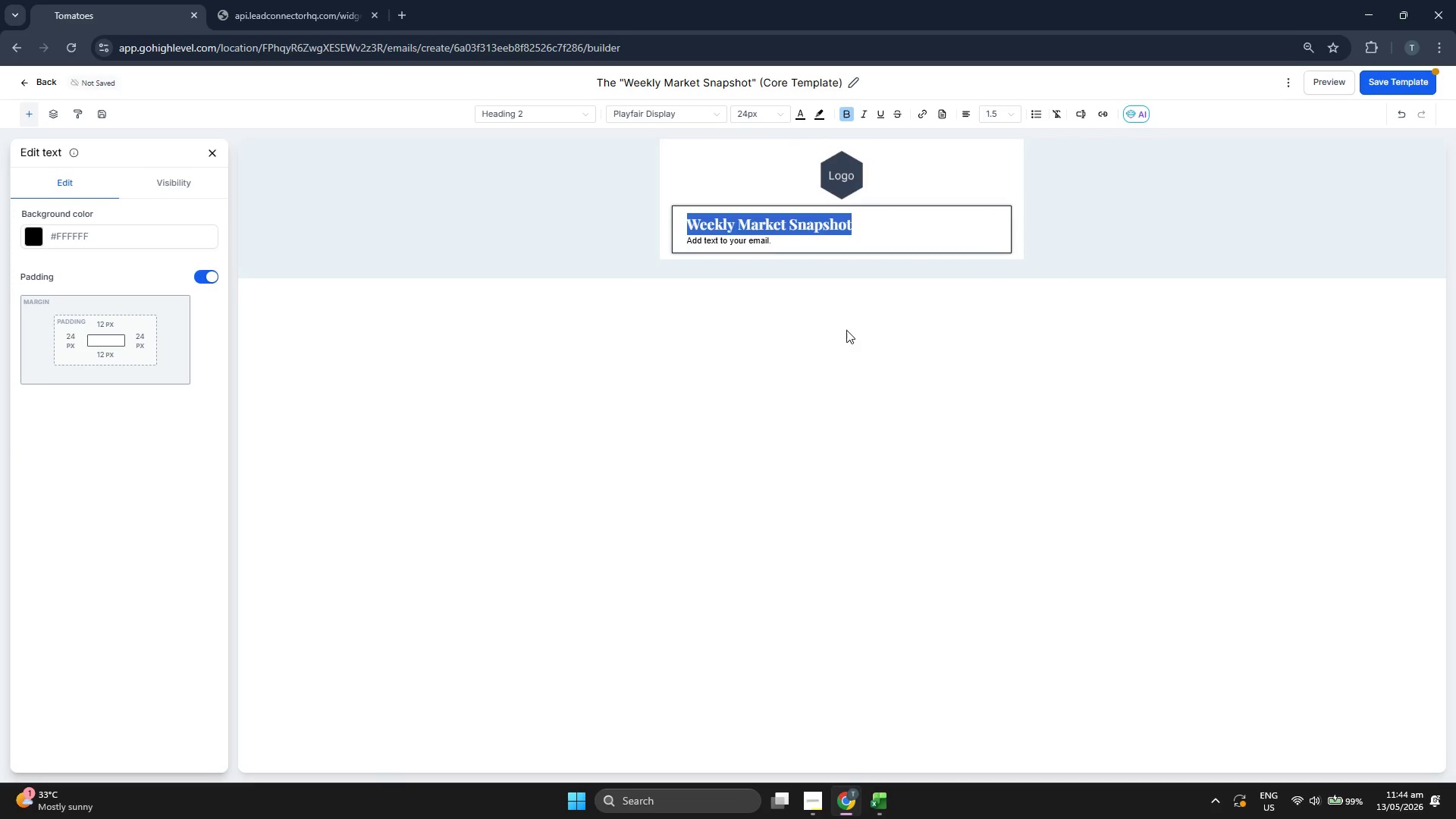 
left_click([844, 331])
 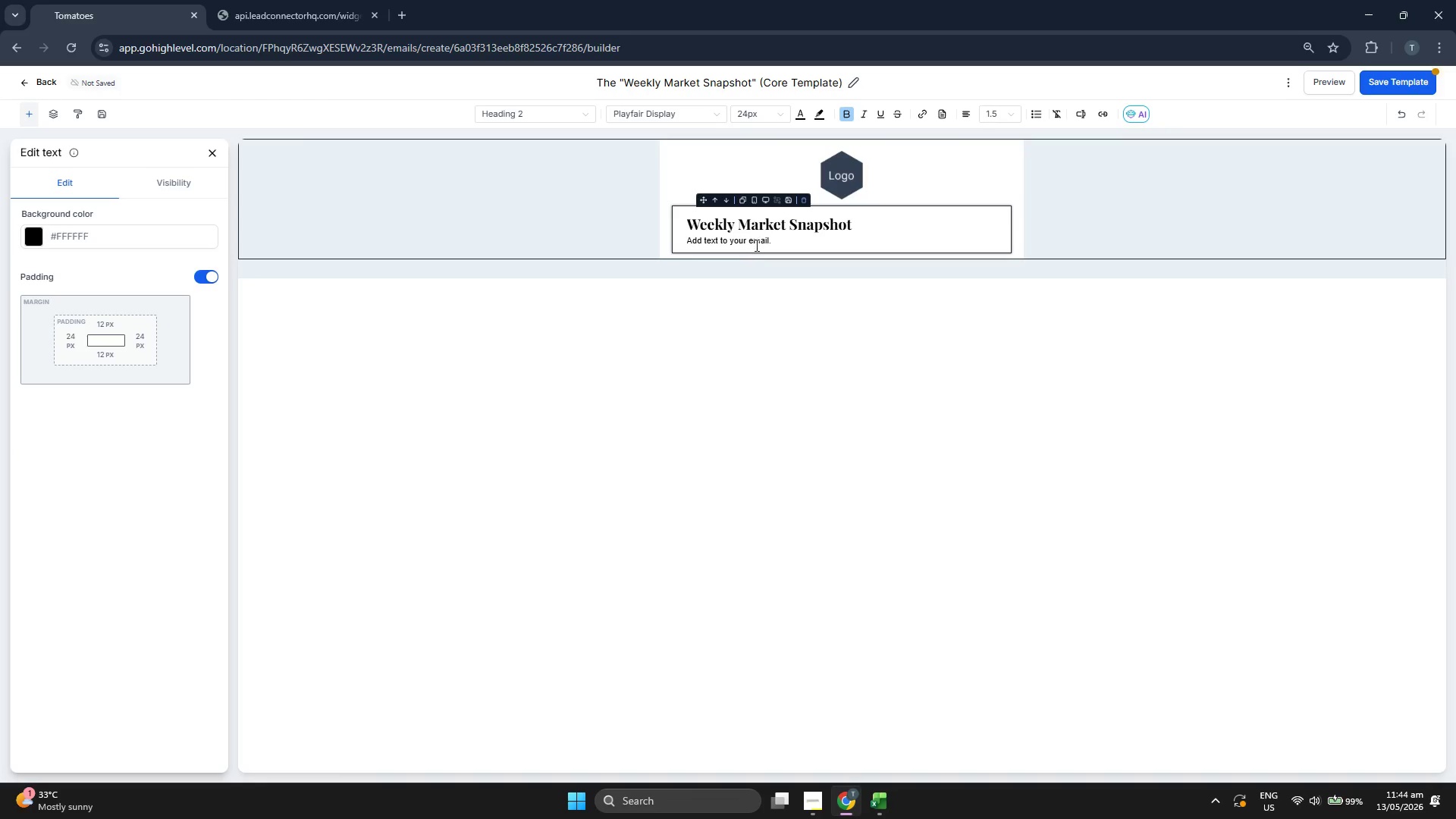 
double_click([755, 245])
 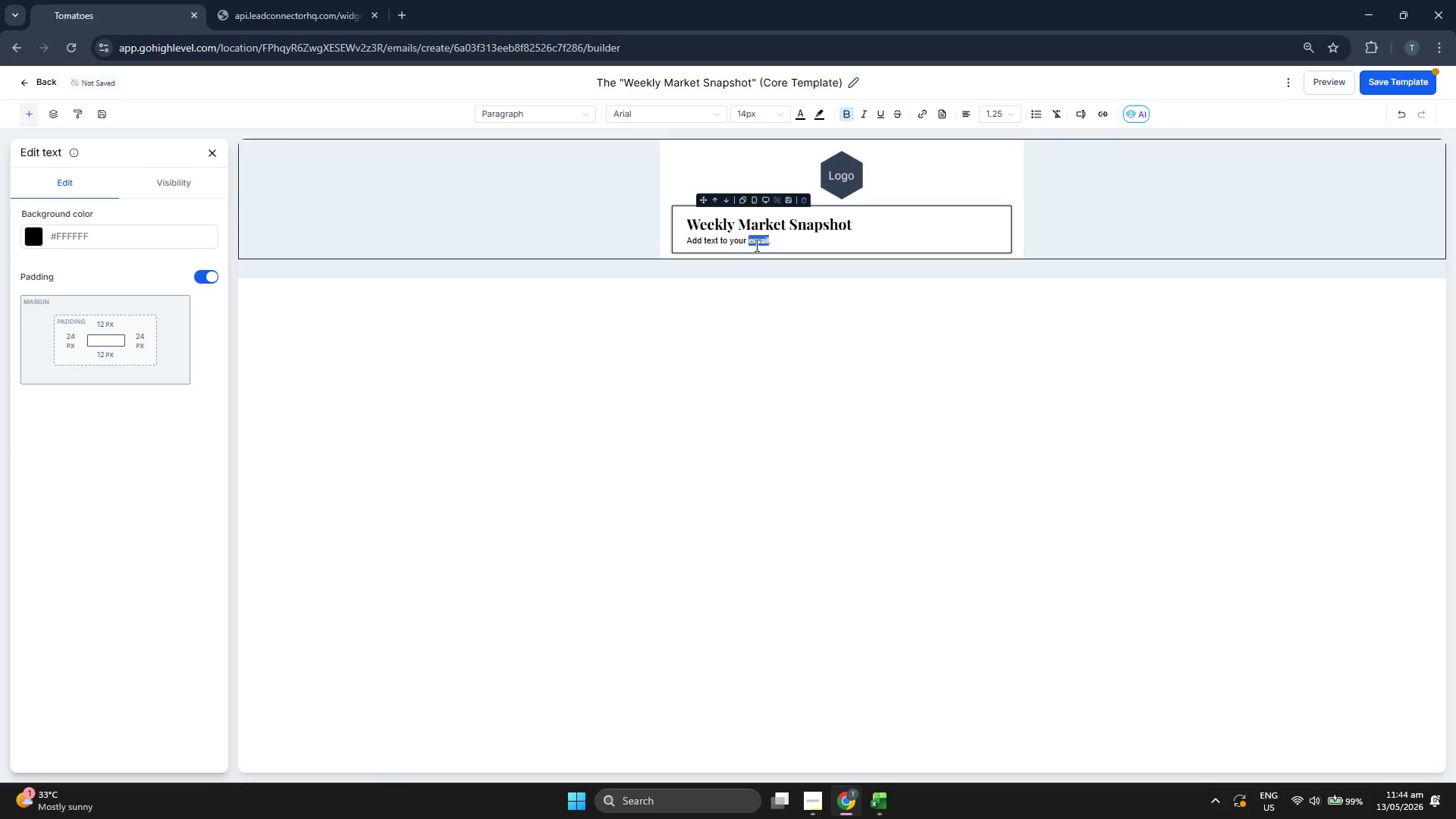 
triple_click([755, 245])
 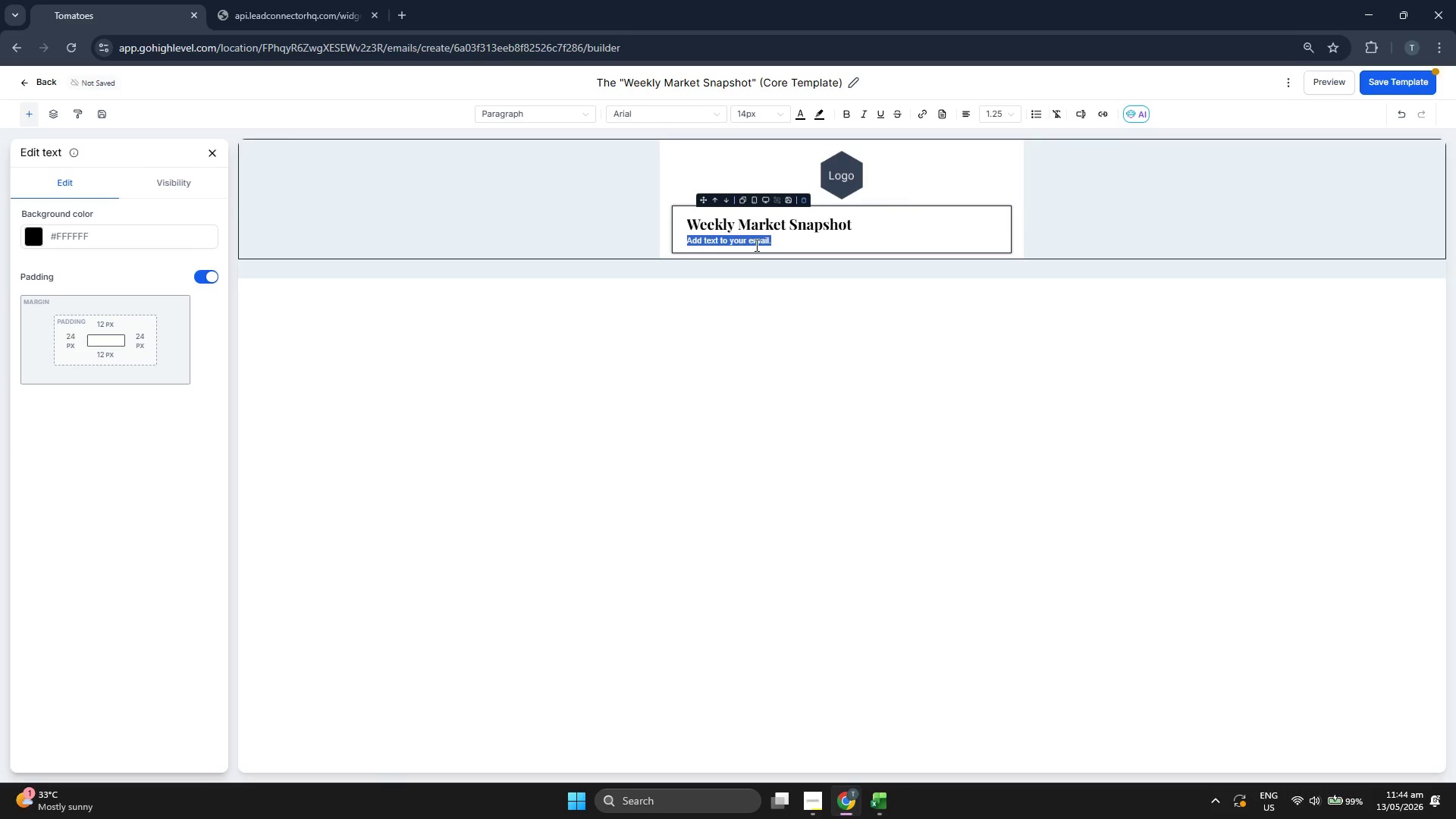 
key(Backspace)
 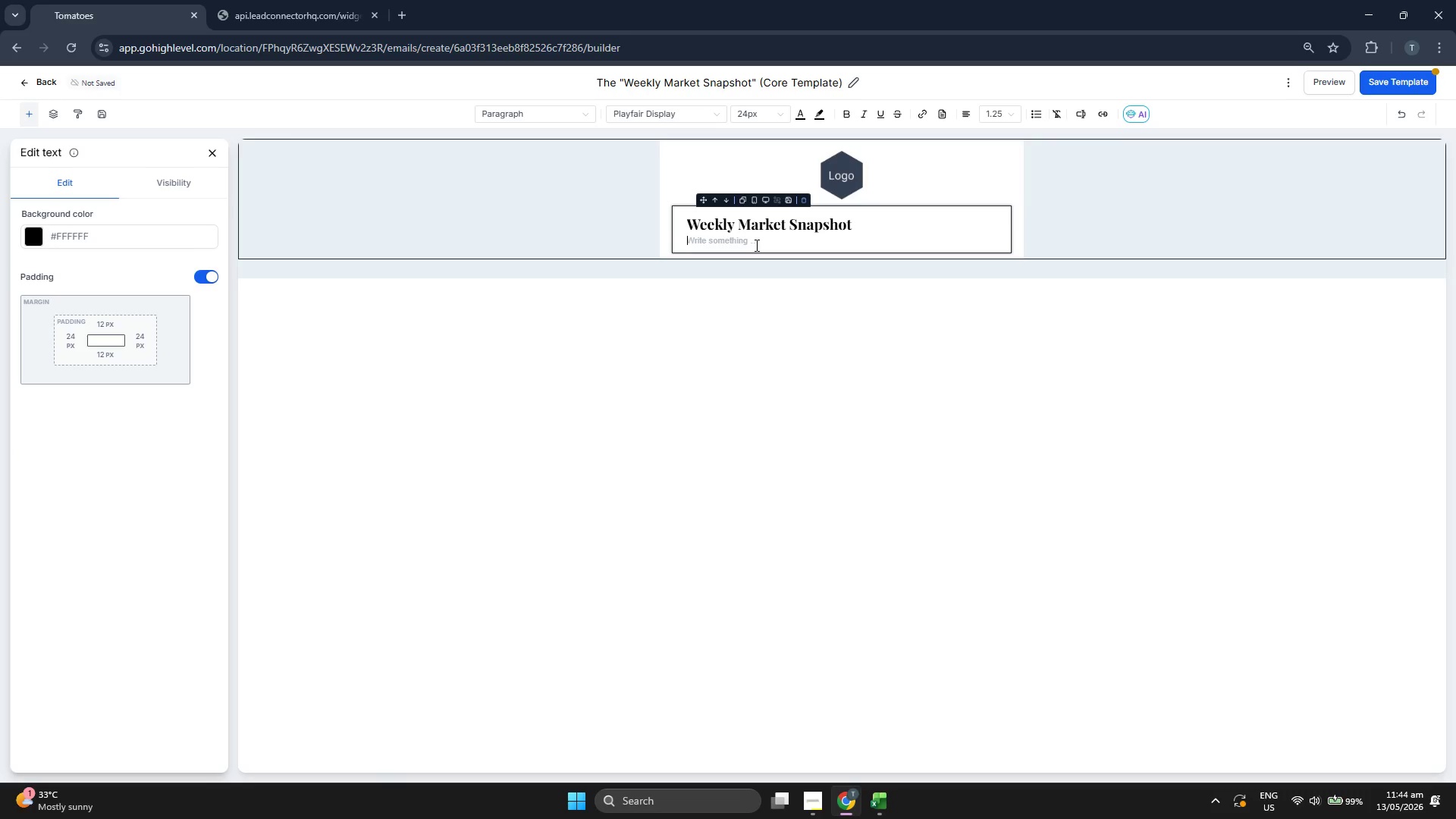 
key(Backspace)
 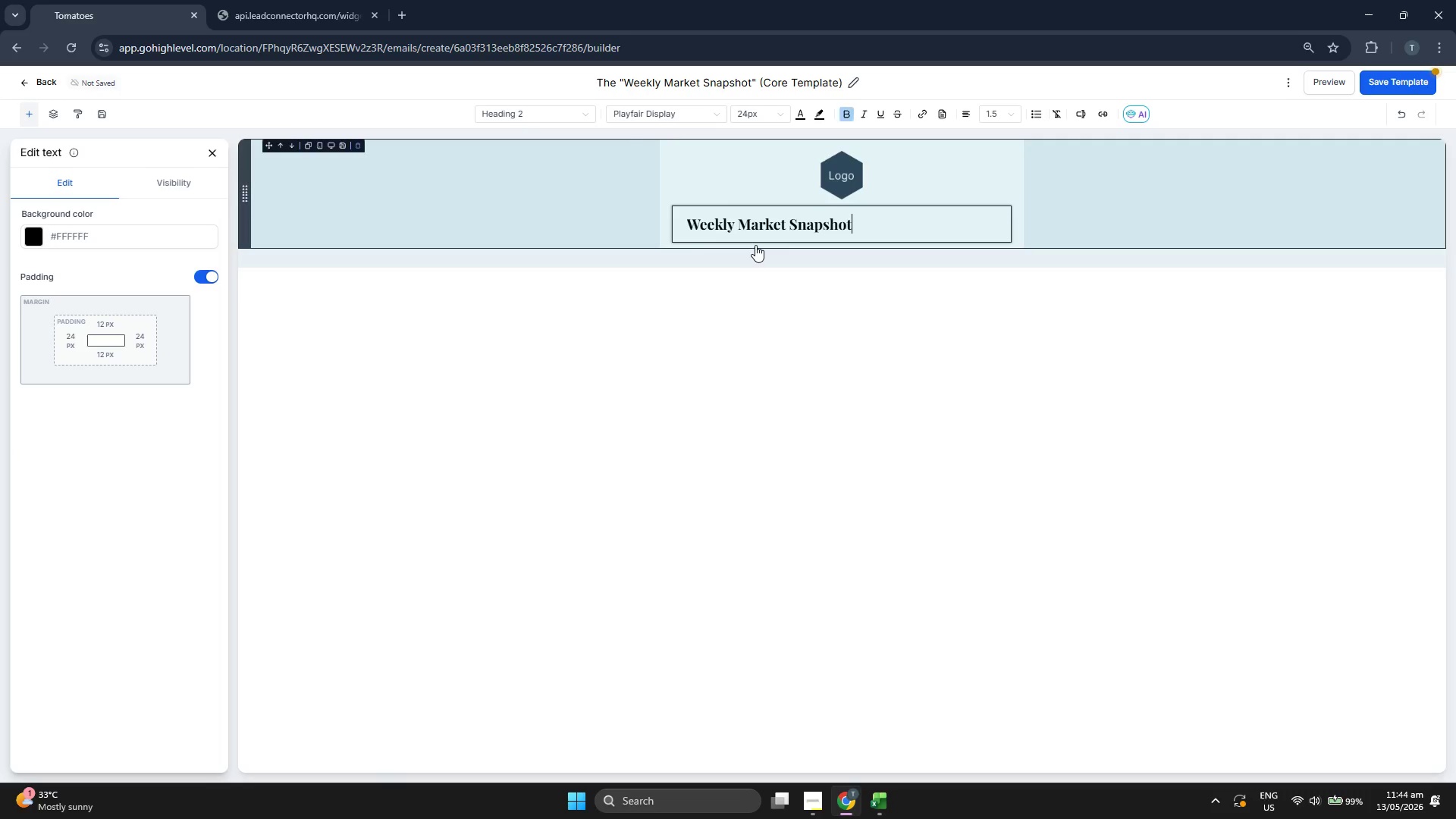 
key(Enter)
 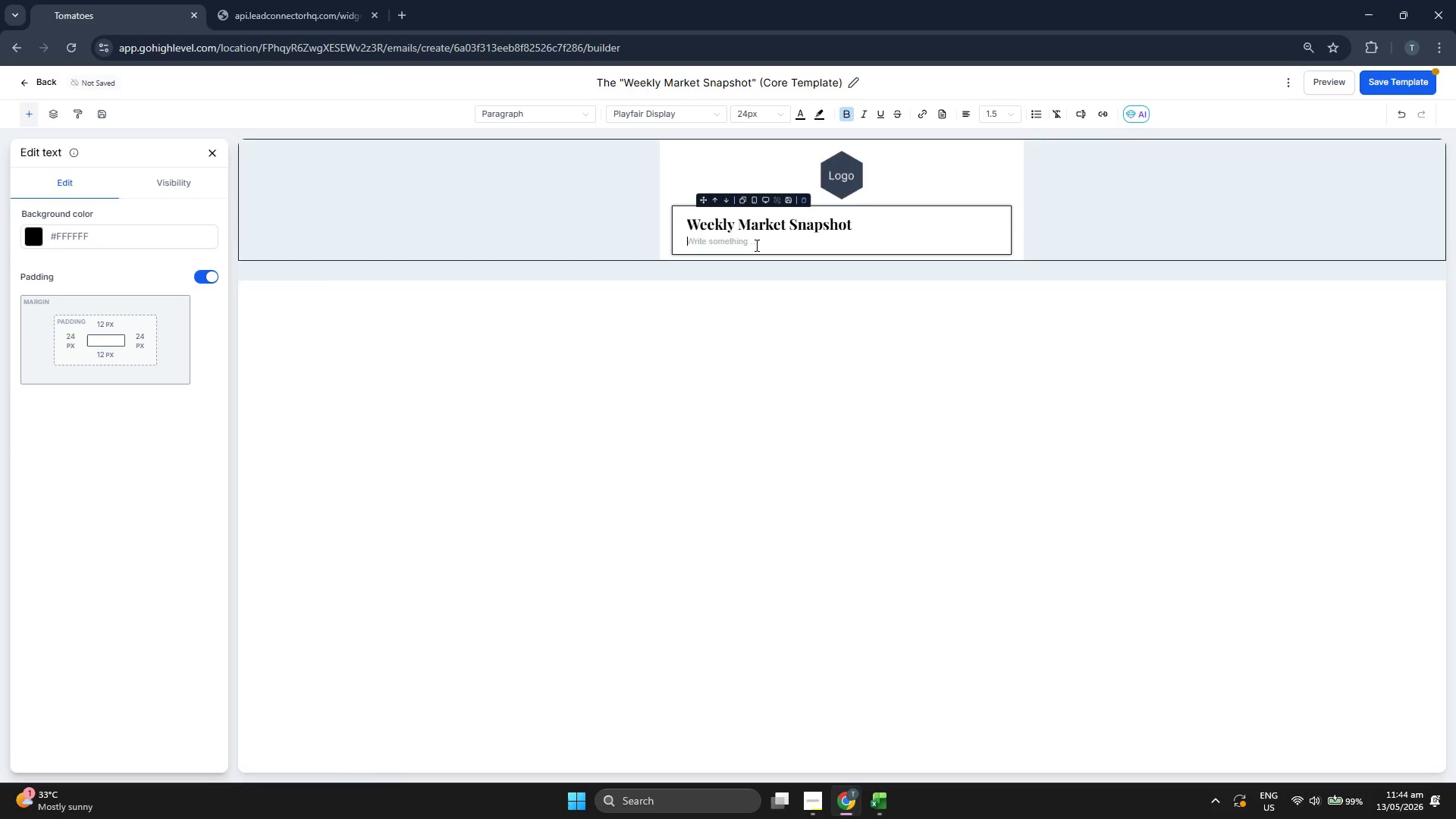 
key(Enter)
 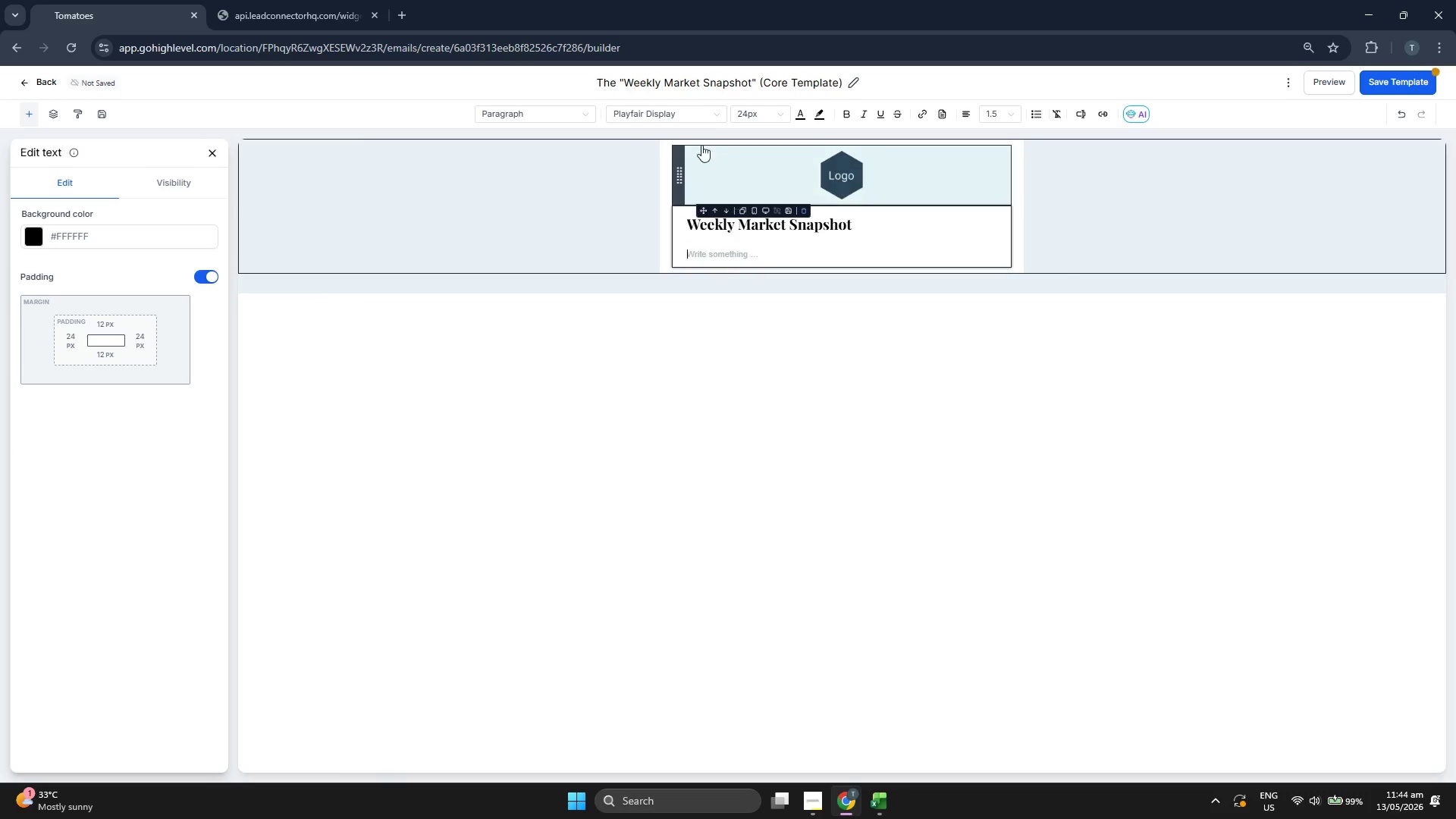 
left_click([745, 117])
 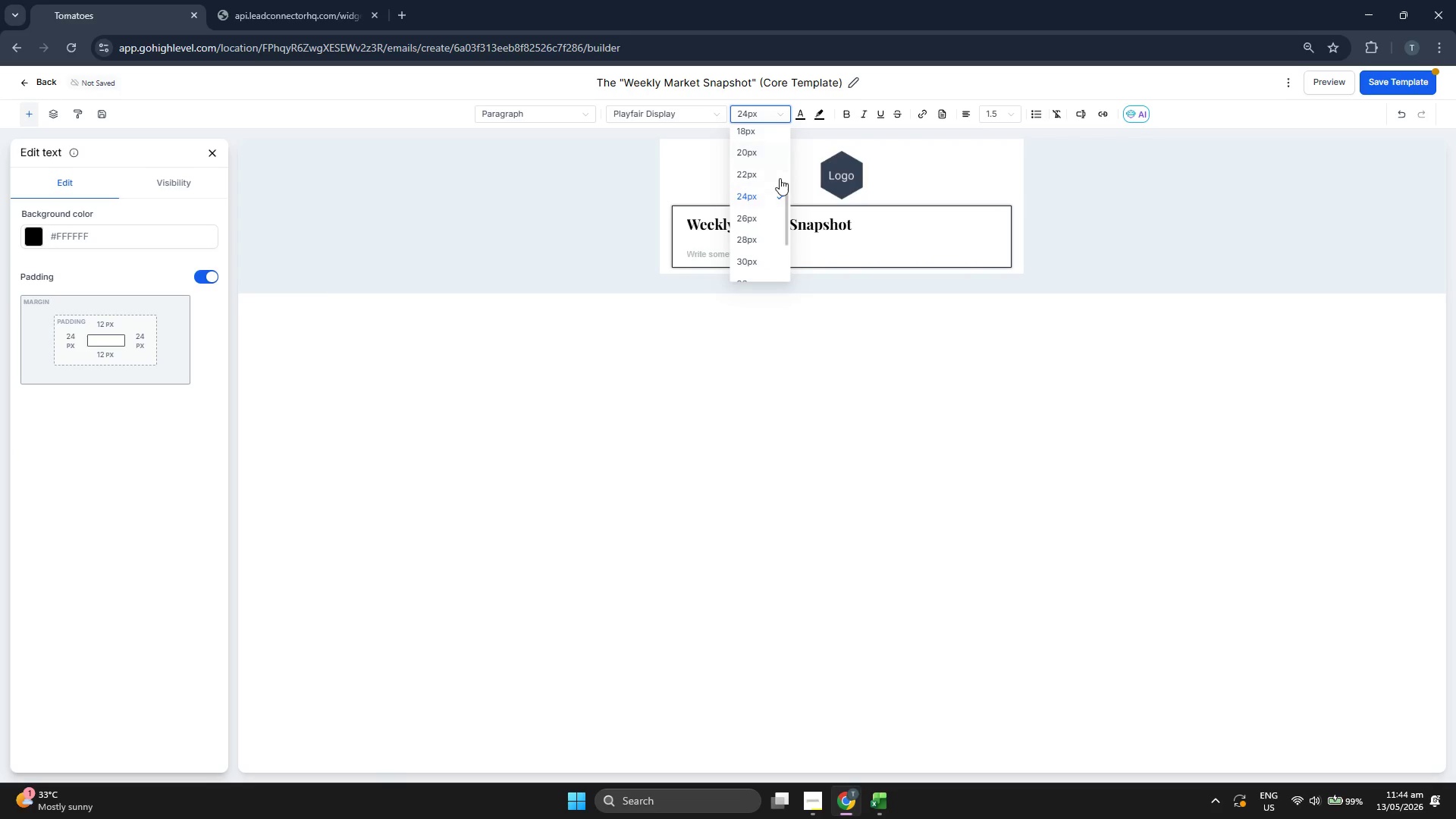 
scroll: coordinate [774, 180], scroll_direction: up, amount: 1.0
 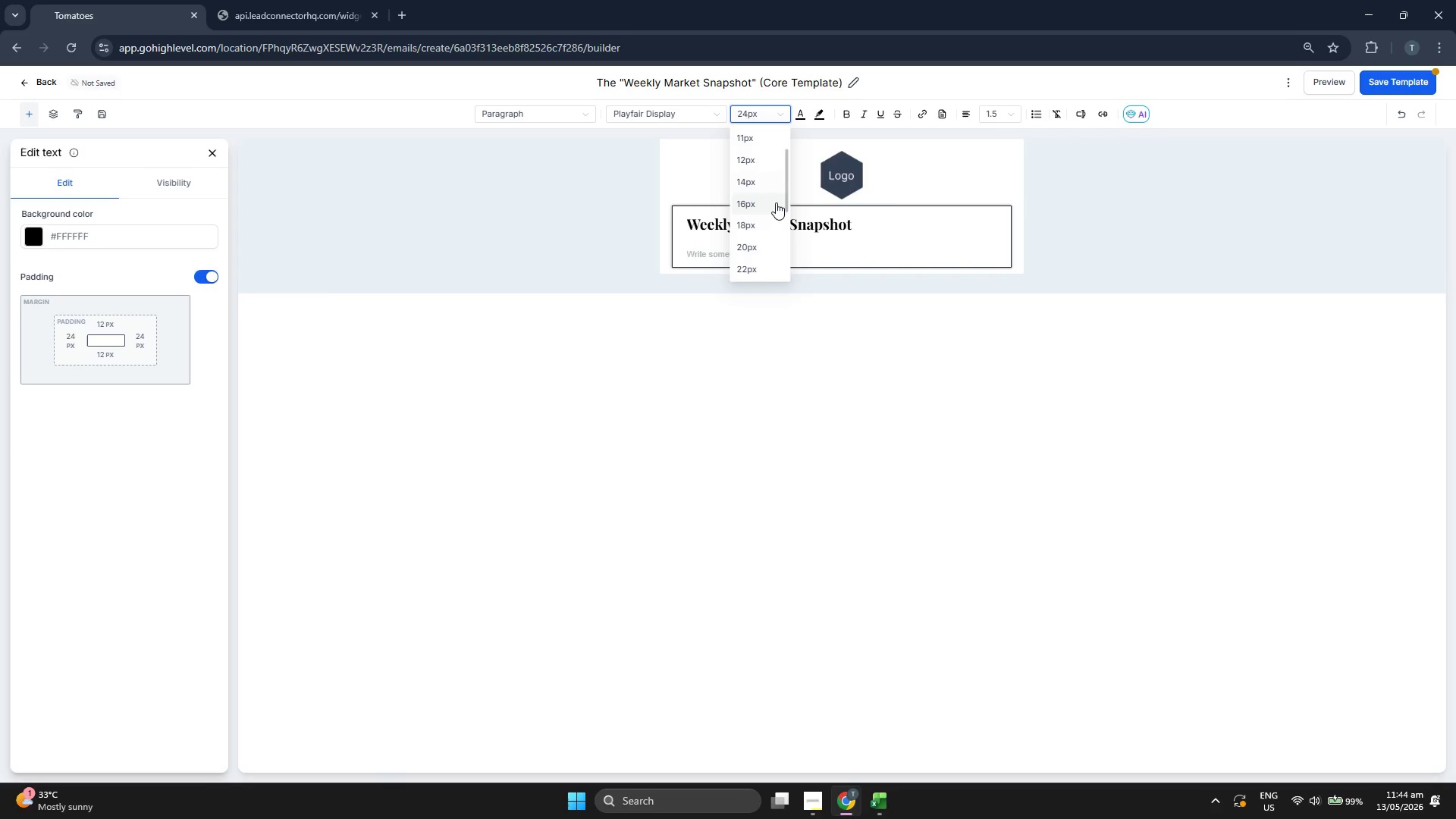 
left_click([773, 202])
 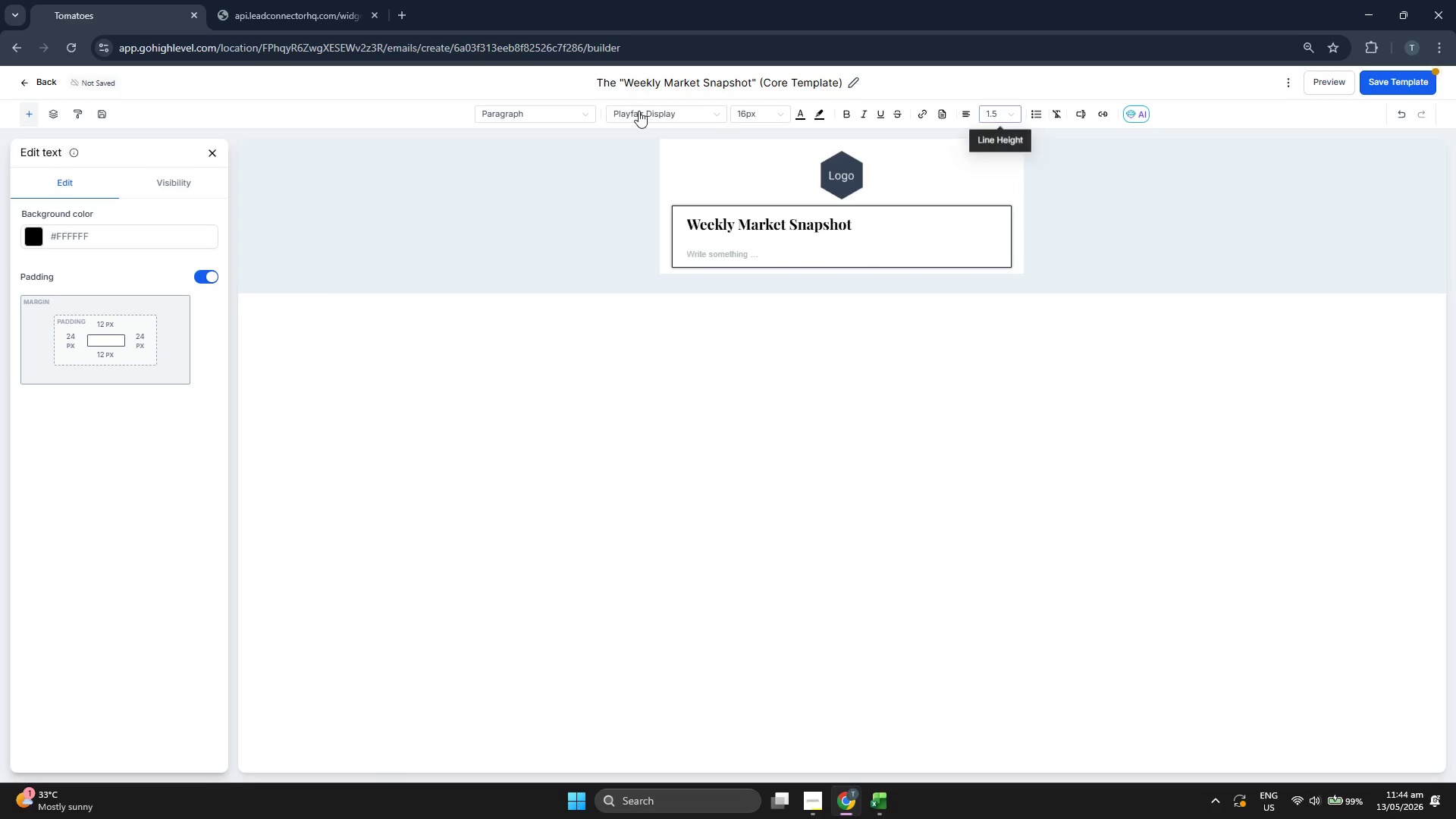 
left_click([639, 112])
 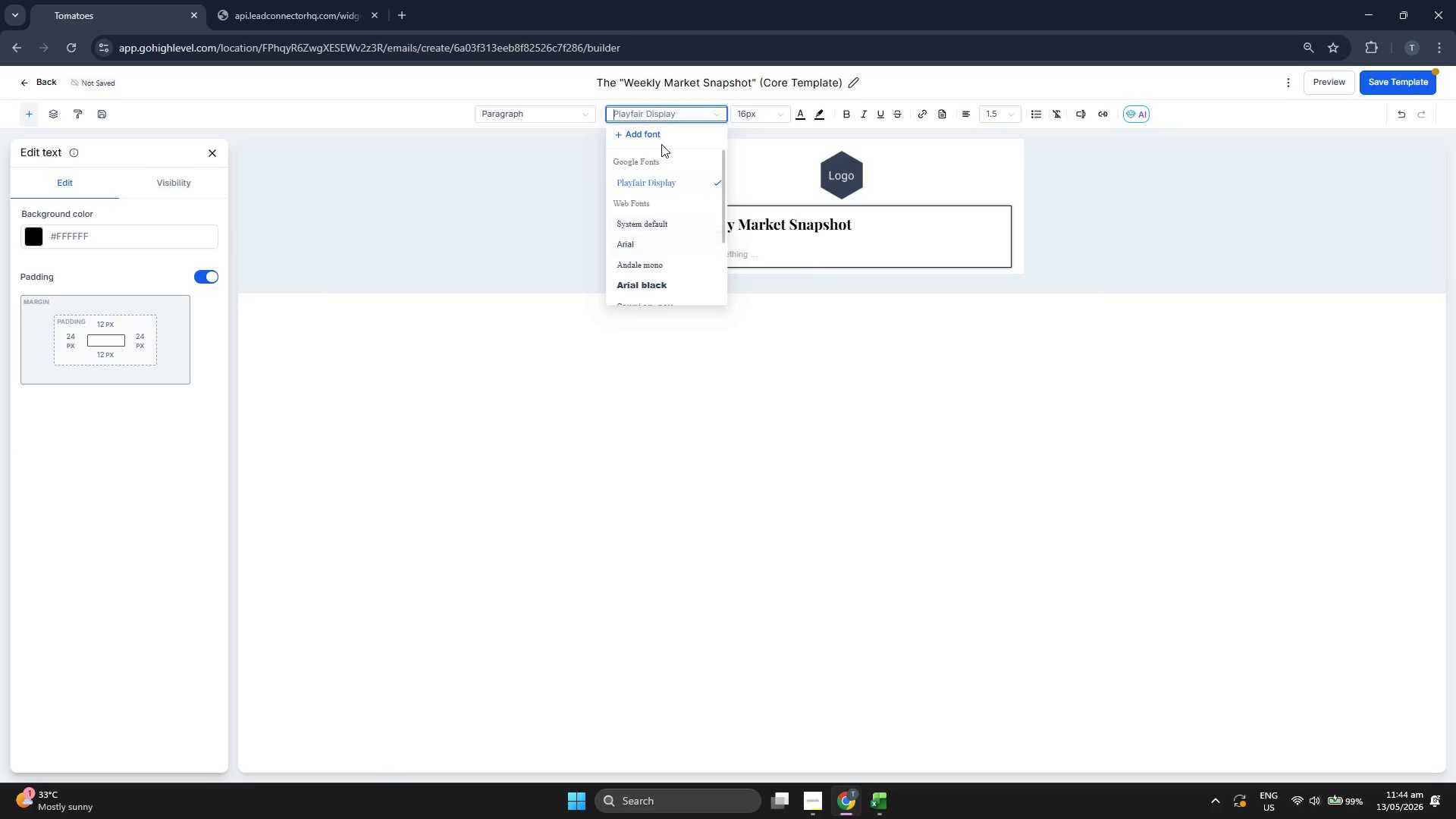 
left_click([652, 135])
 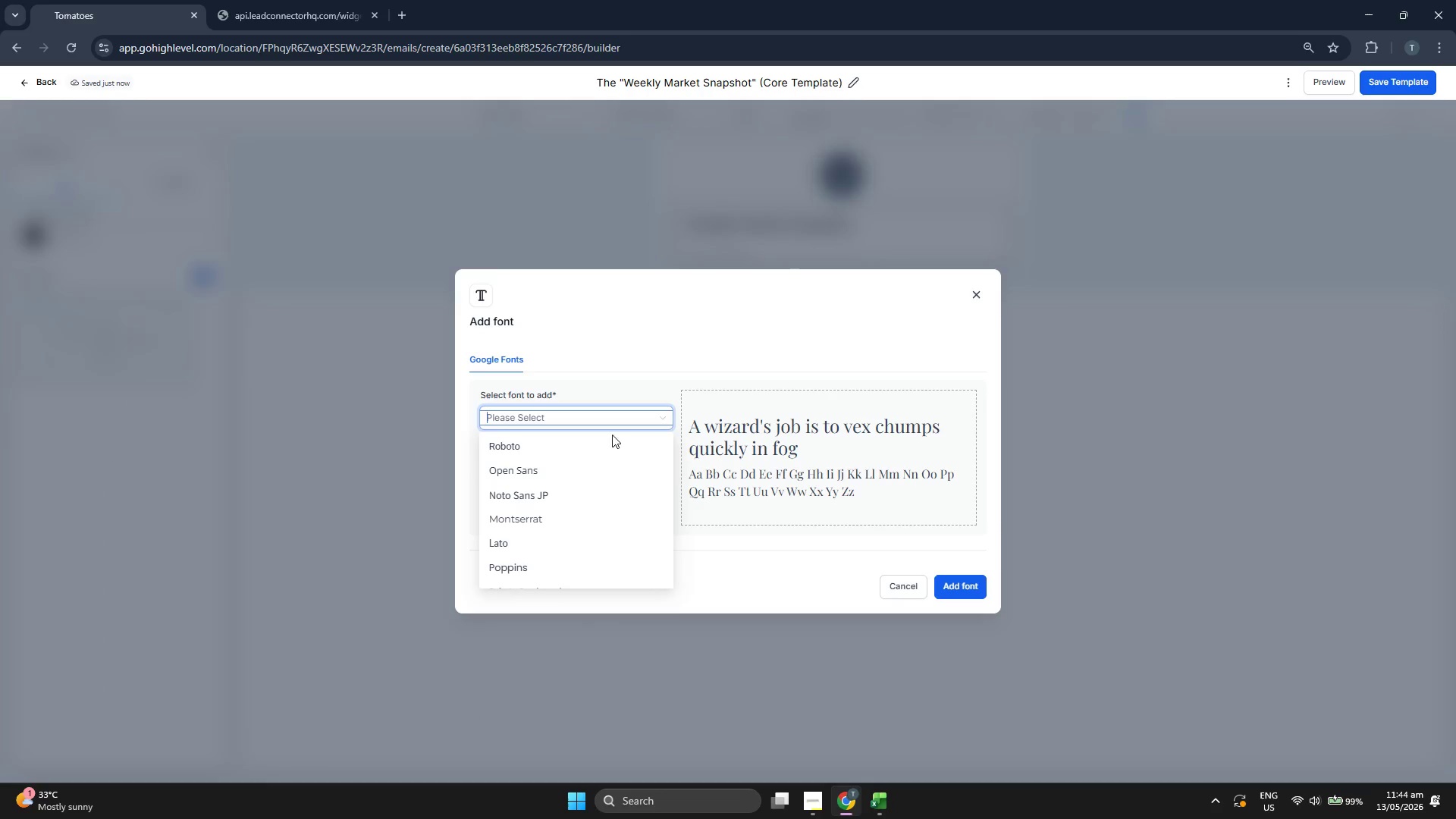 
scroll: coordinate [601, 466], scroll_direction: down, amount: 15.0
 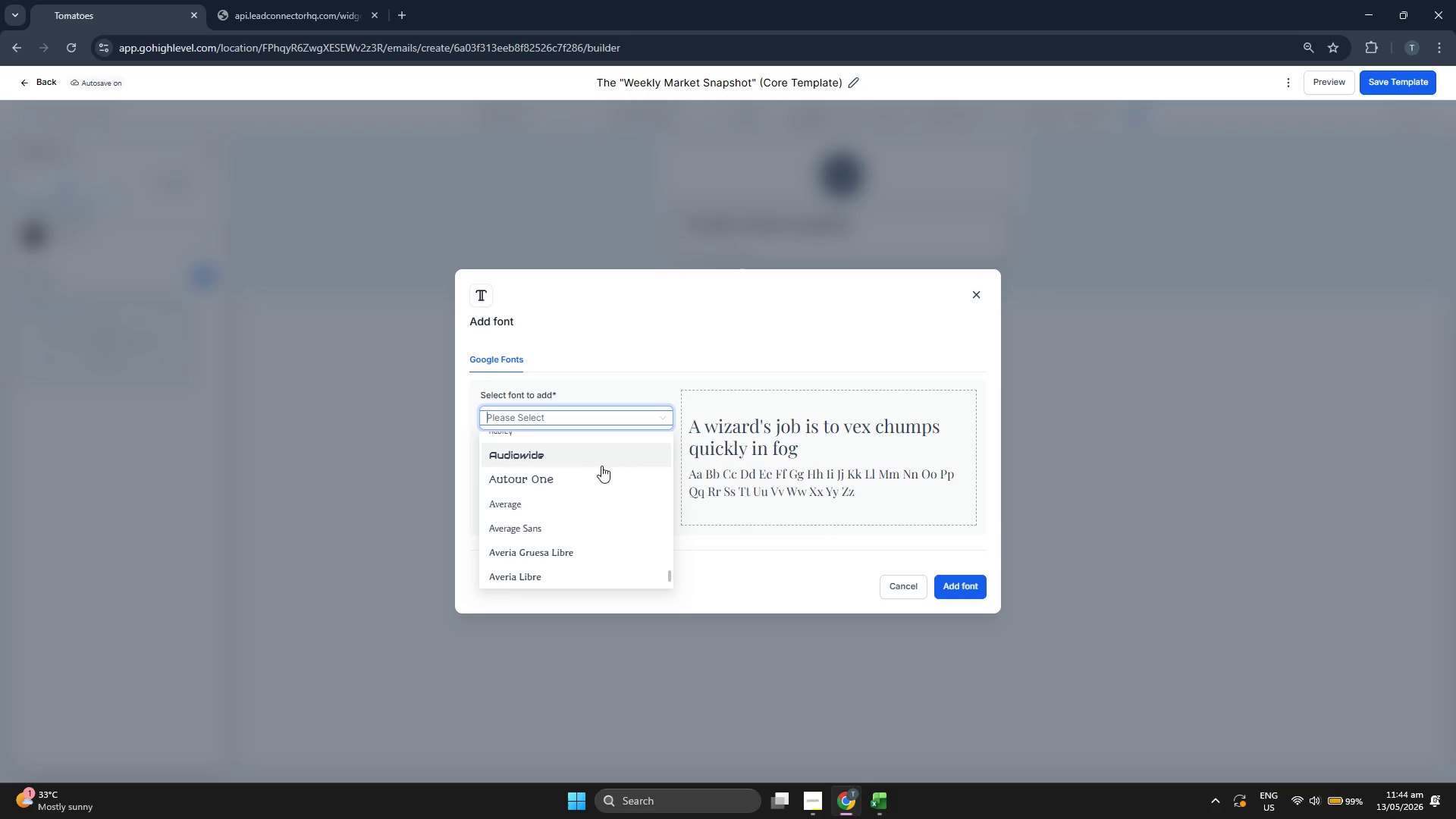 
wait(5.81)
 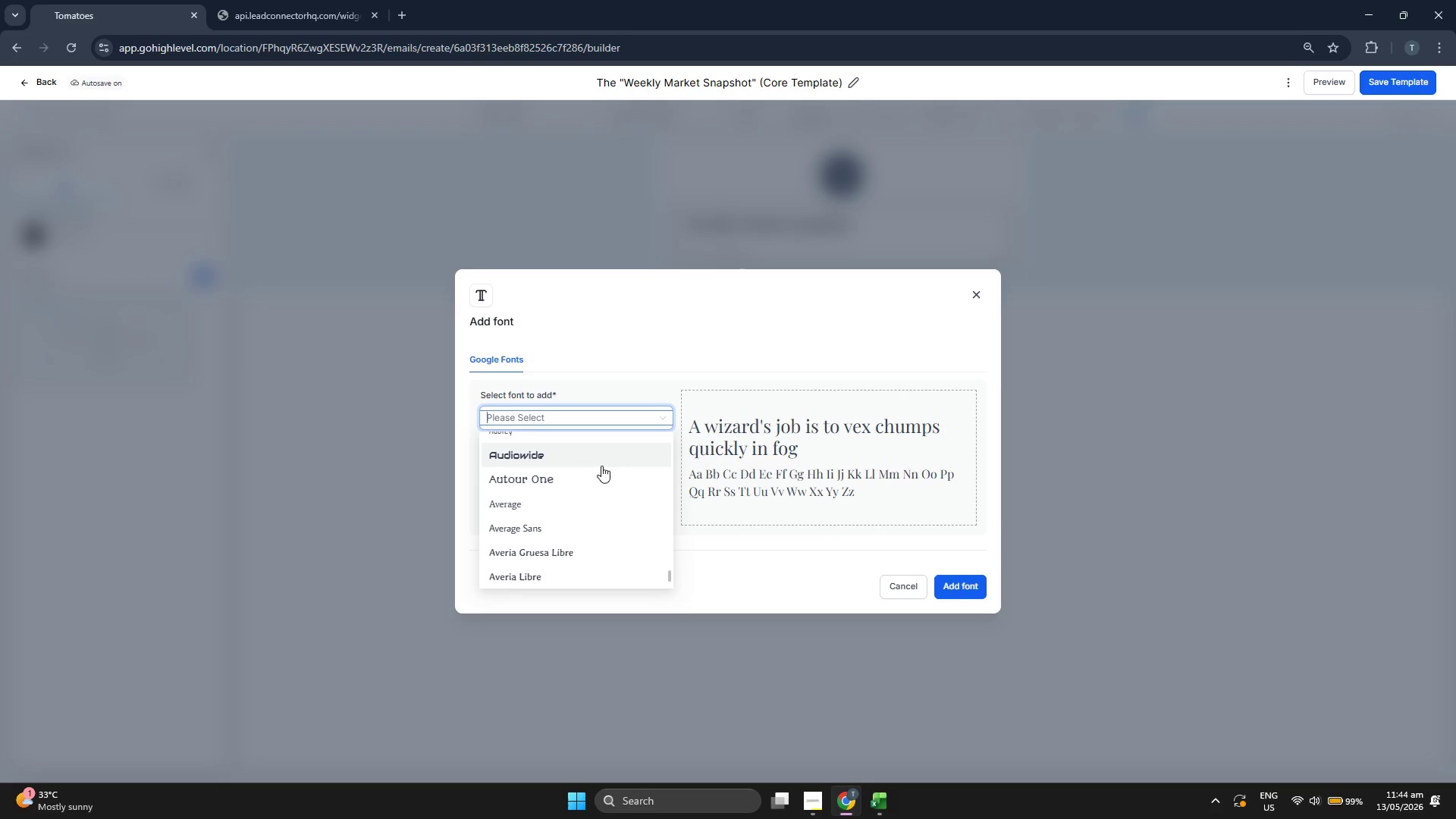 
scroll: coordinate [601, 466], scroll_direction: down, amount: 6.0
 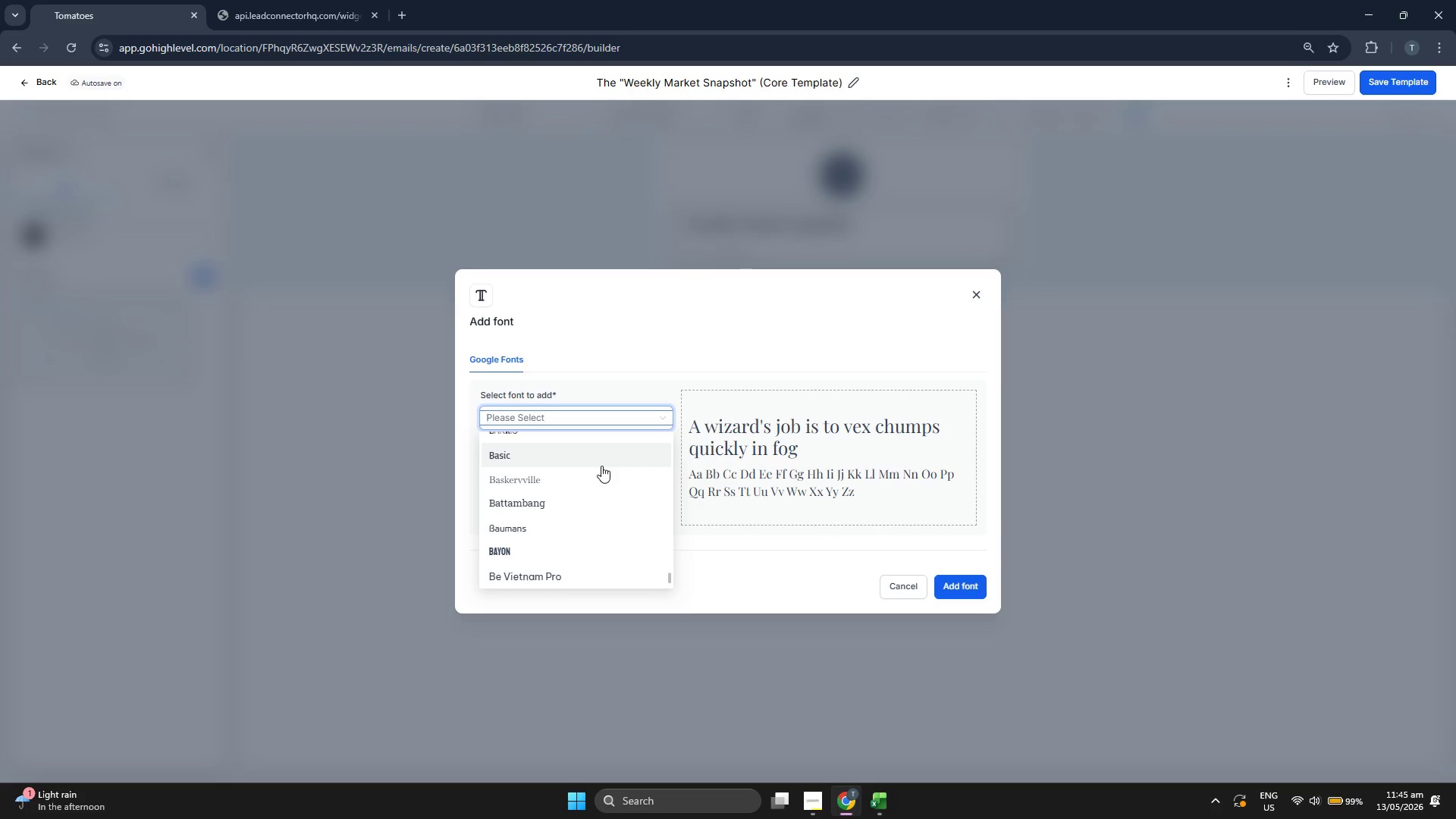 
type(mo)
 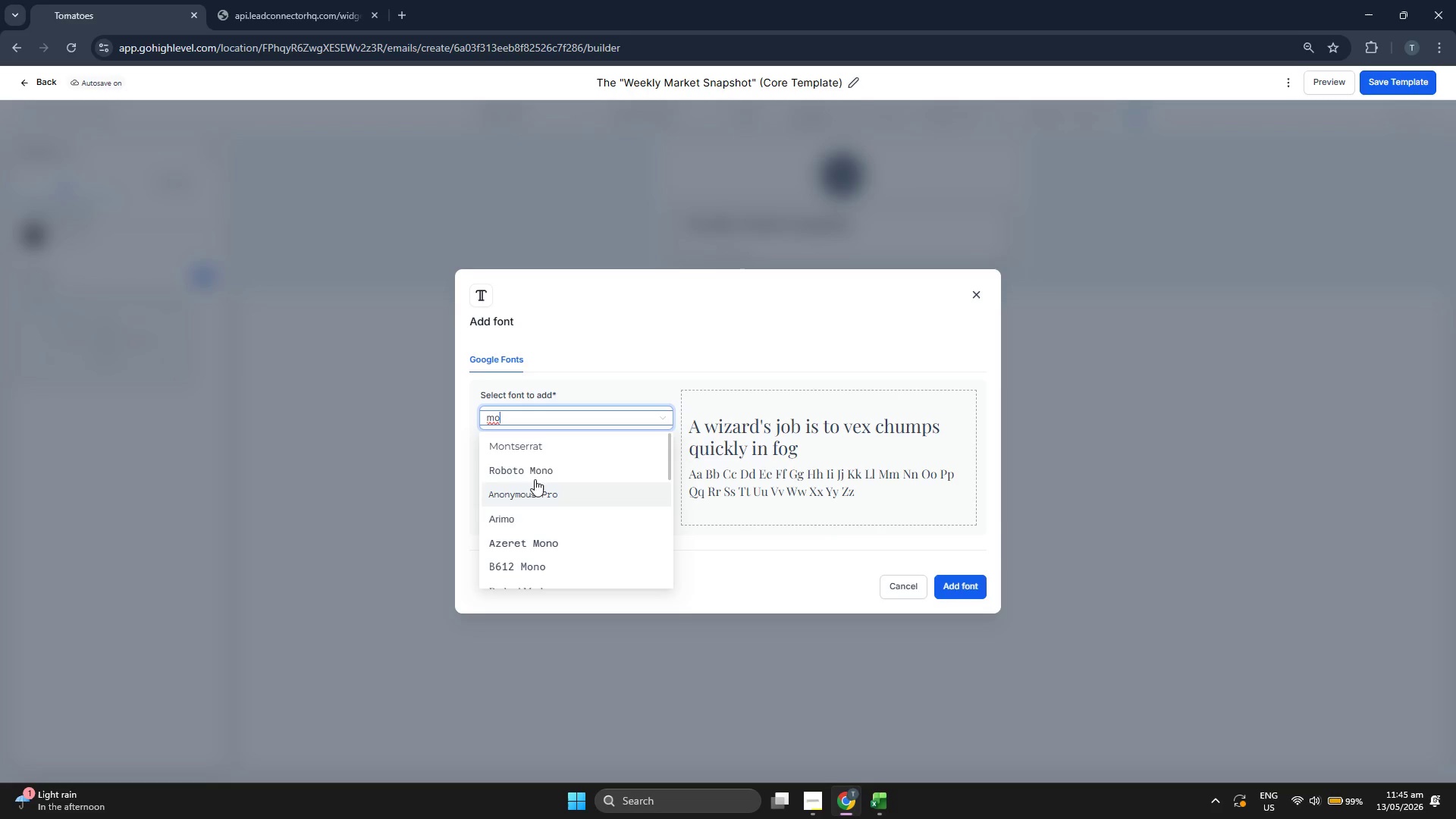 
left_click([537, 447])
 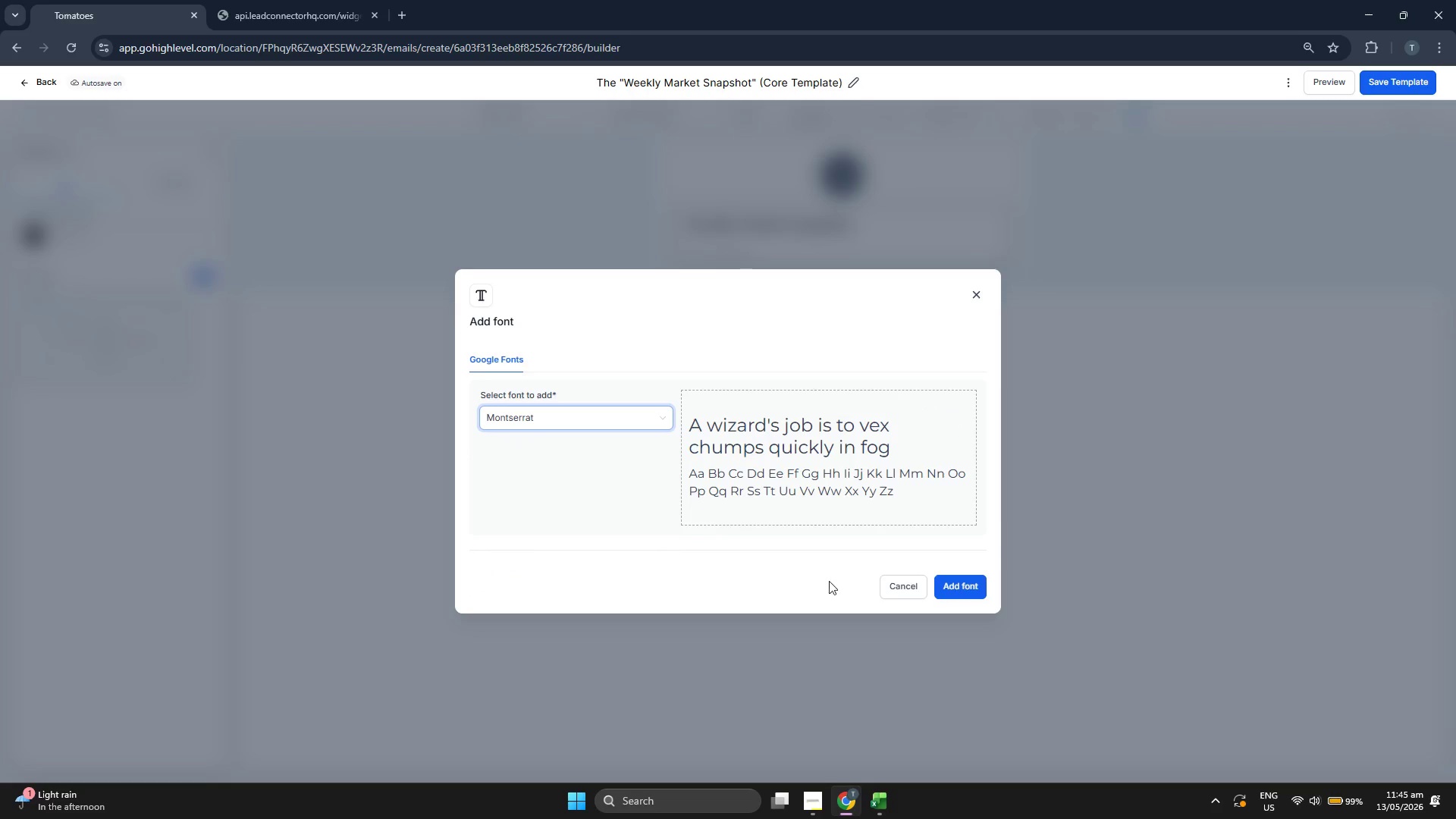 
left_click([768, 576])
 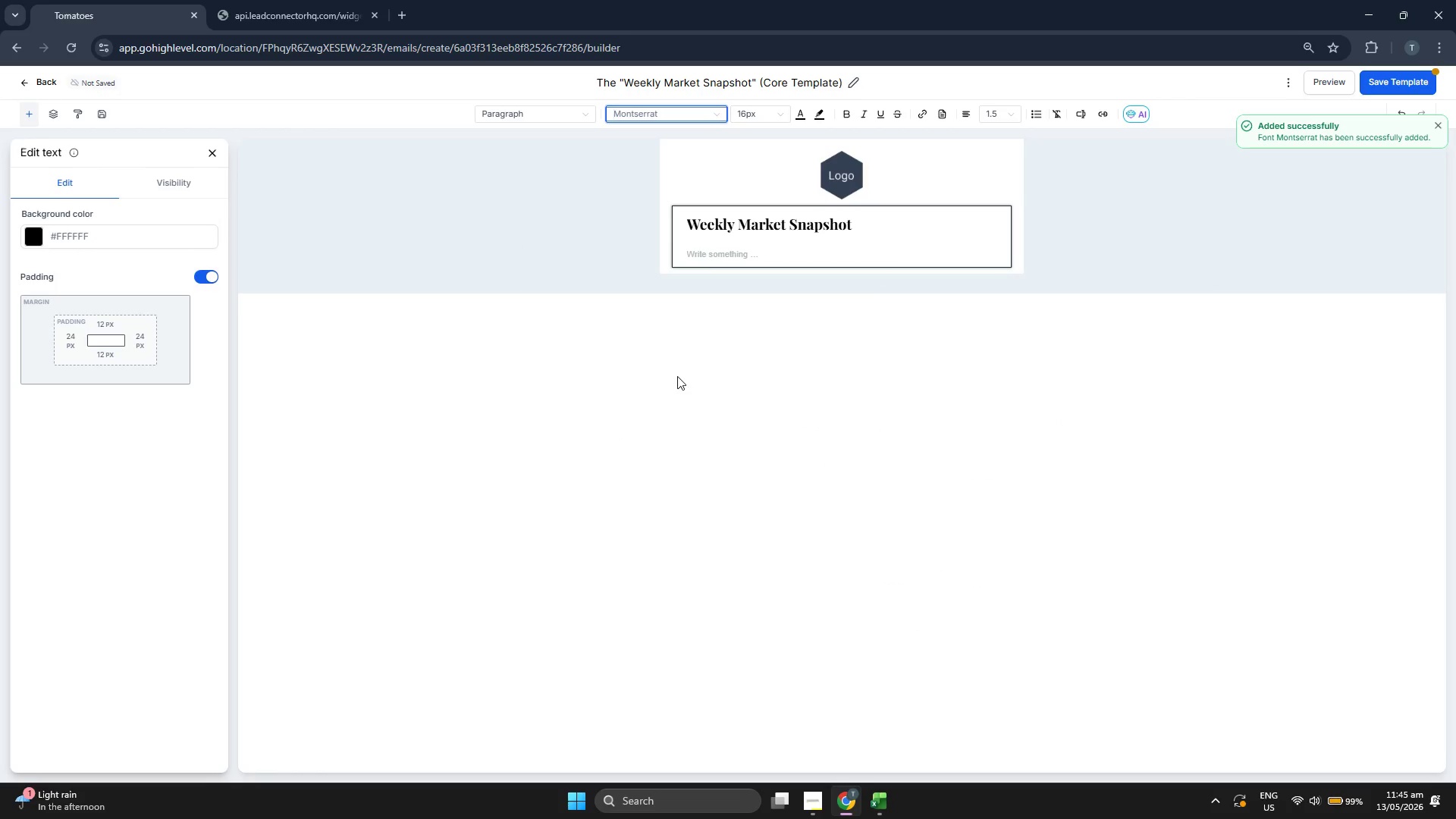 
left_click([716, 249])
 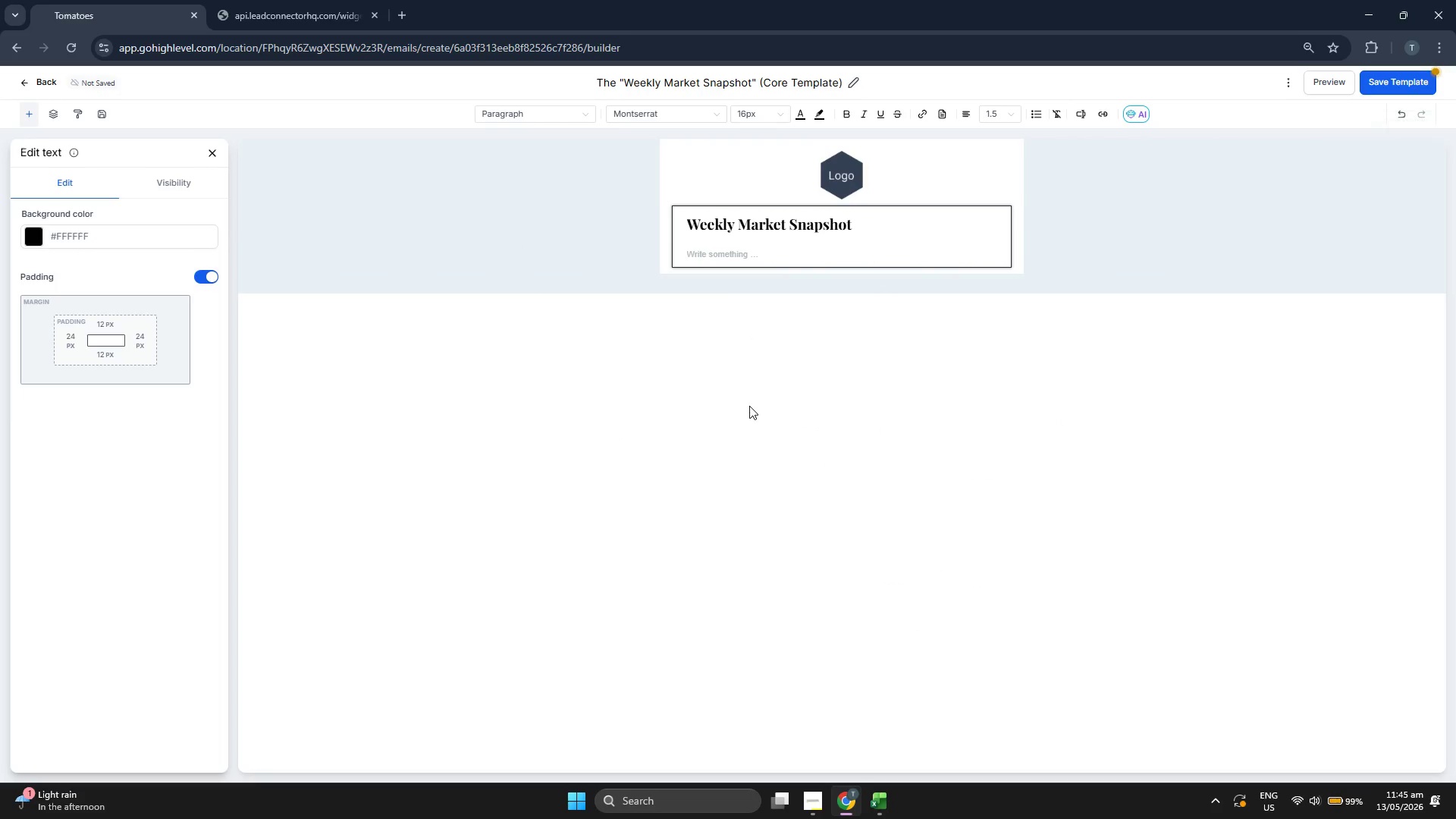 
type(h)
key(Backspace)
type(Hello {{contact.first_name}},)
 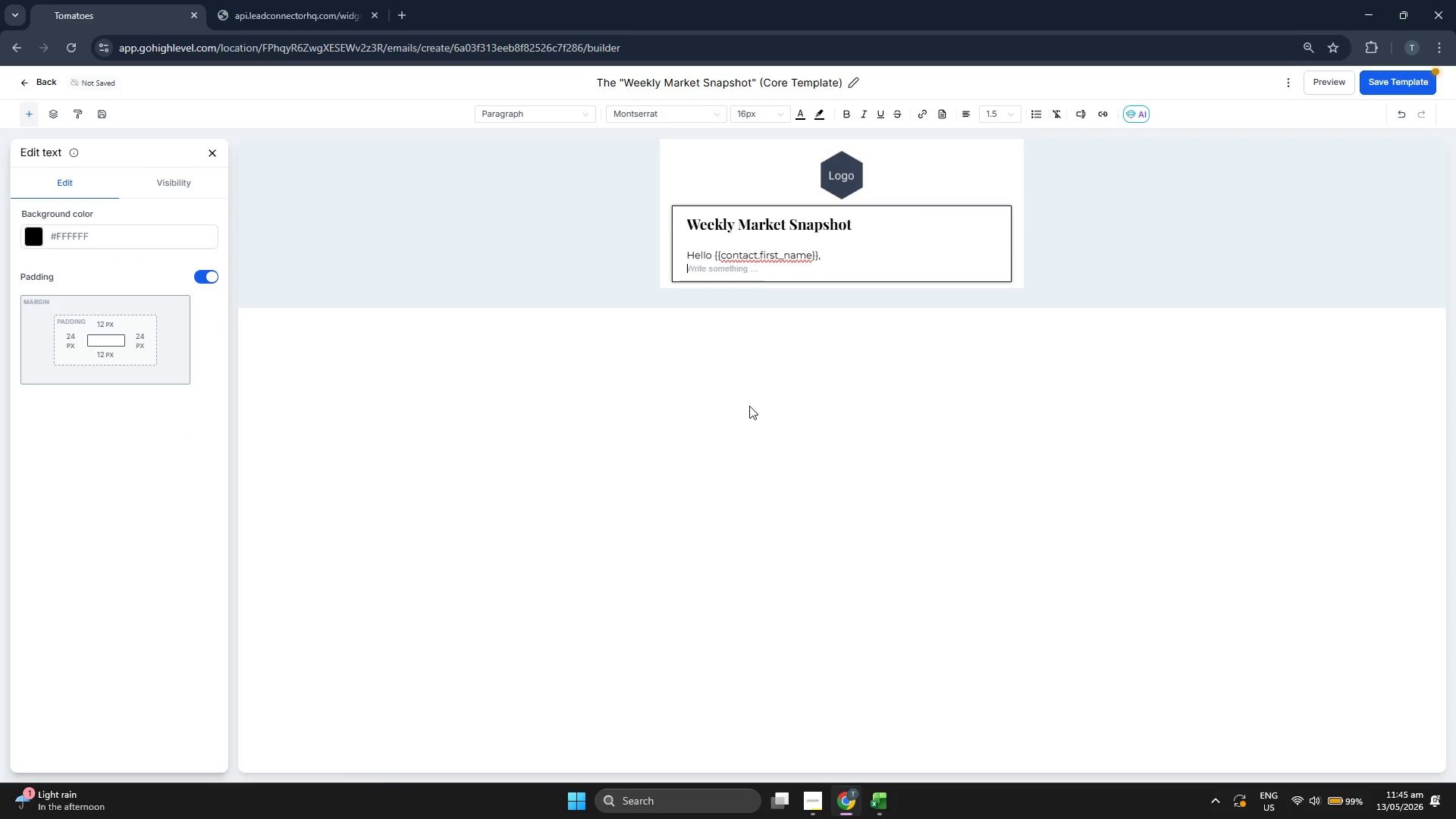 
 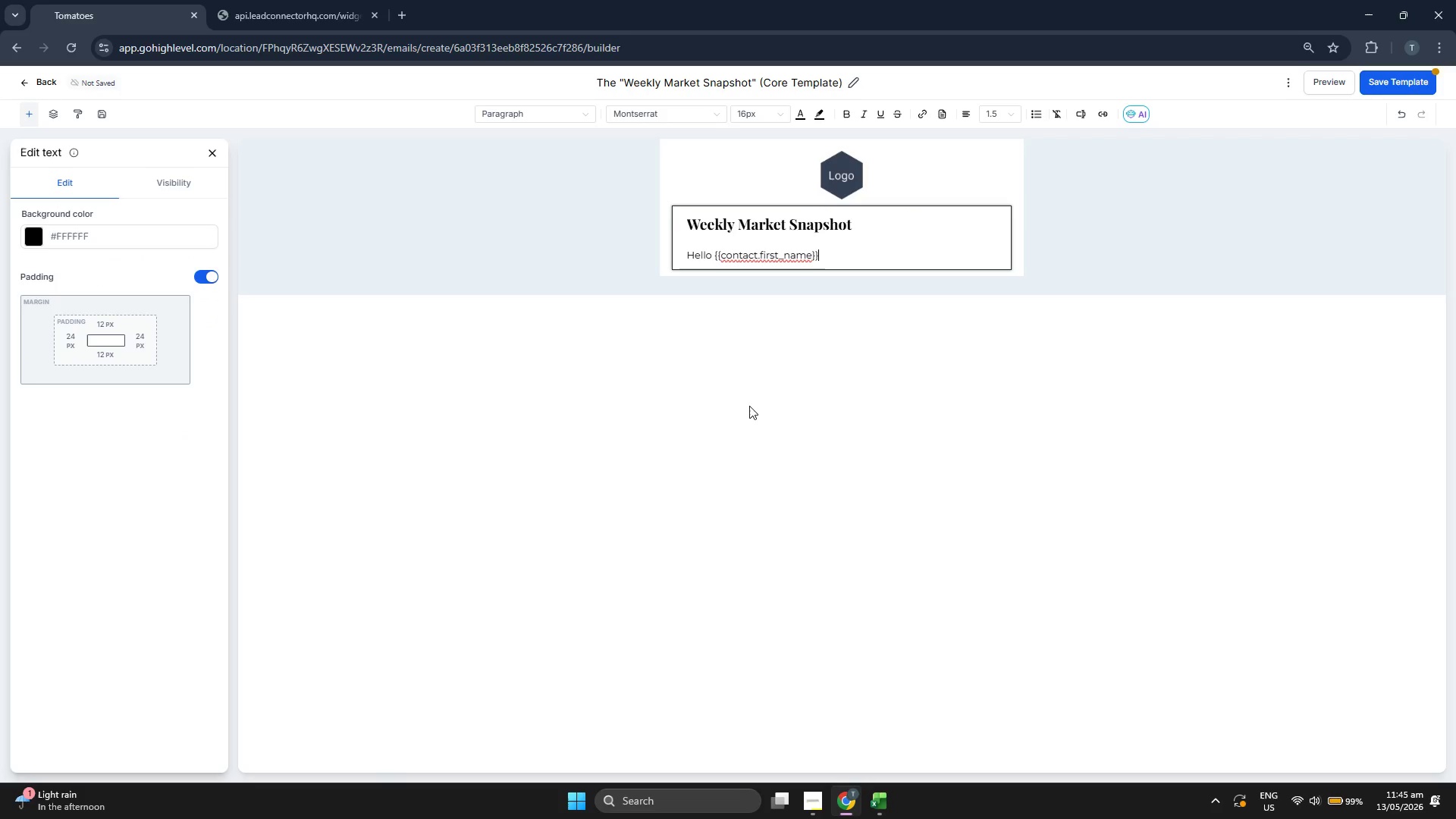 
key(Enter)
 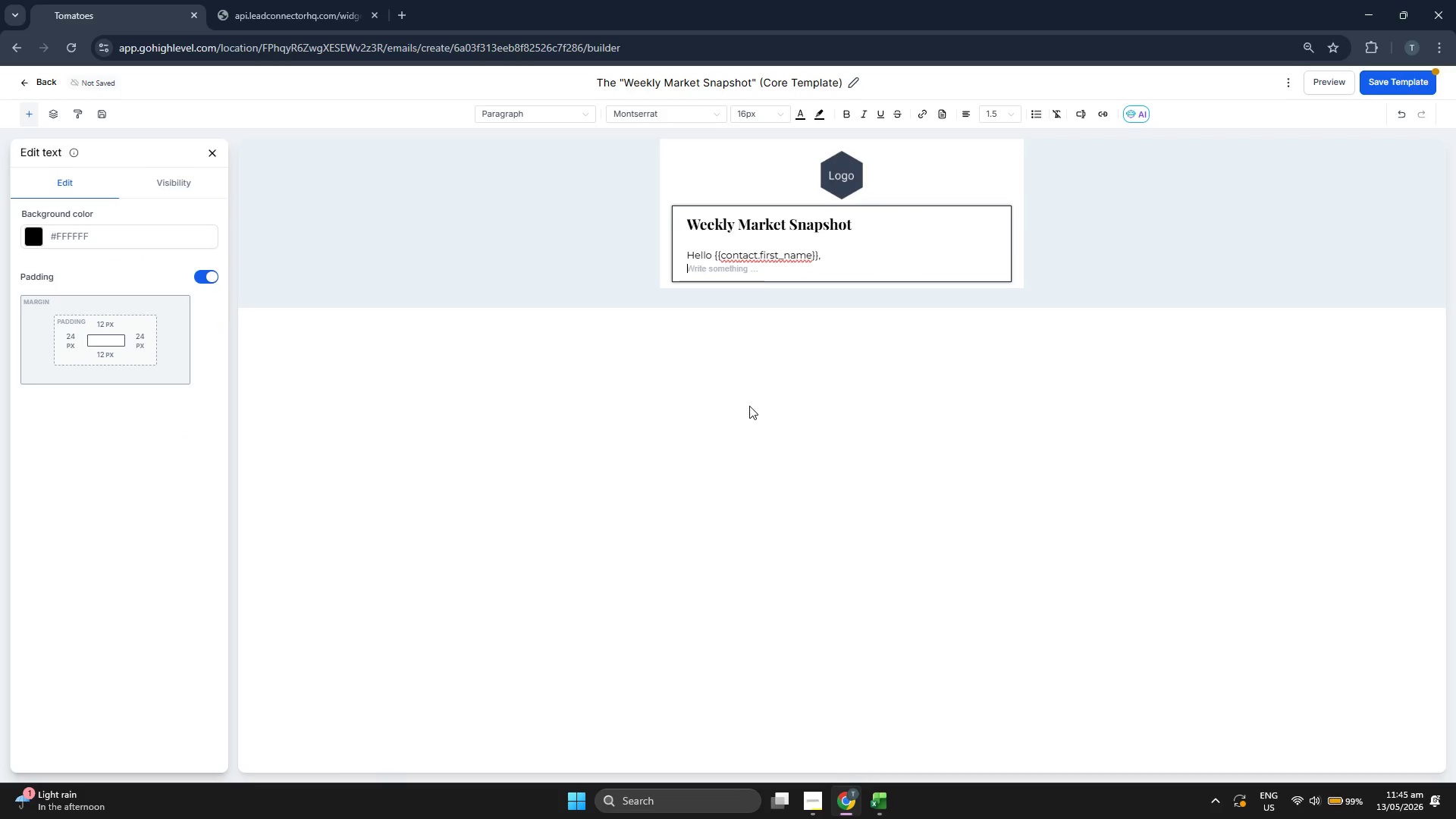 
key(Enter)
 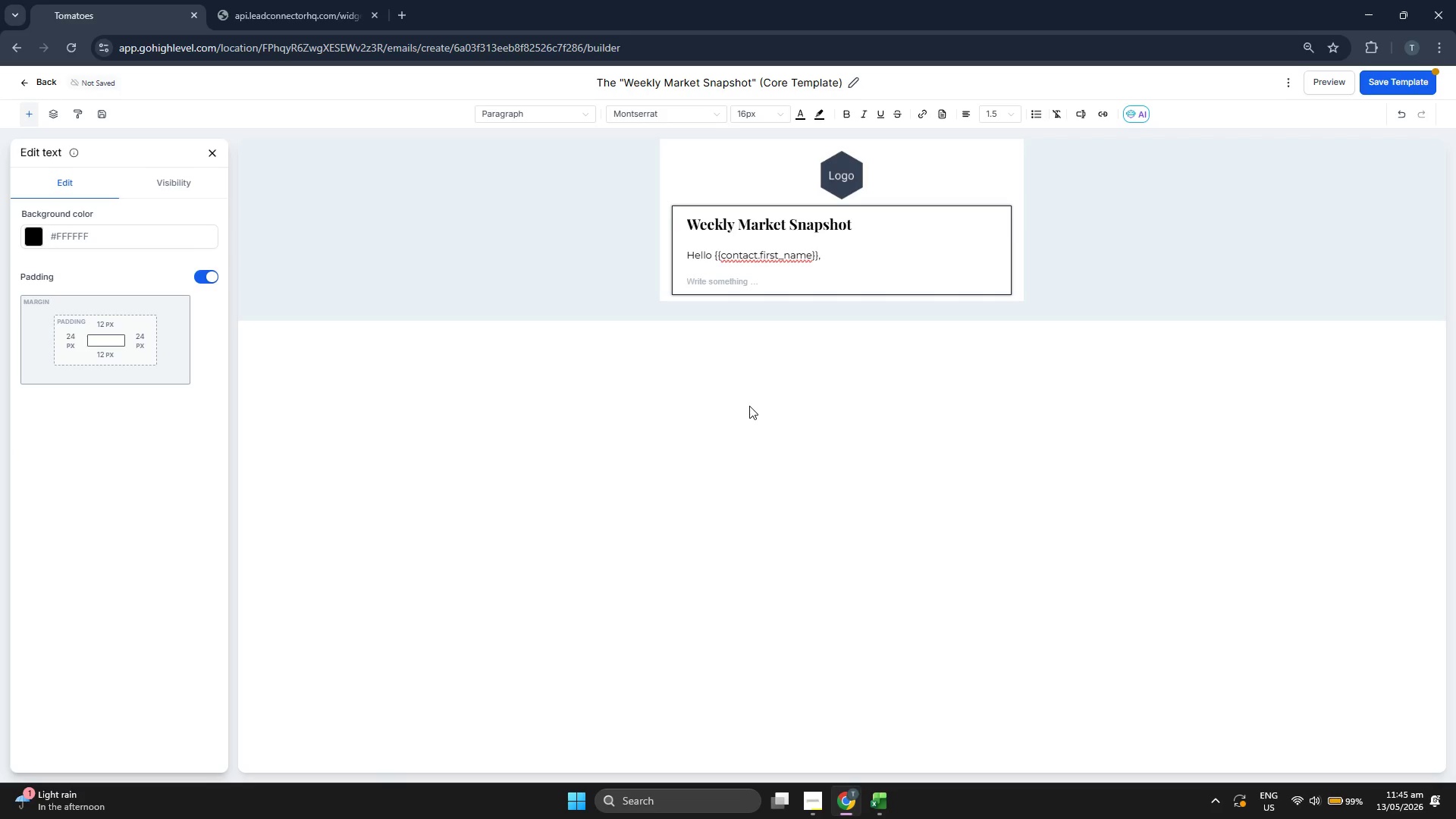 
type(Sa)
key(Backspace)
type(taying)
 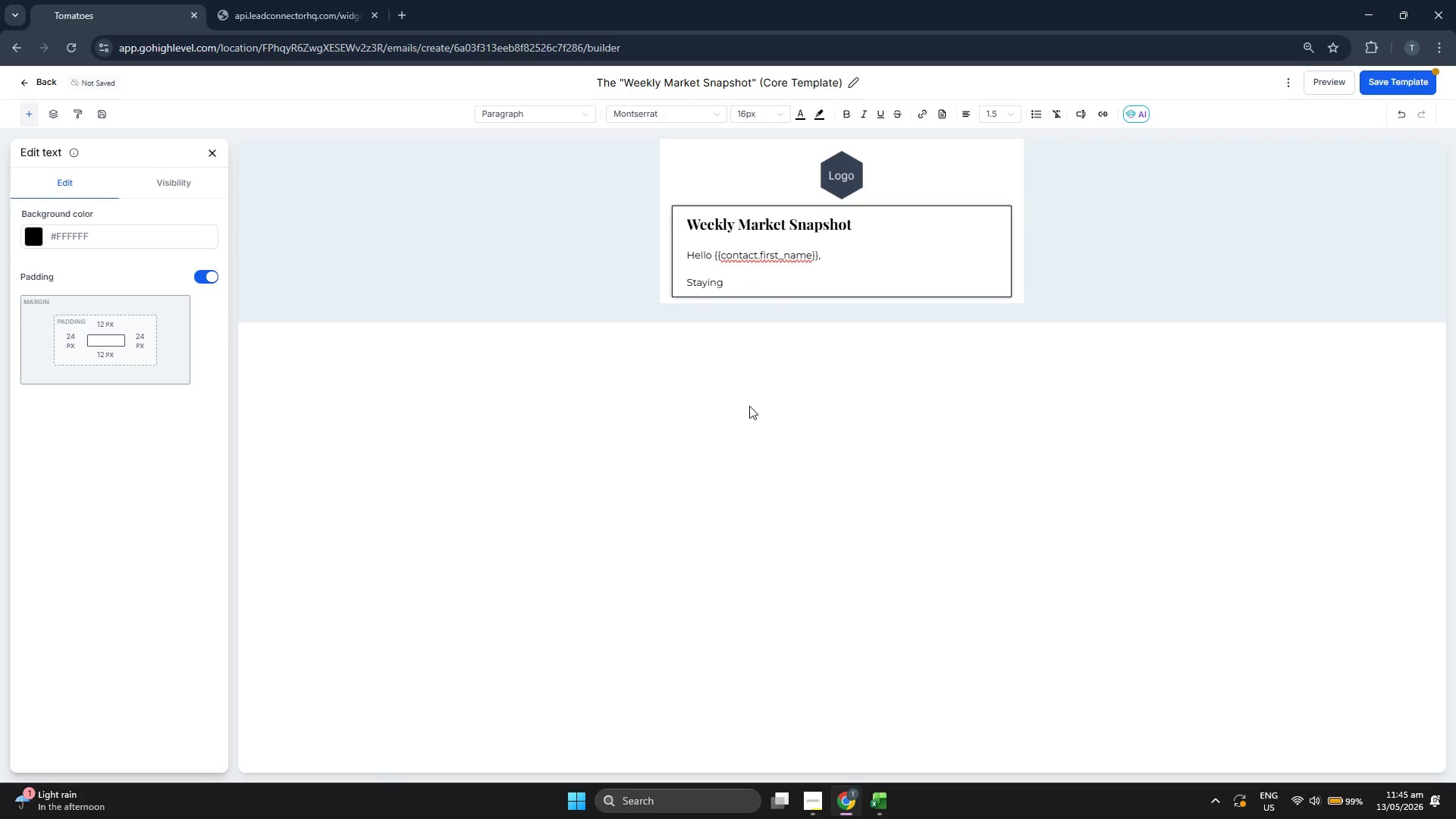 
left_click([749, 406])
 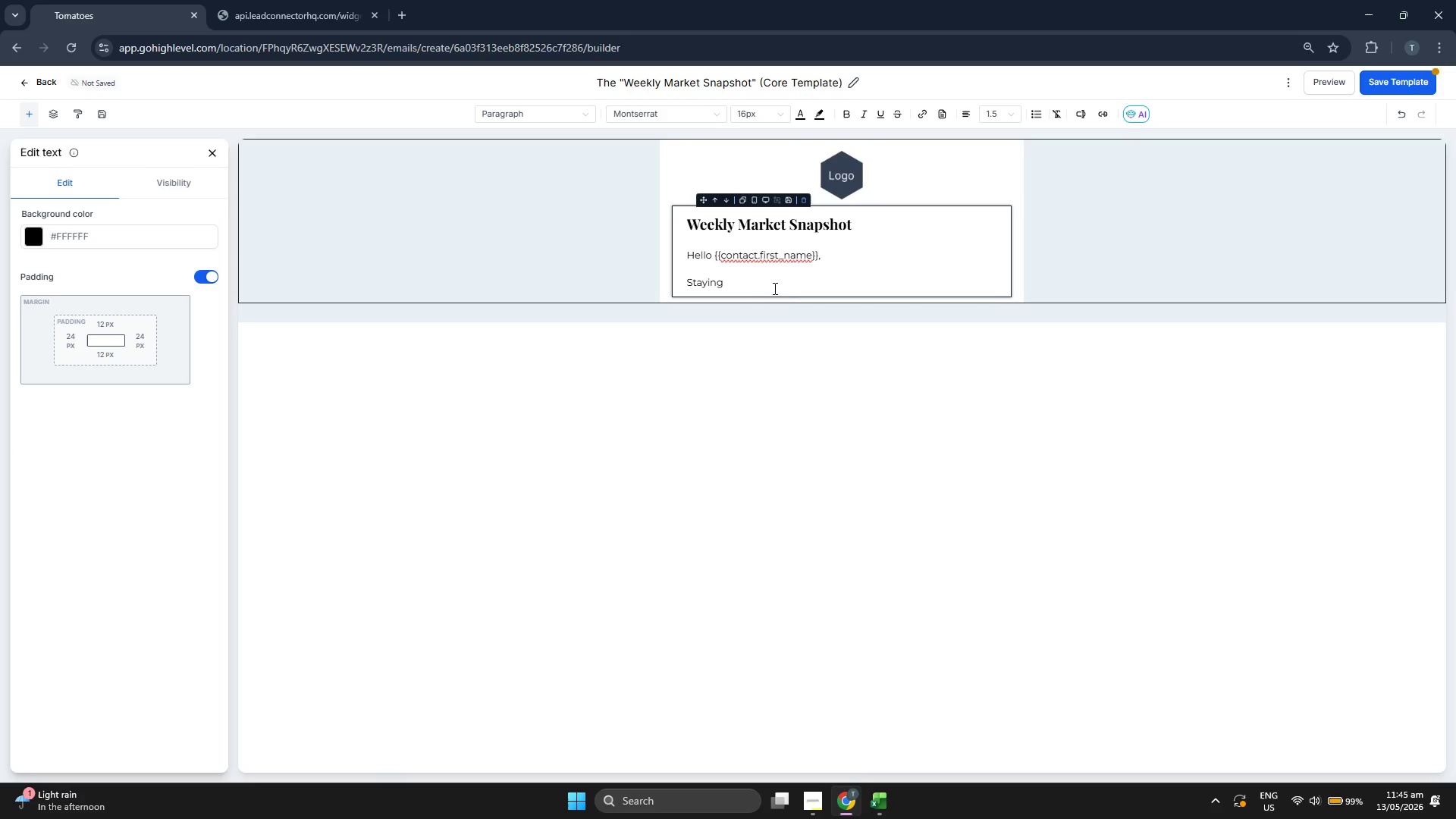 
left_click([833, 162])
 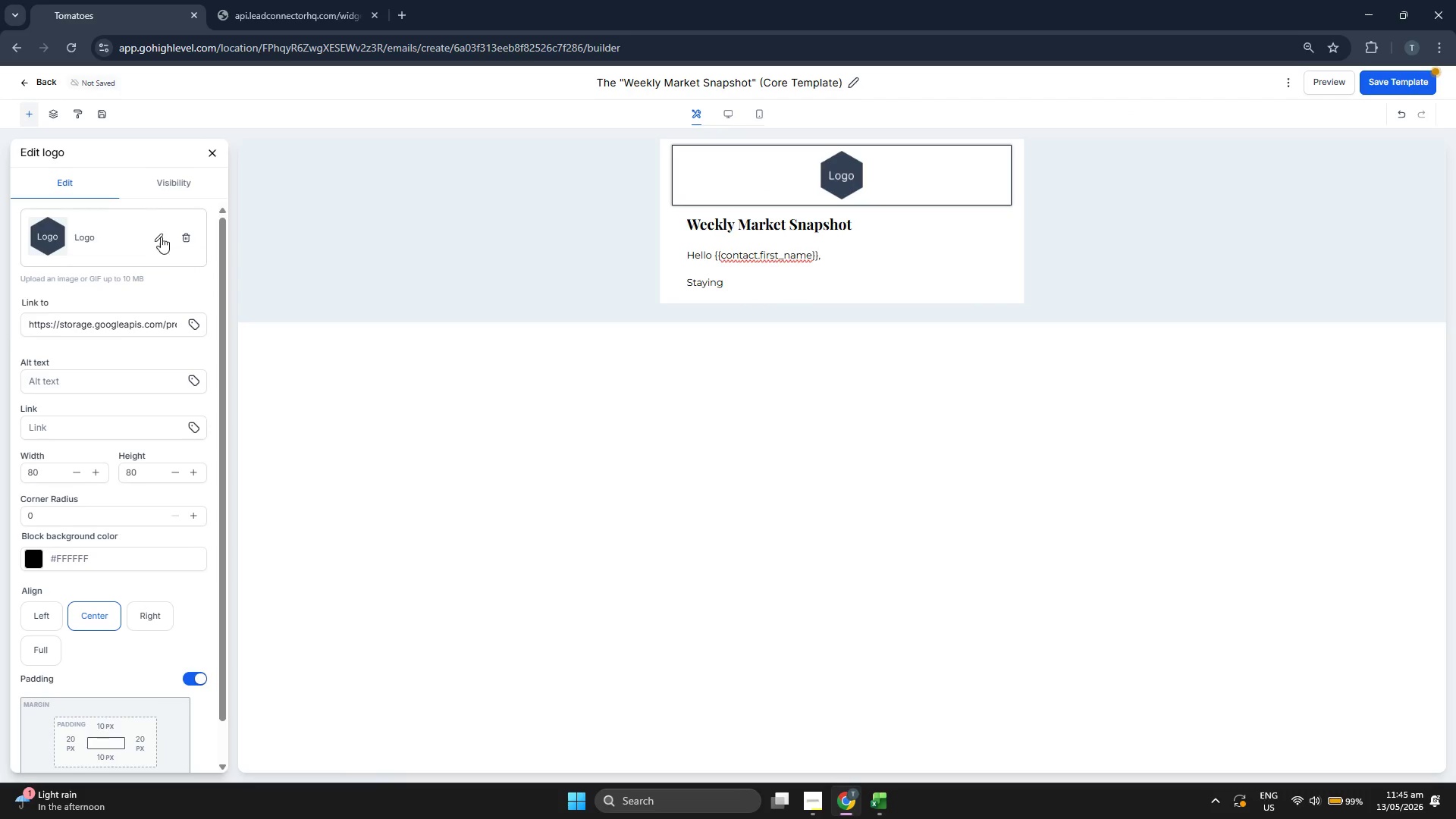 
left_click([156, 234])
 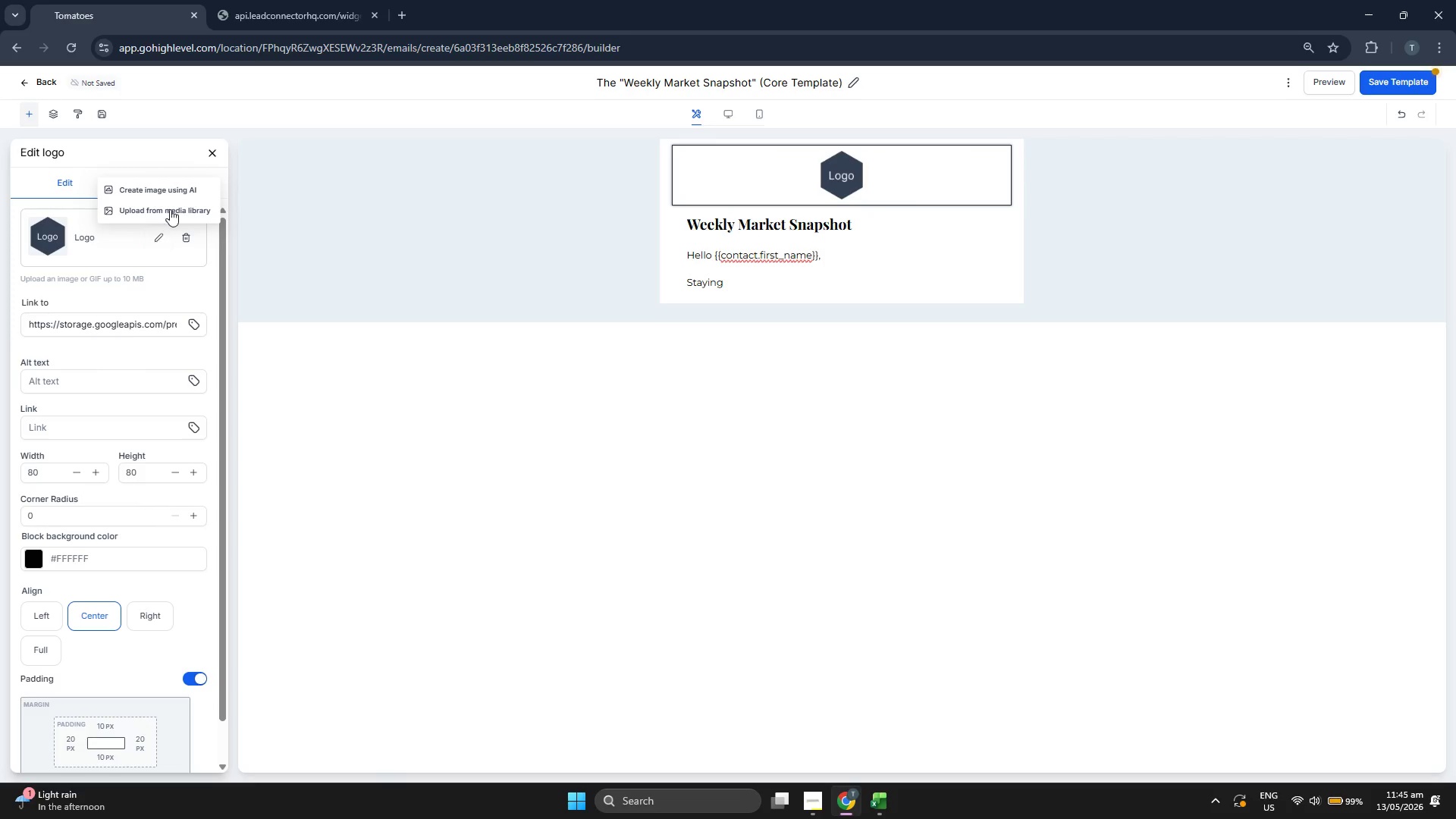 
left_click([171, 206])
 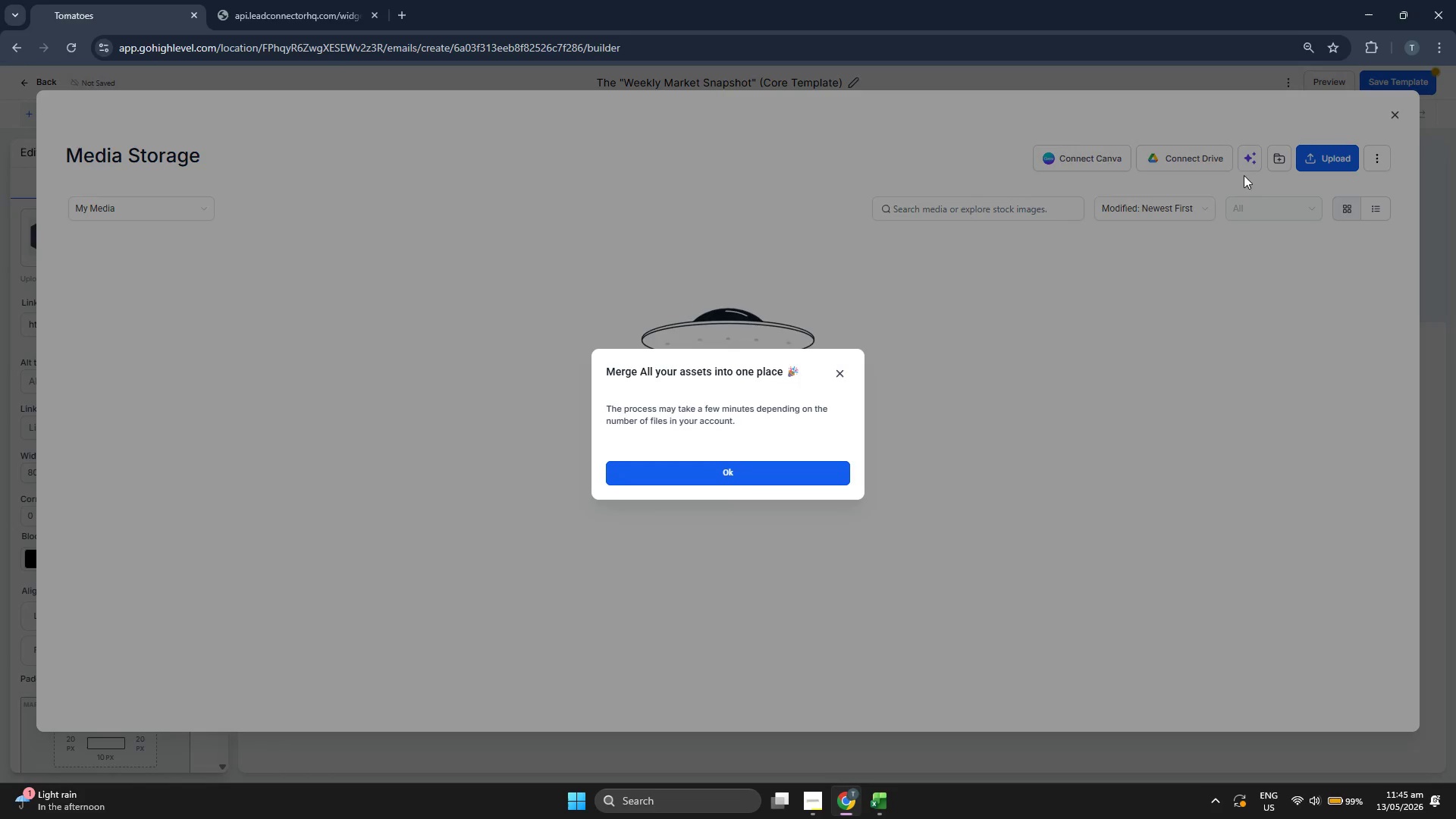 
left_click([807, 473])
 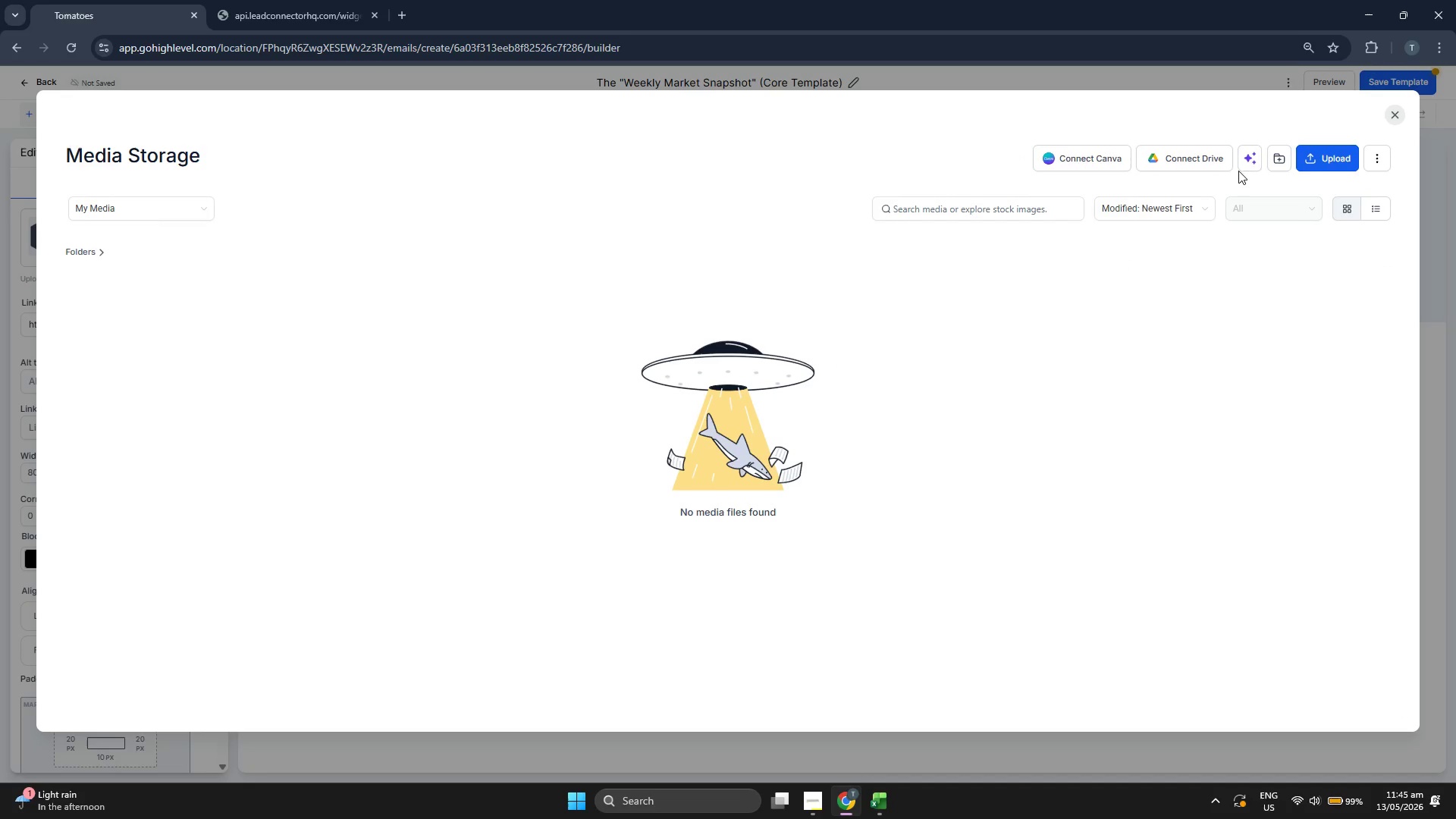 
left_click([1326, 155])
 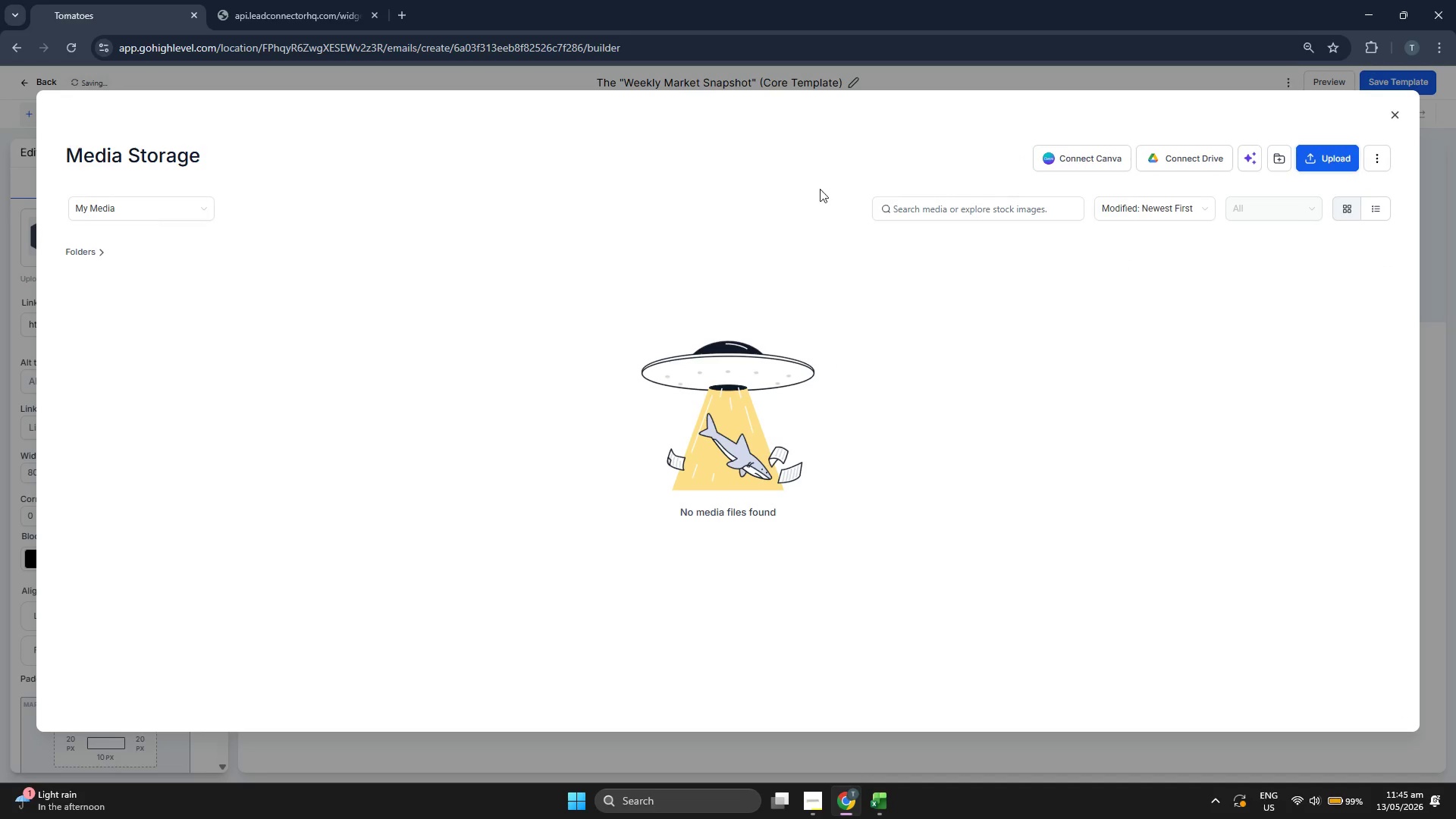 
mouse_move([709, 191])
 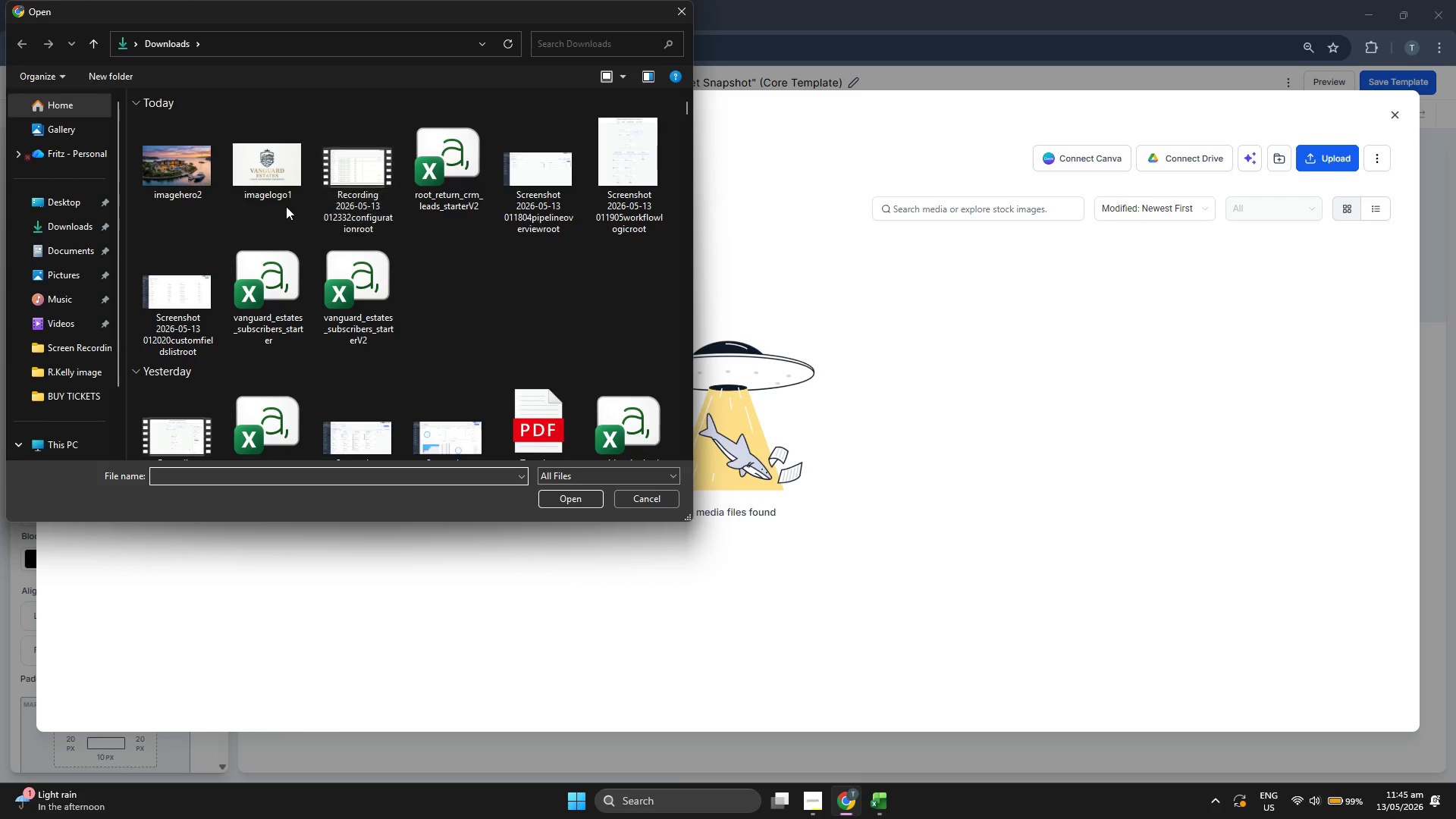 
double_click([273, 184])
 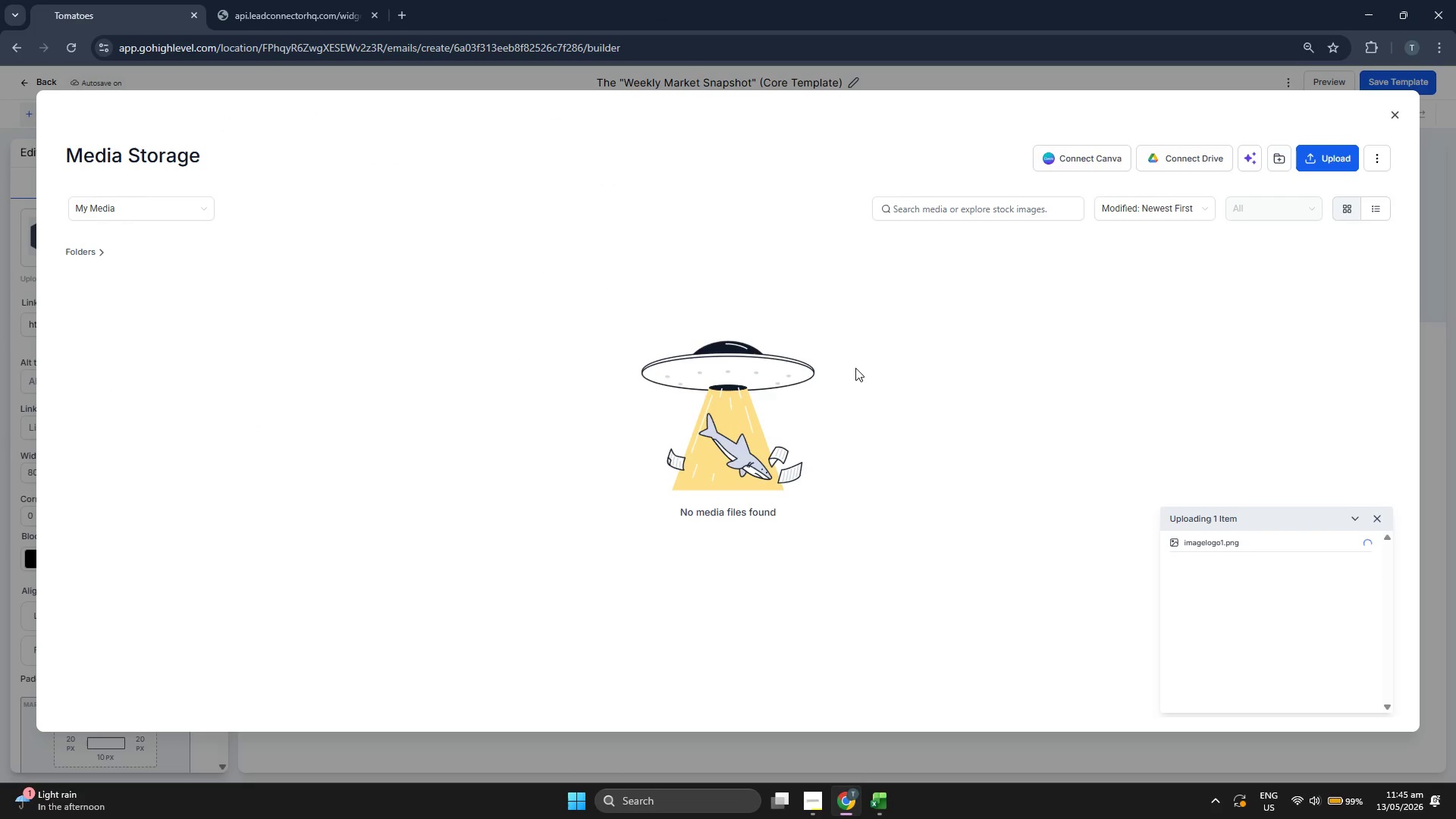 
wait(10.88)
 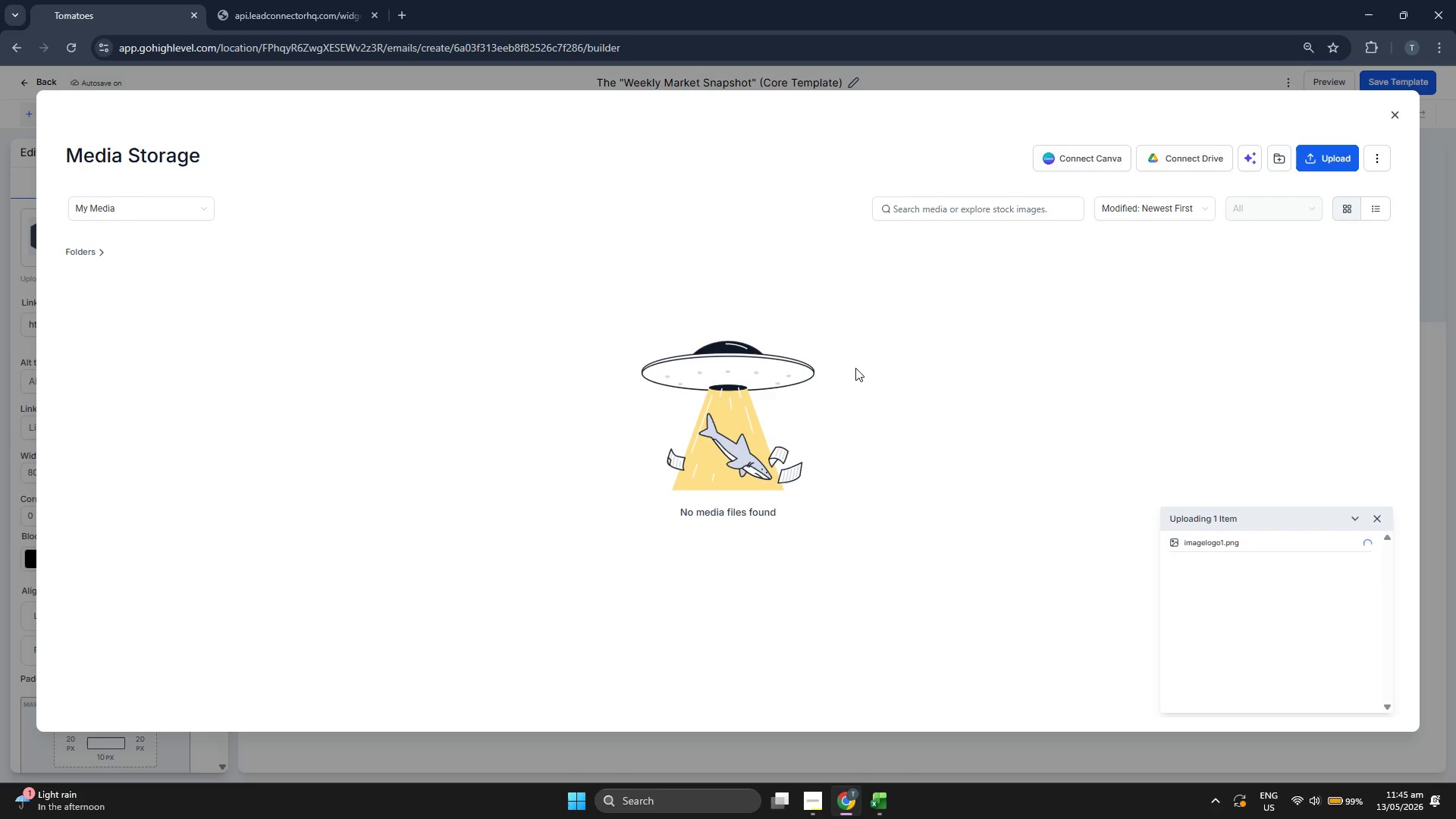 
left_click([274, 395])
 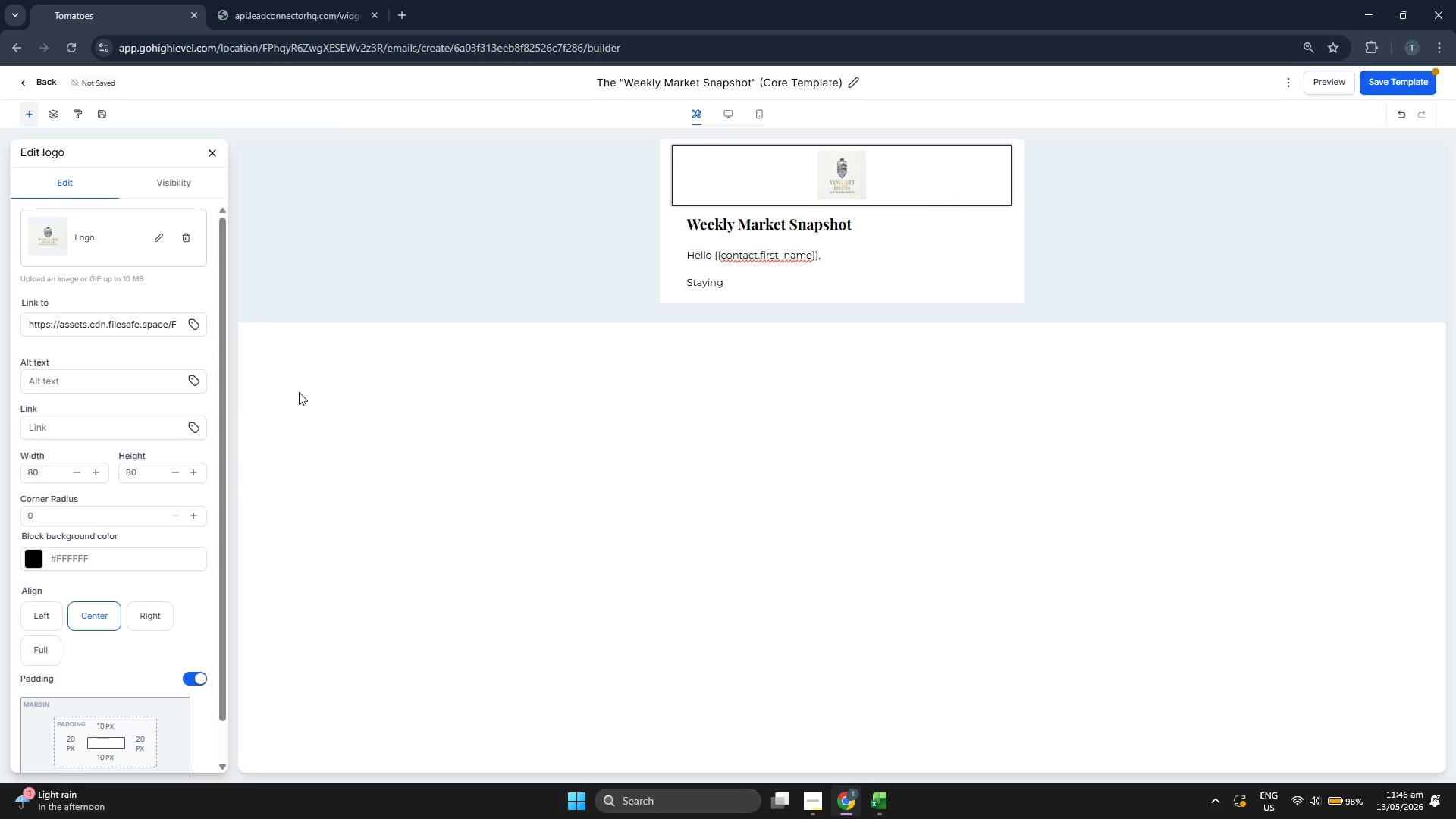 
wait(5.17)
 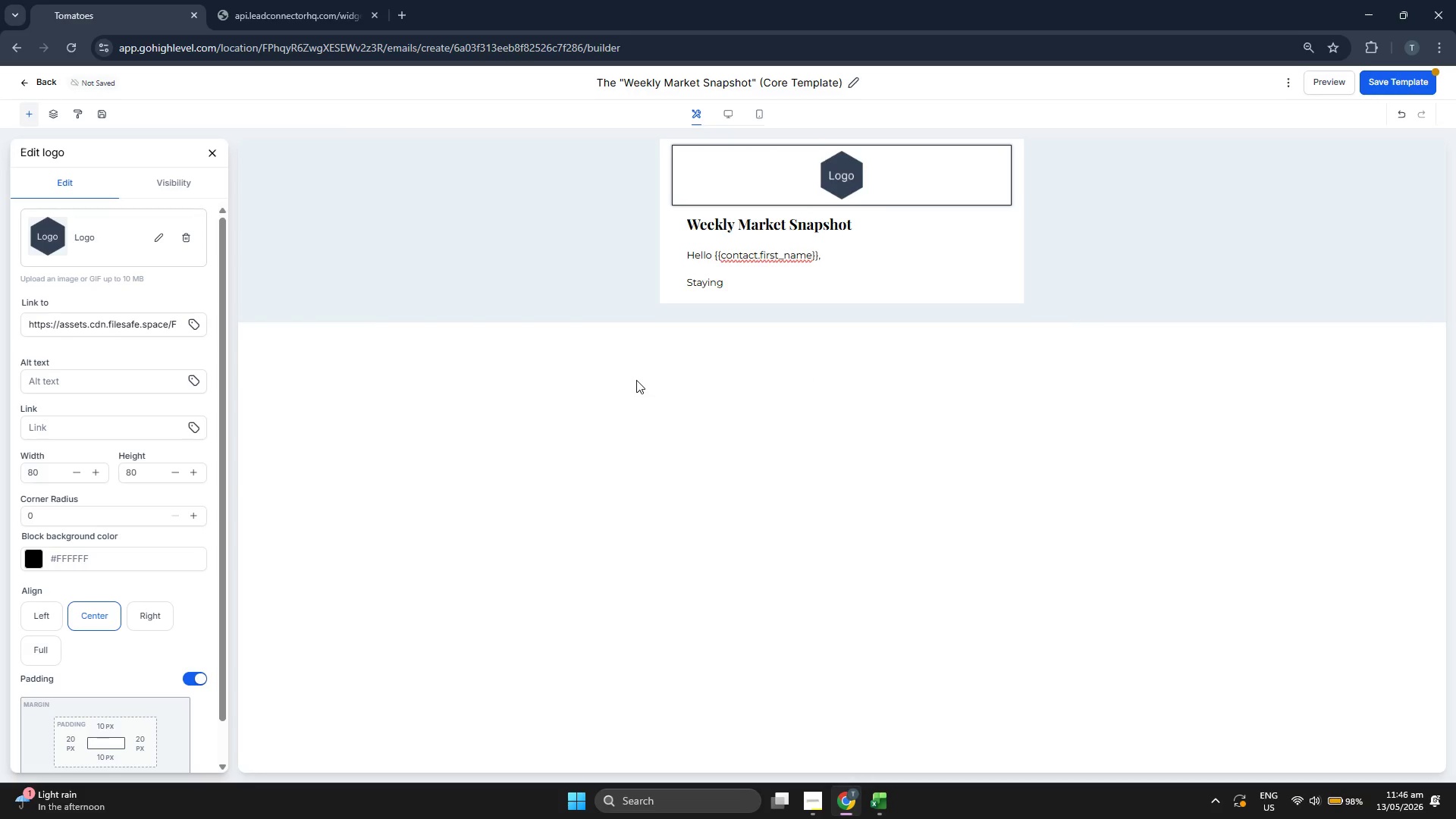 
scroll: coordinate [164, 383], scroll_direction: down, amount: 1.0
 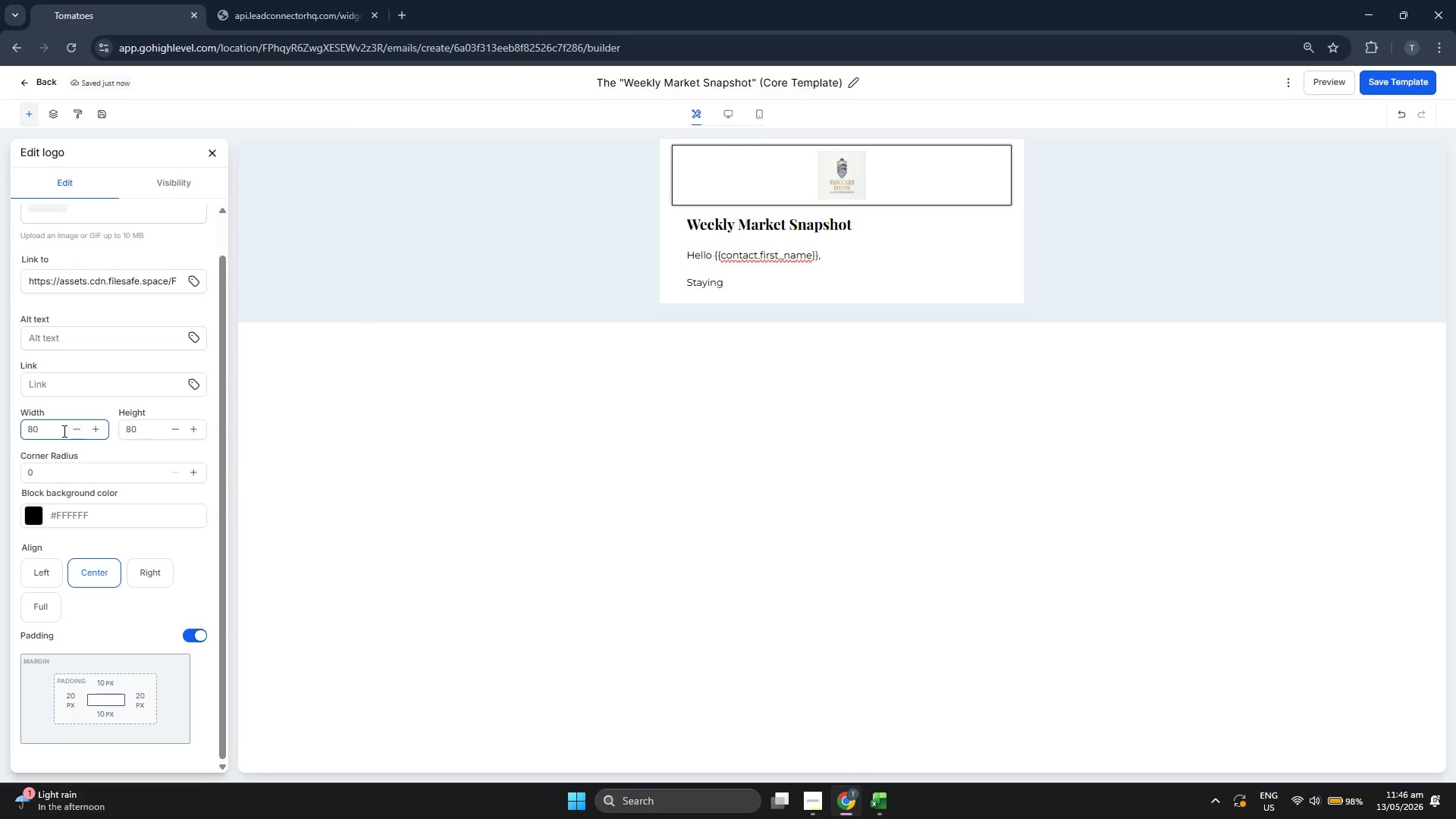 
left_click([66, 429])
 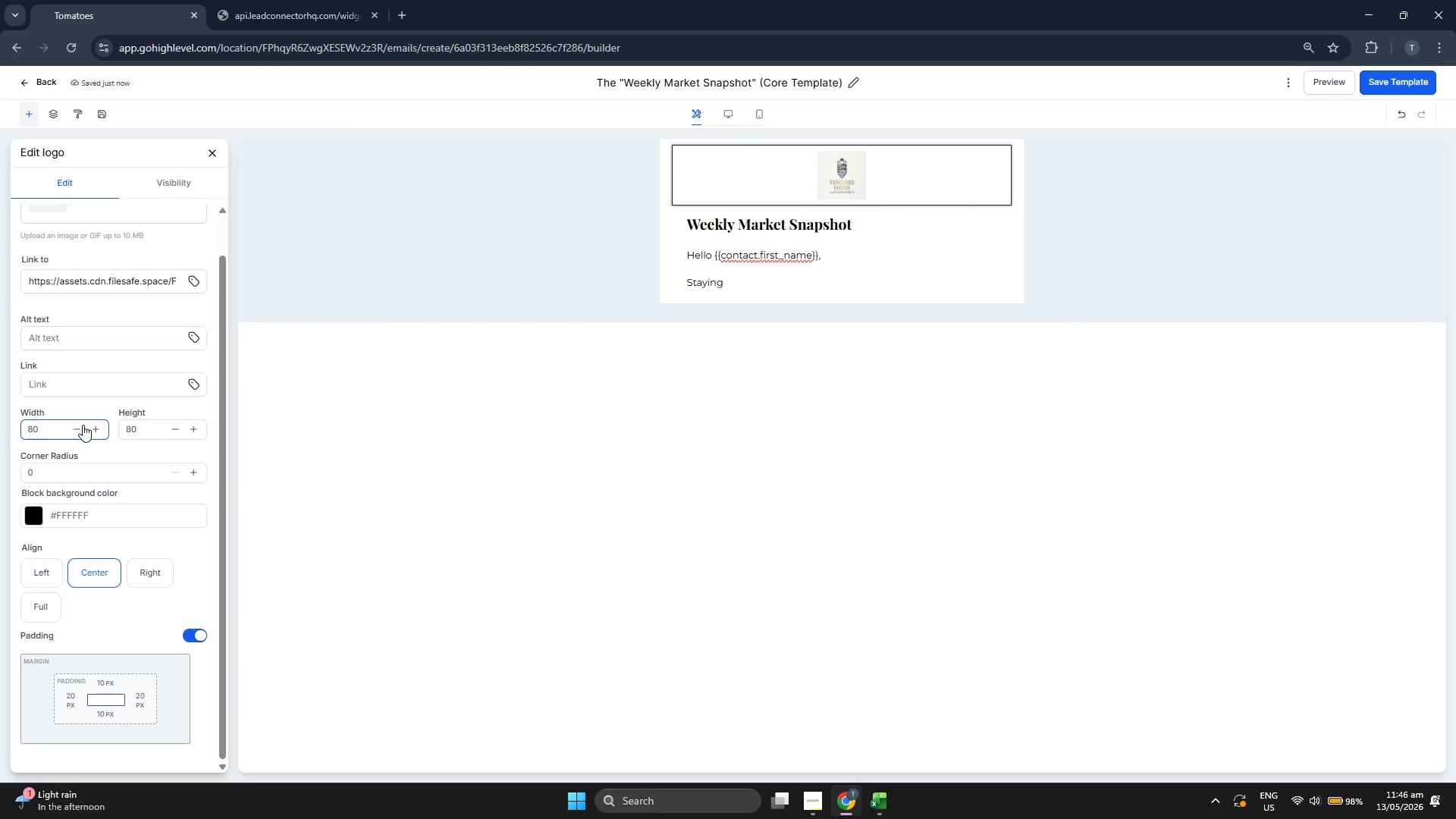 
key(Backspace)
key(Backspace)
type(200)
 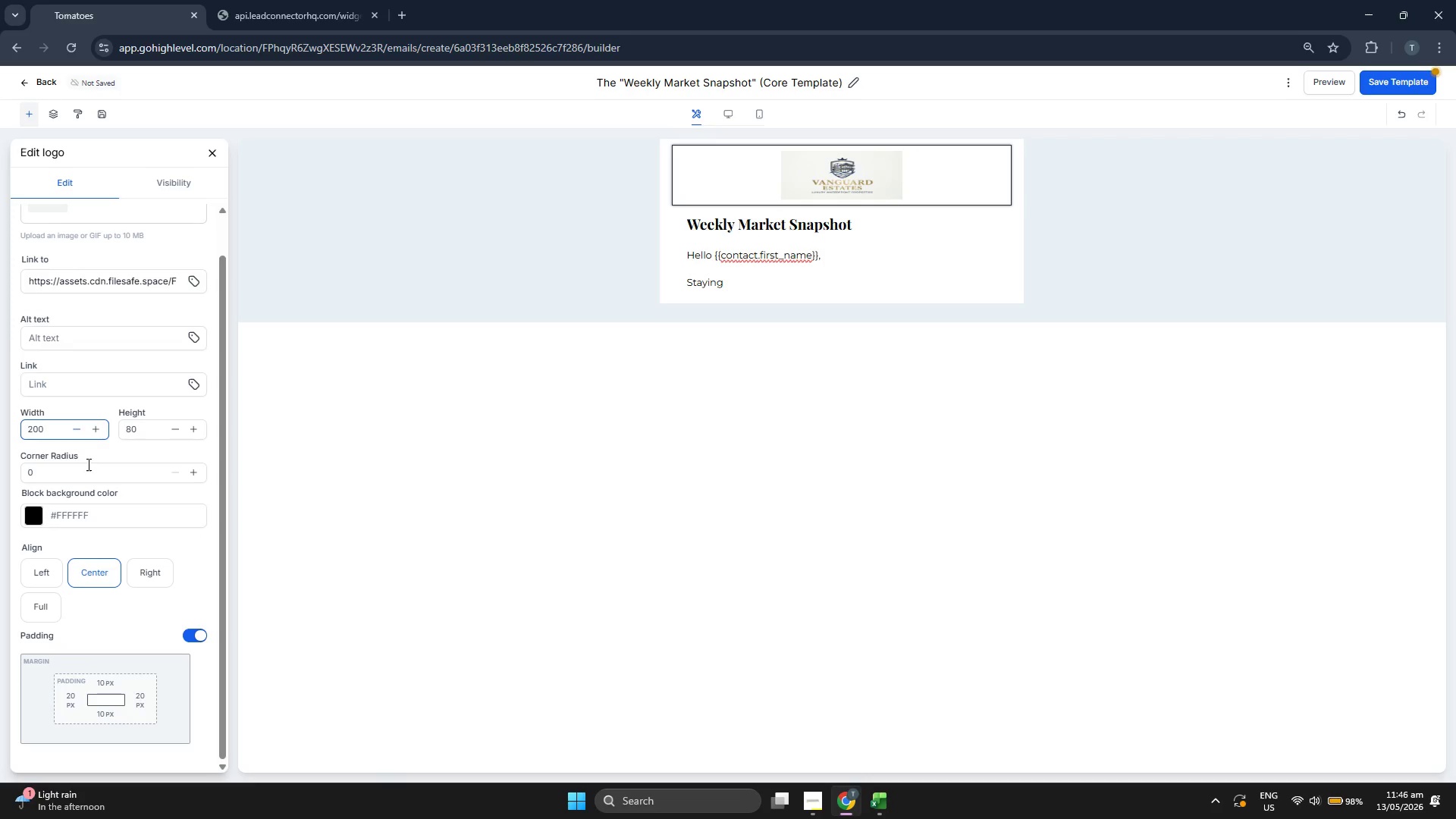 
scroll: coordinate [87, 464], scroll_direction: up, amount: 1.0
 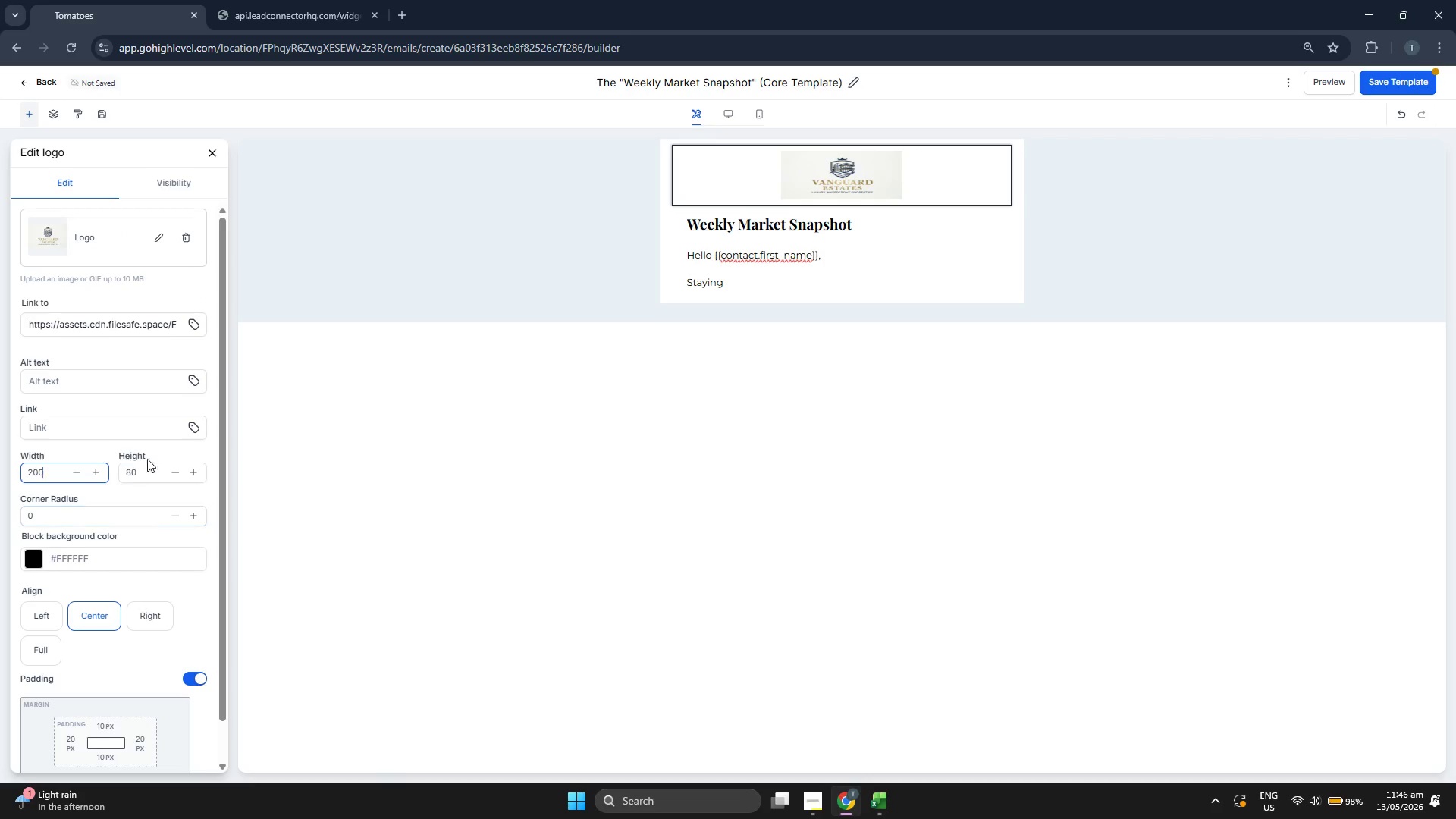 
left_click([150, 469])
 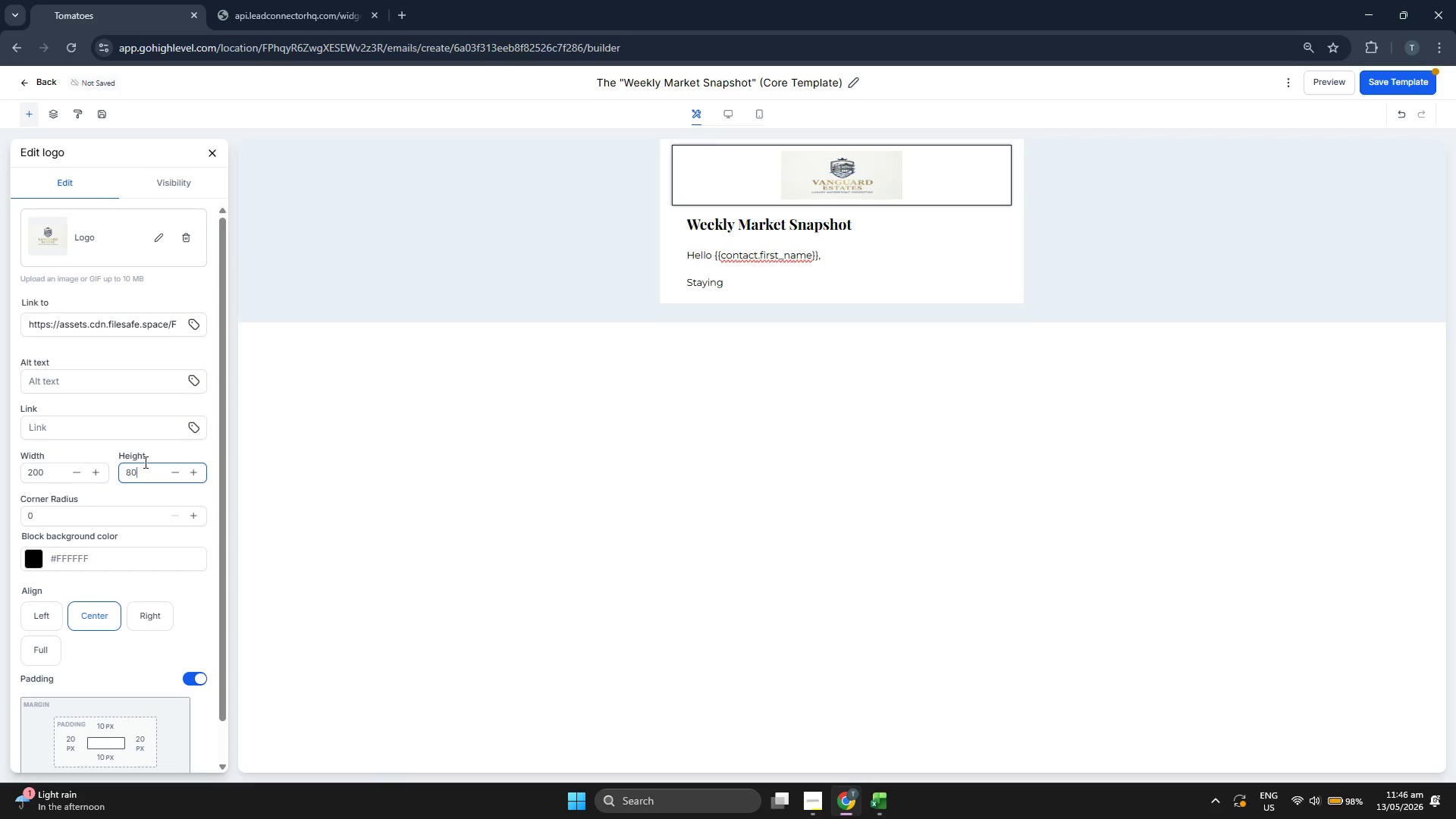 
key(Backspace)
key(Backspace)
type(100)
key(Backspace)
key(Backspace)
type(50)
key(Backspace)
key(Backspace)
type(00)
 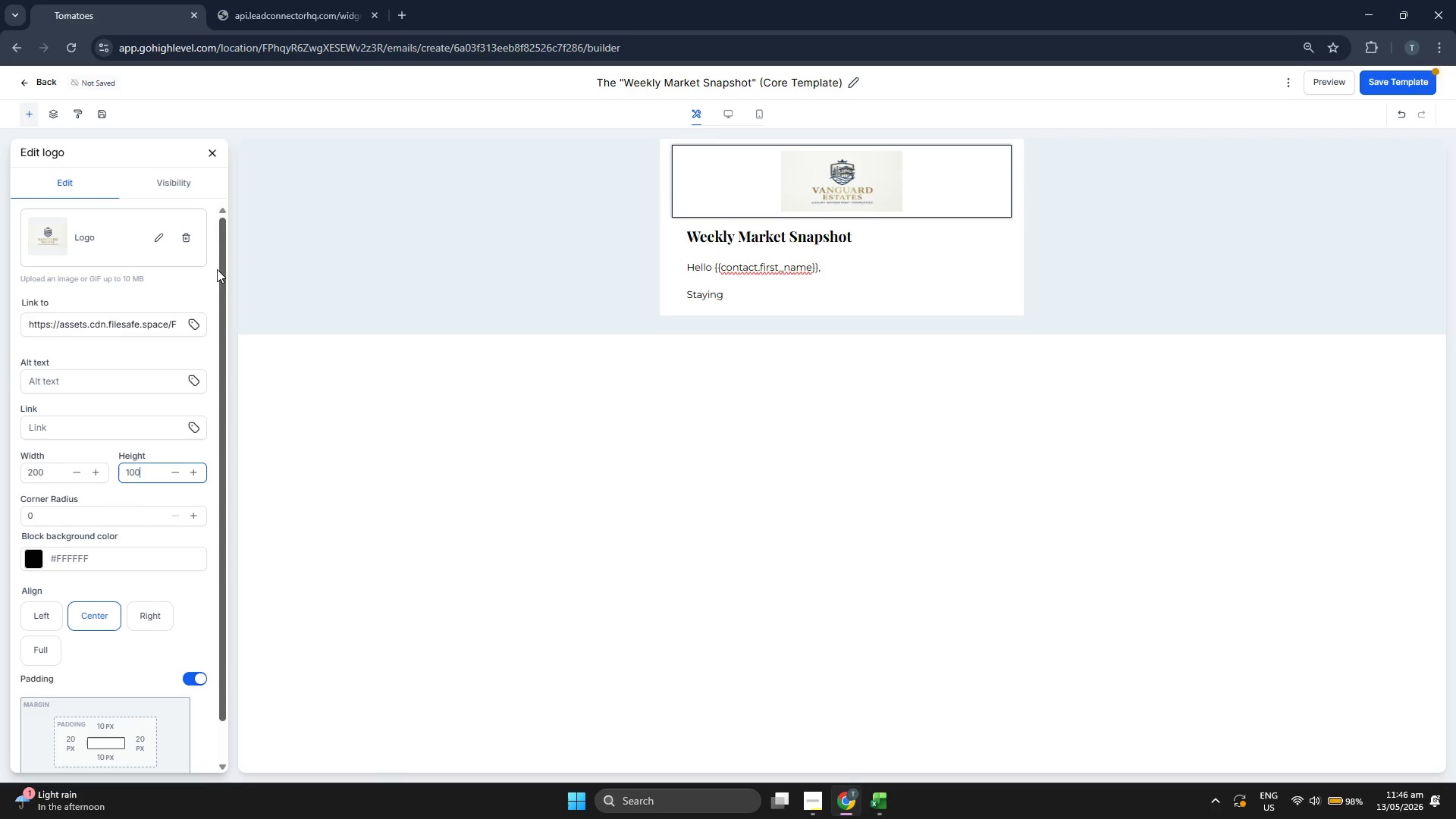 
left_click([209, 152])
 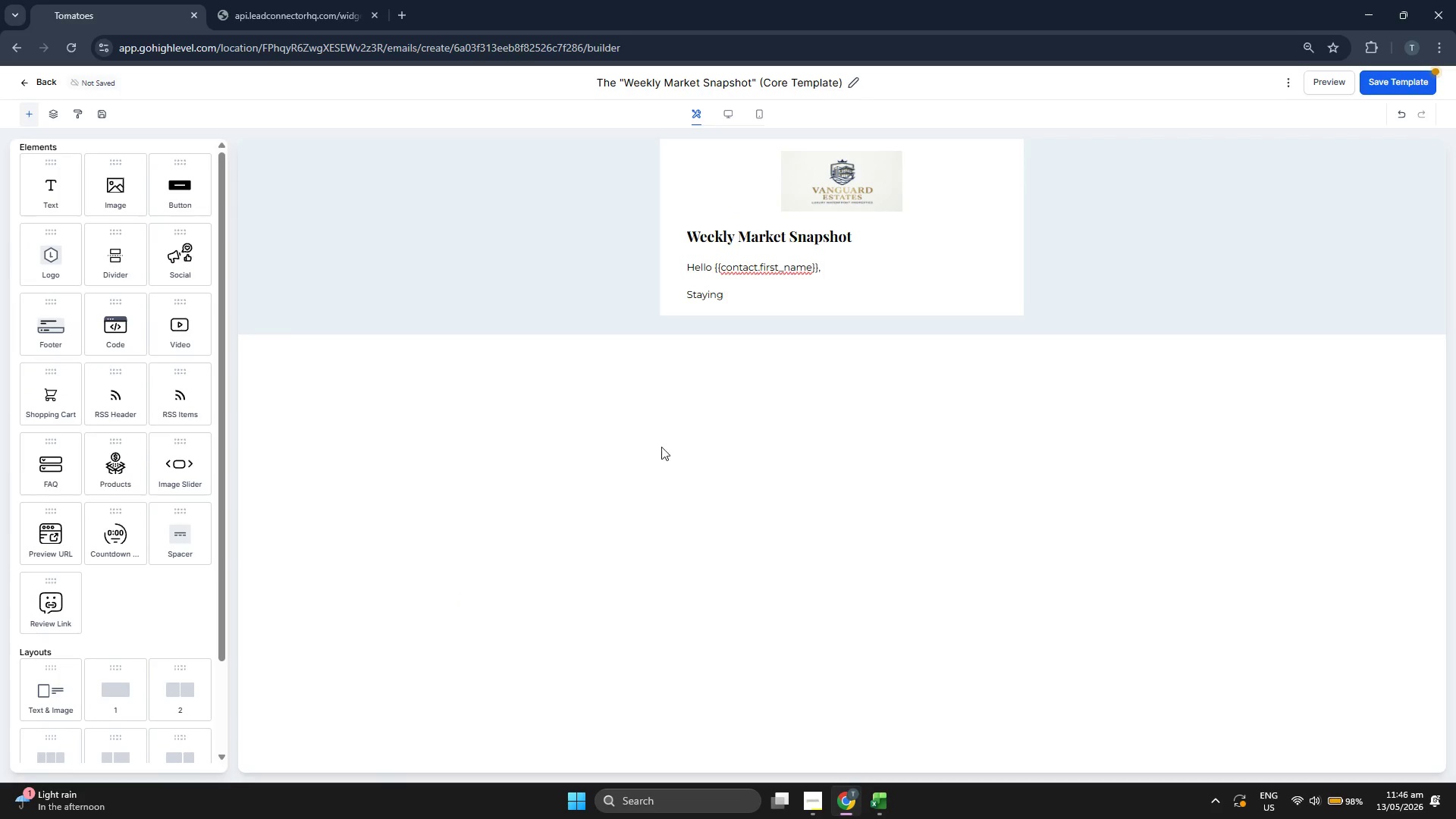 
double_click([757, 241])
 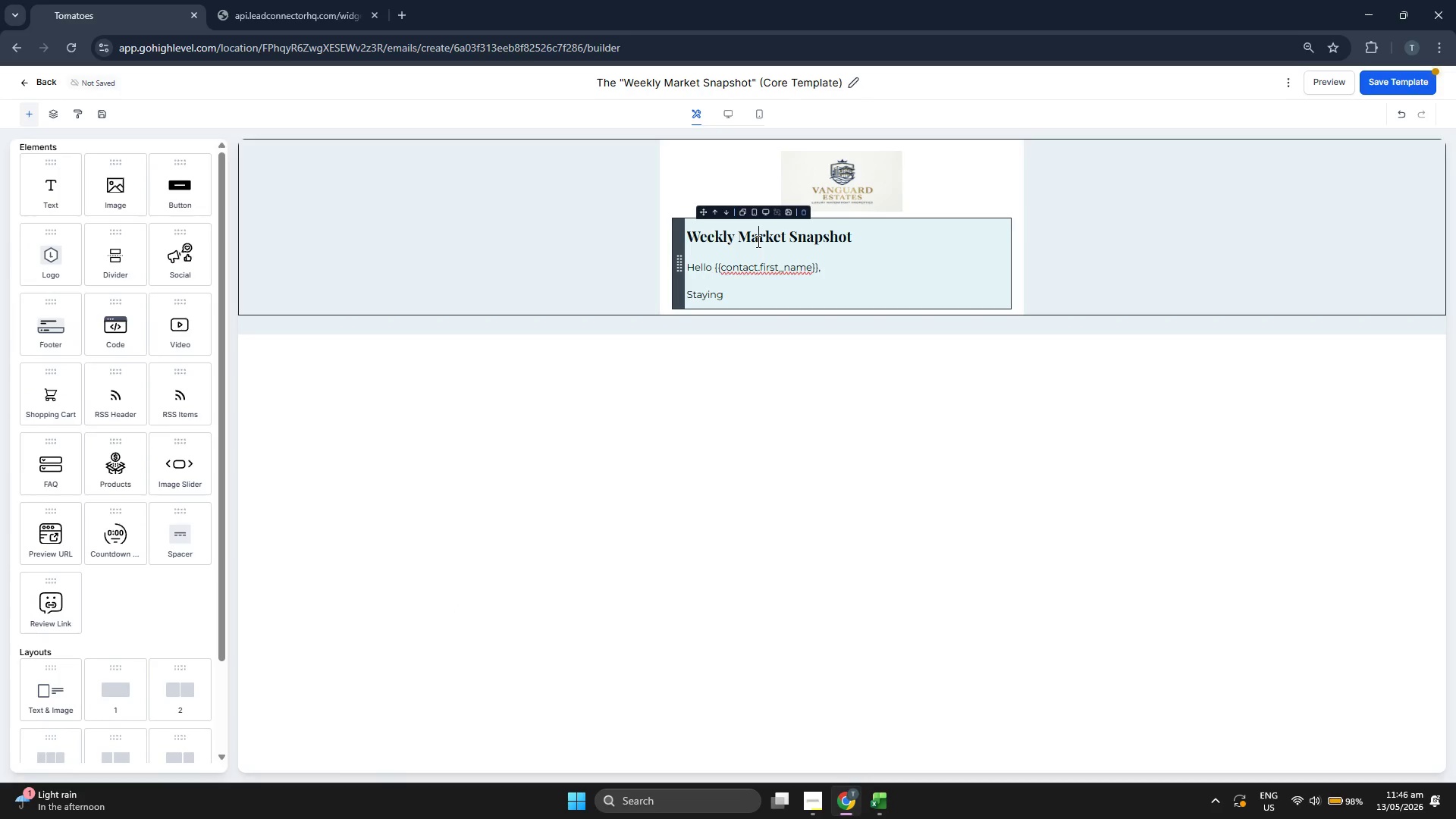 
triple_click([757, 241])
 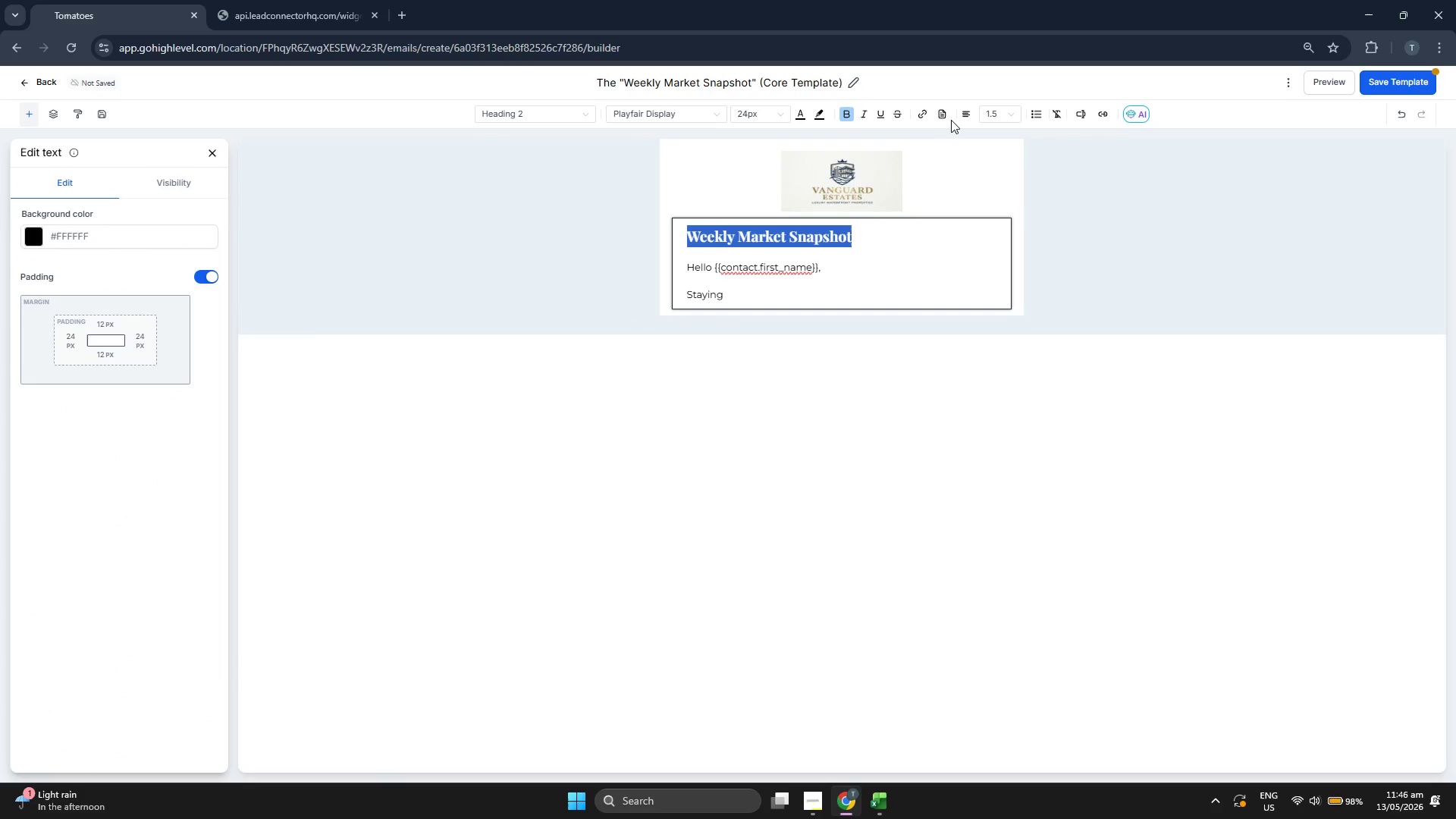 
left_click([962, 114])
 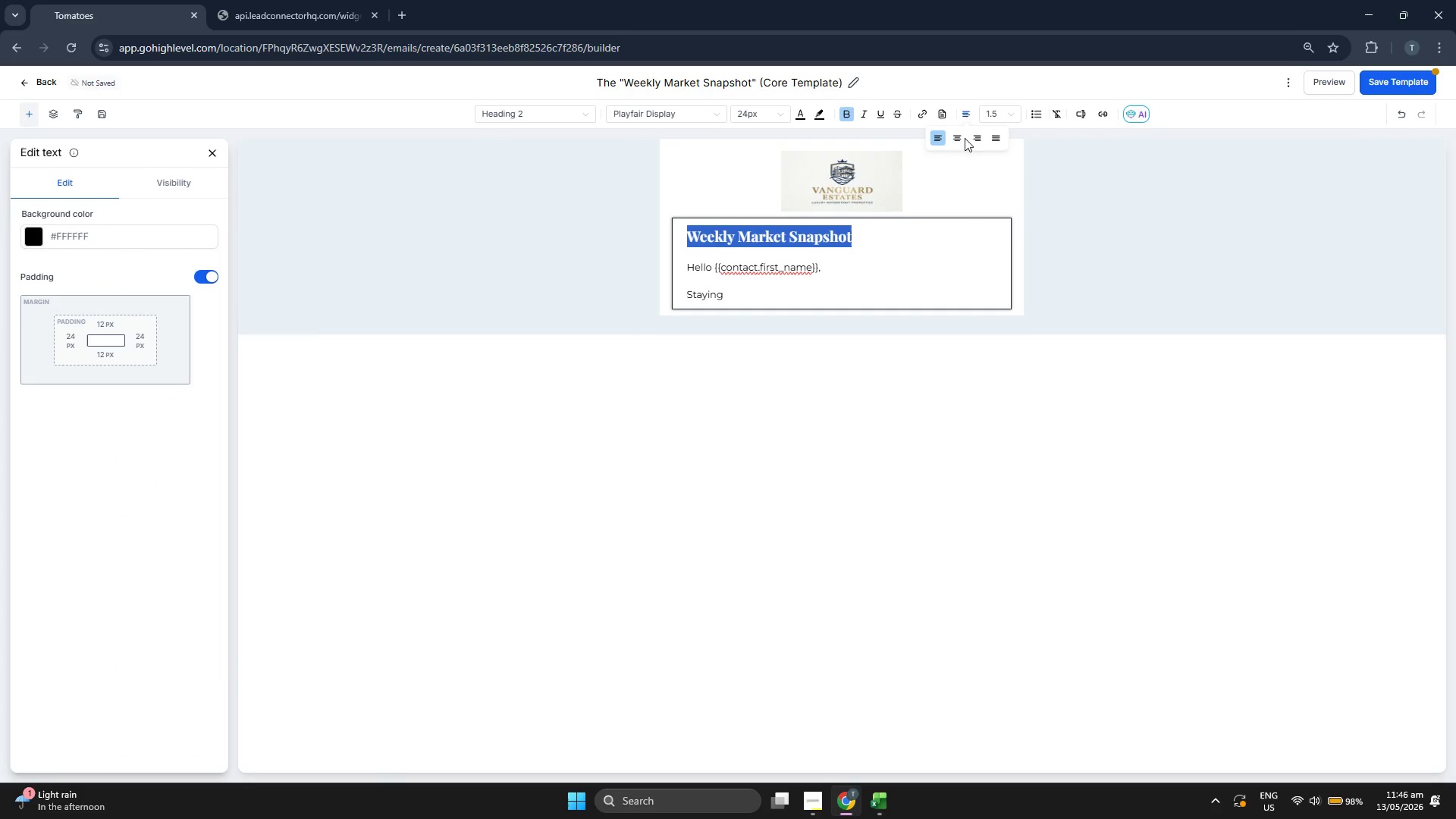 
left_click([959, 135])
 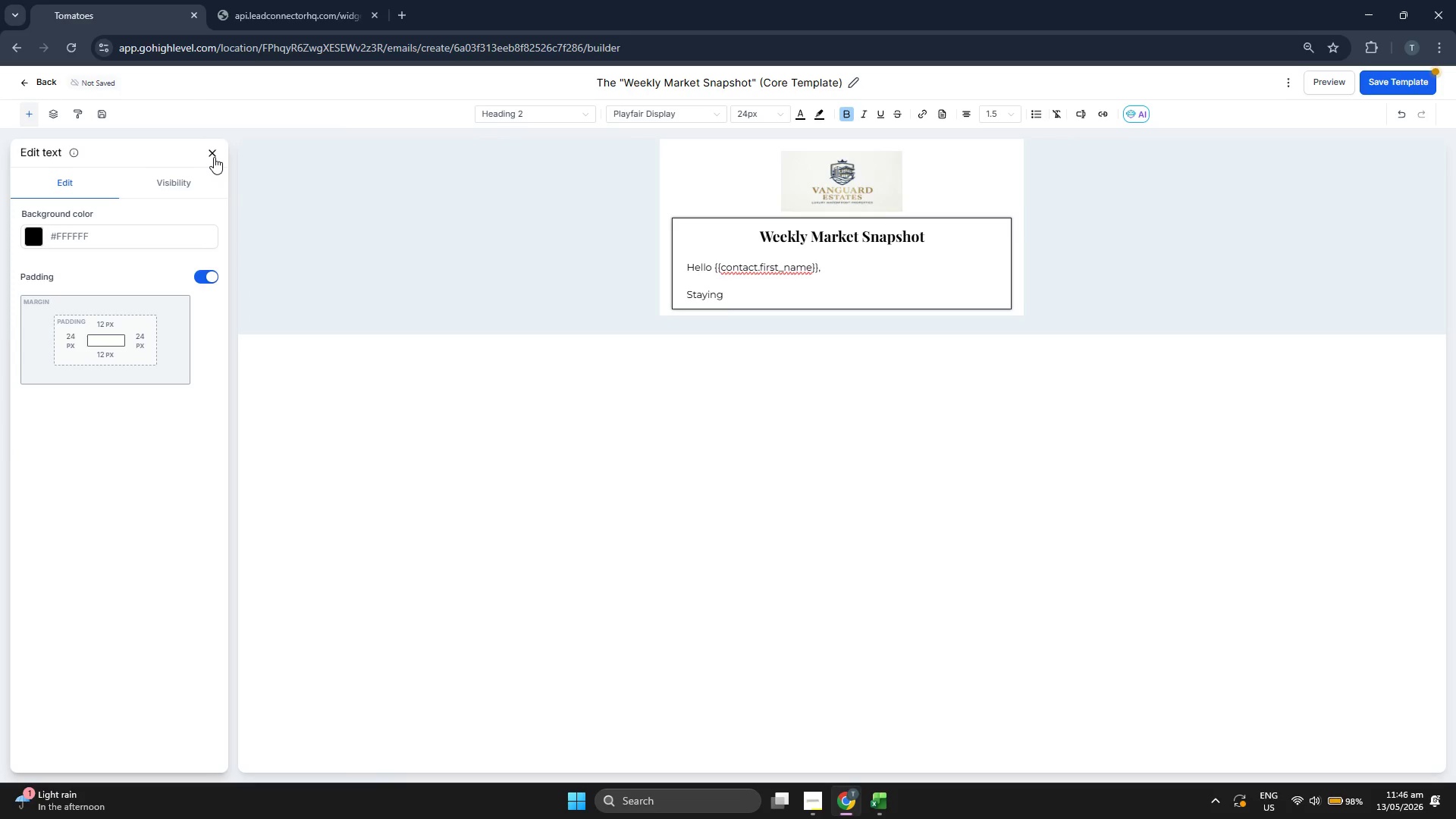 
left_click([748, 290])
 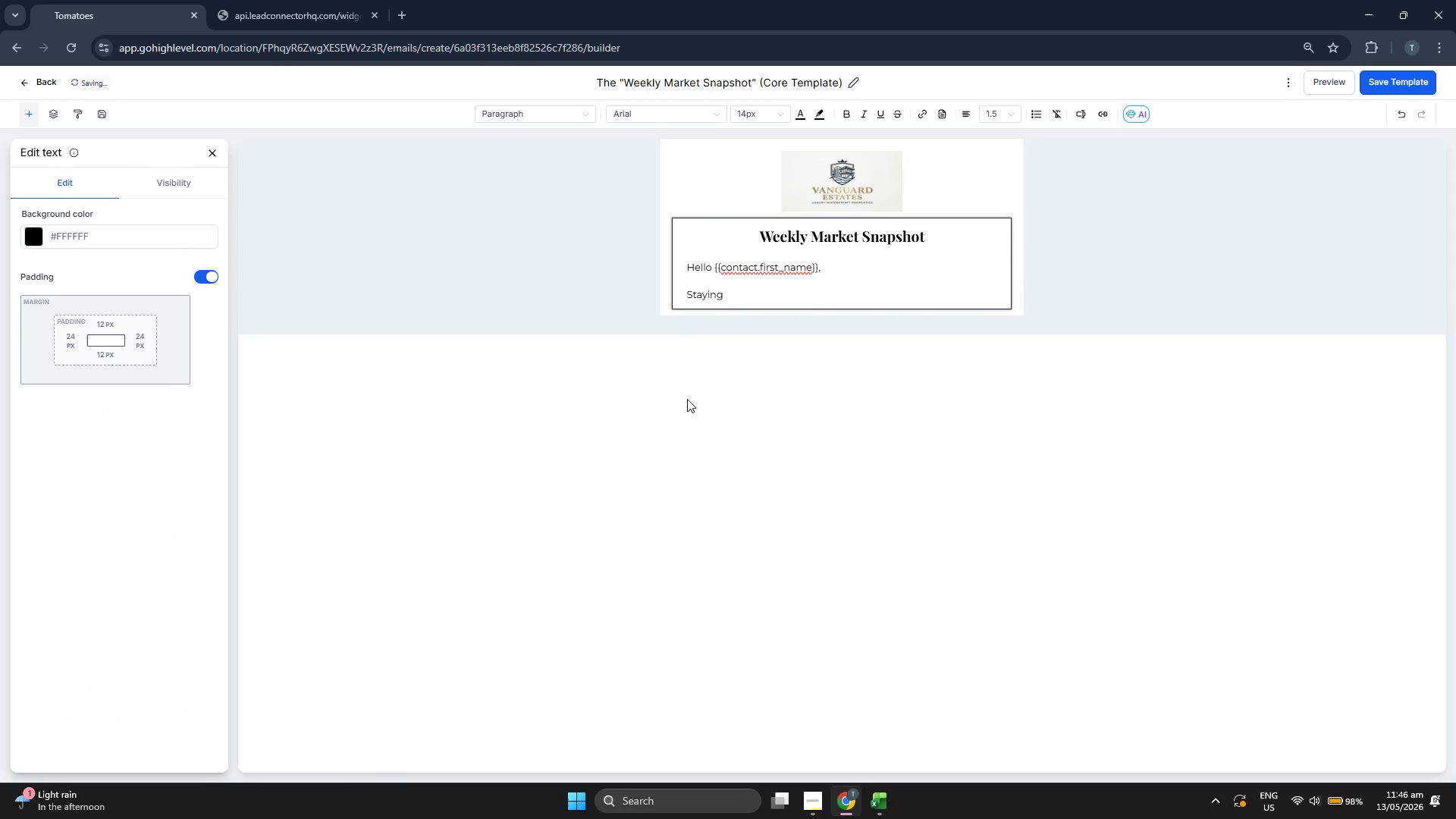 
left_click([740, 250])
 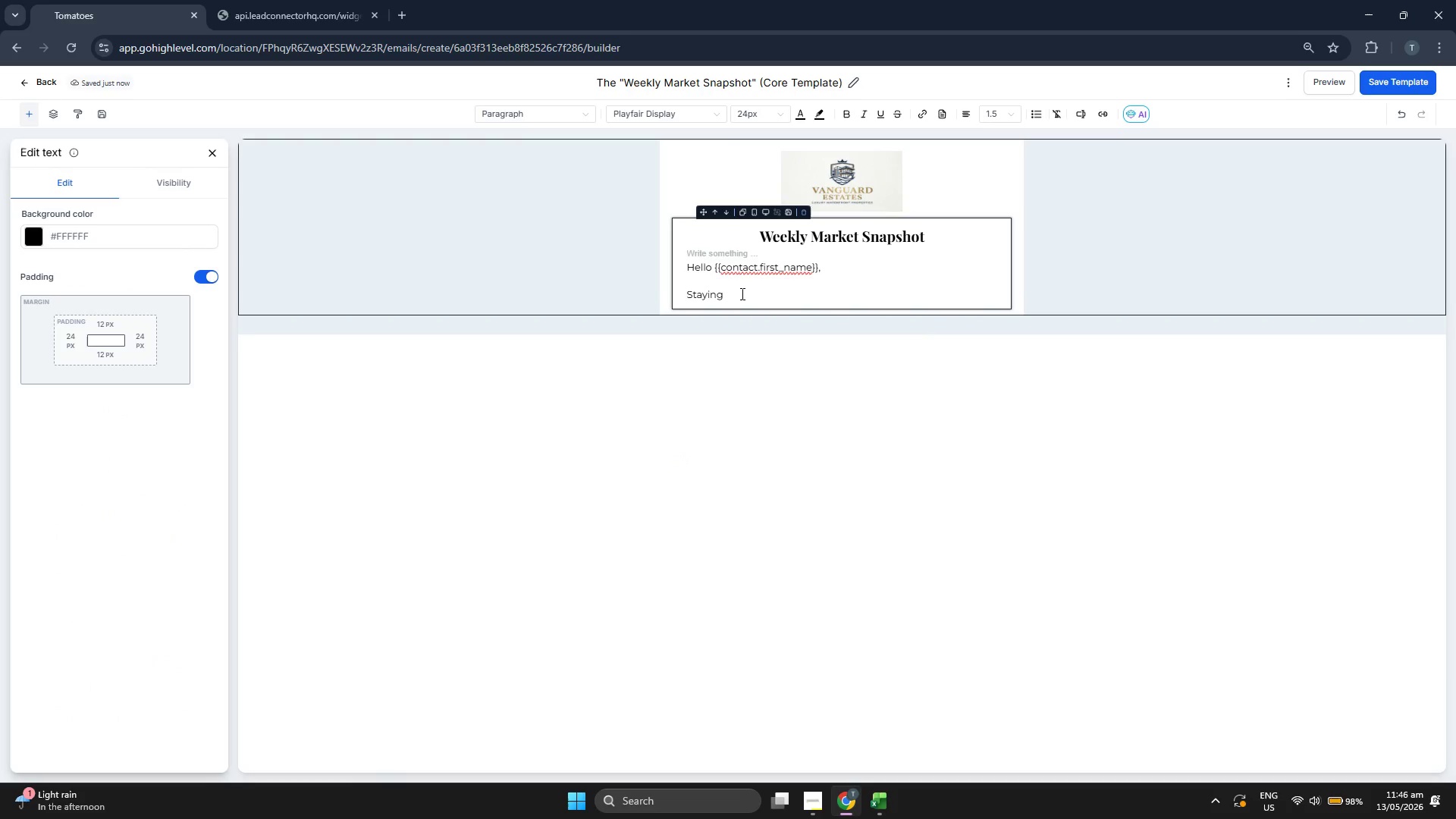 
left_click([741, 293])
 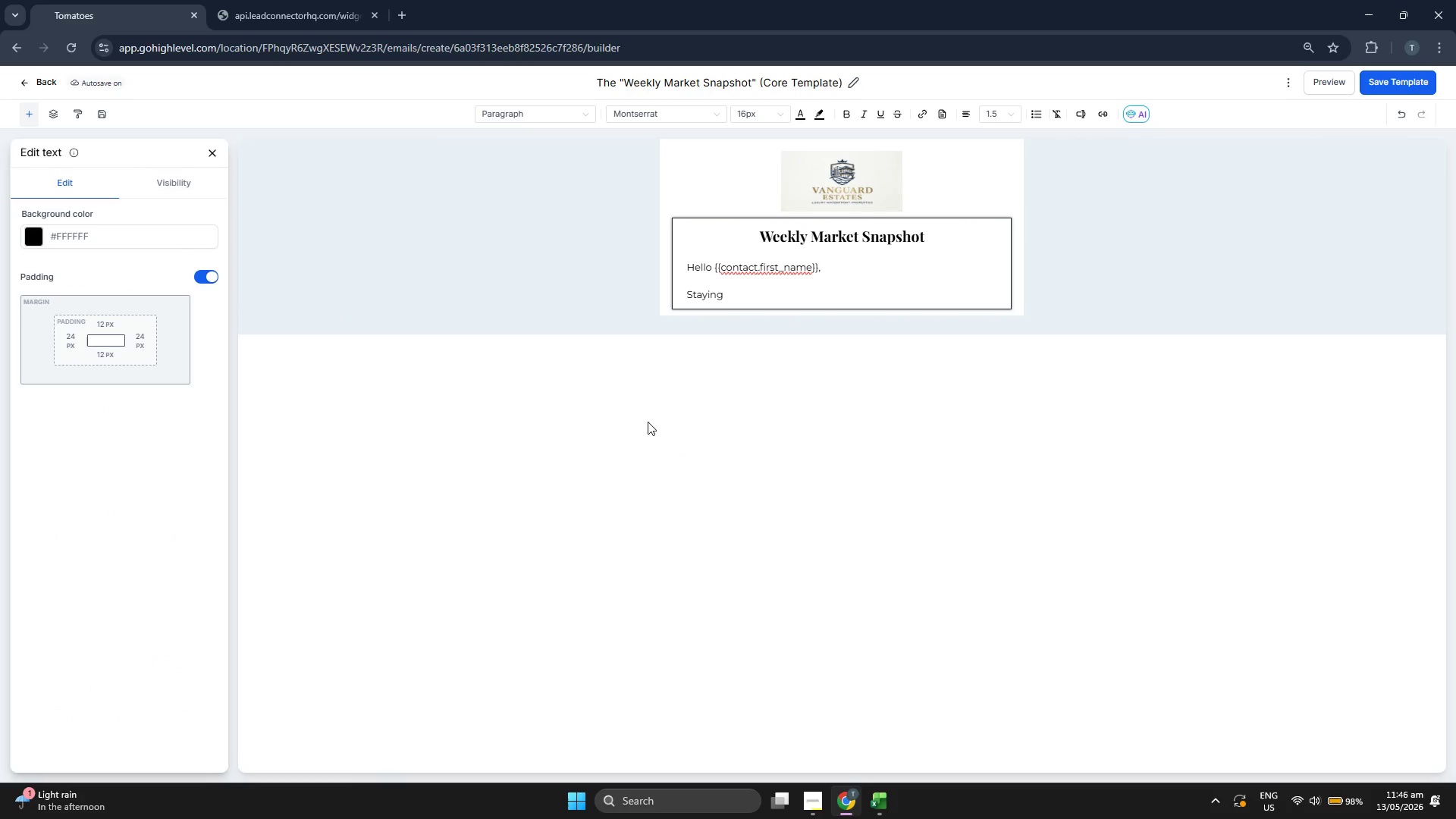 
type(ub)
key(Backspace)
key(Backspace)
type( informed is the first)
 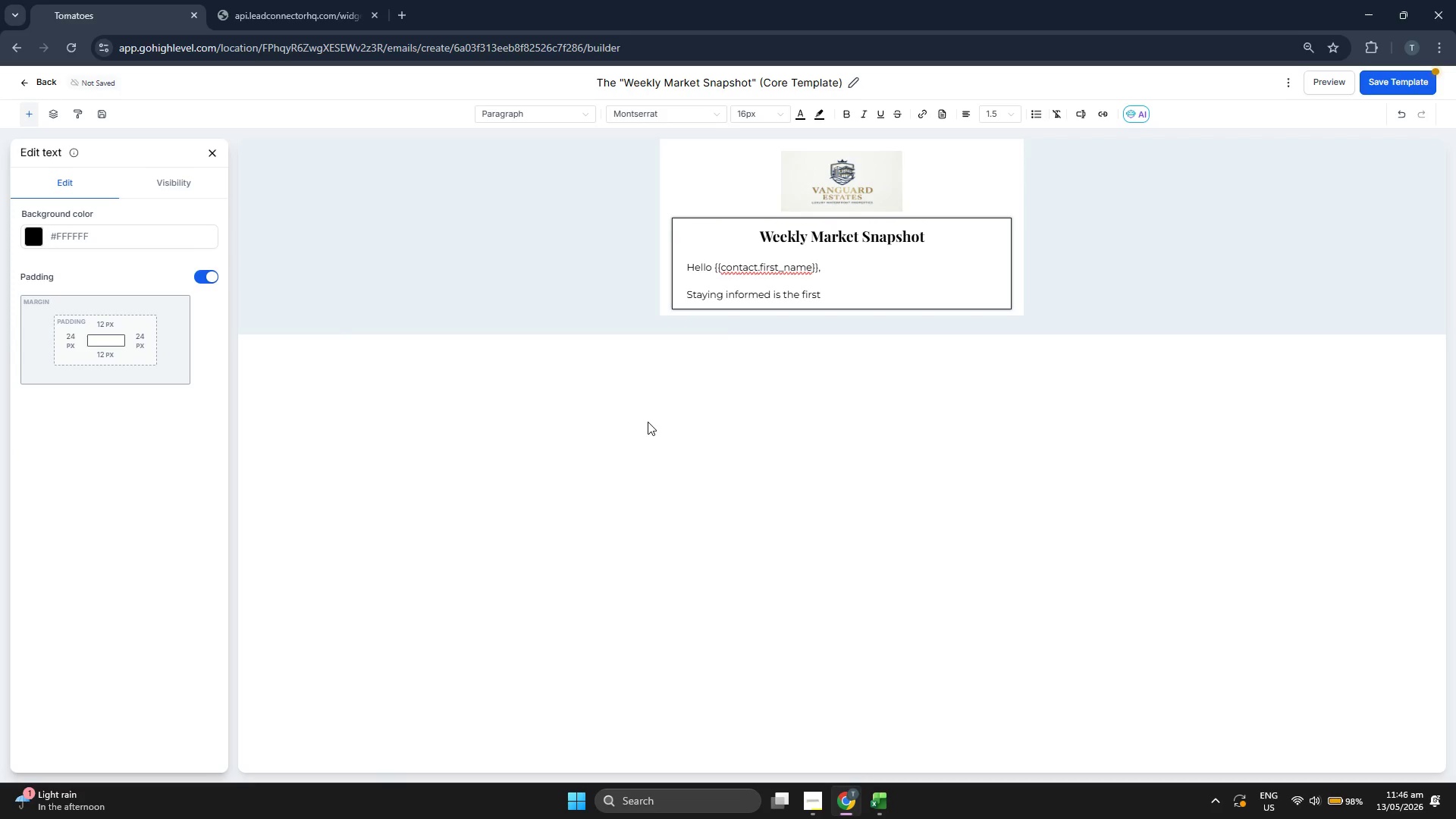 
left_click([648, 422])
 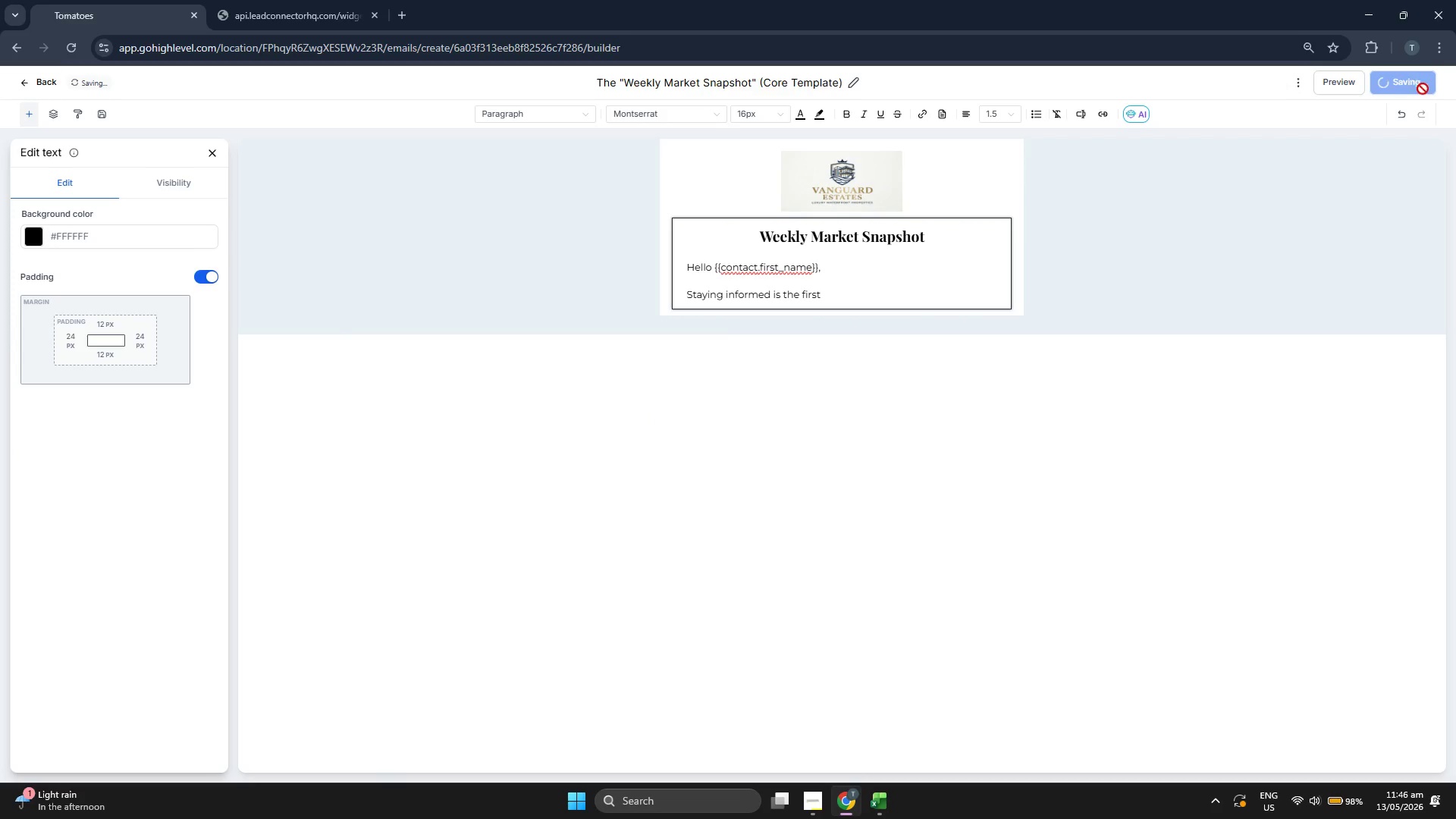 
left_click([1436, 93])
 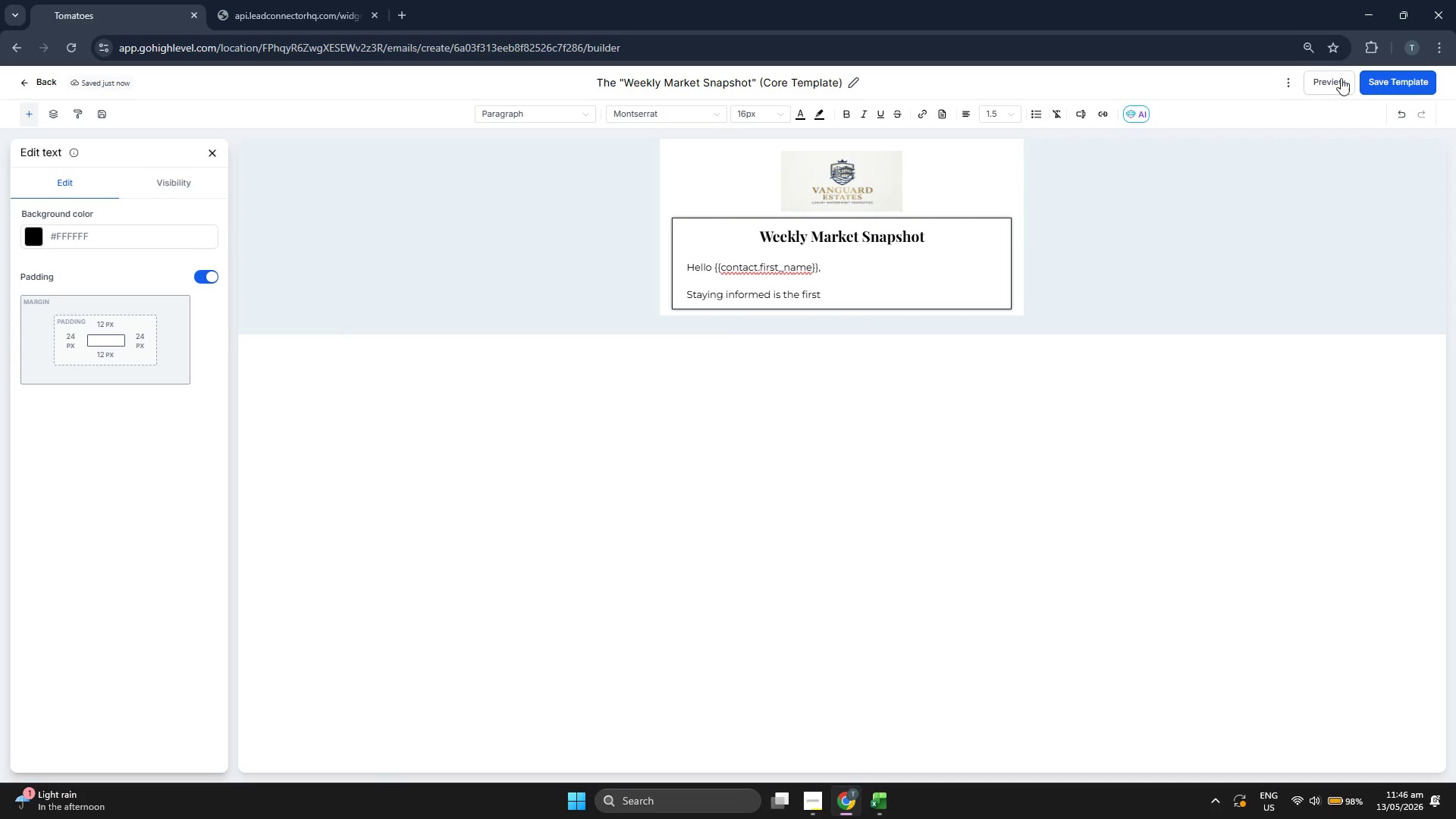 
left_click([1340, 78])
 